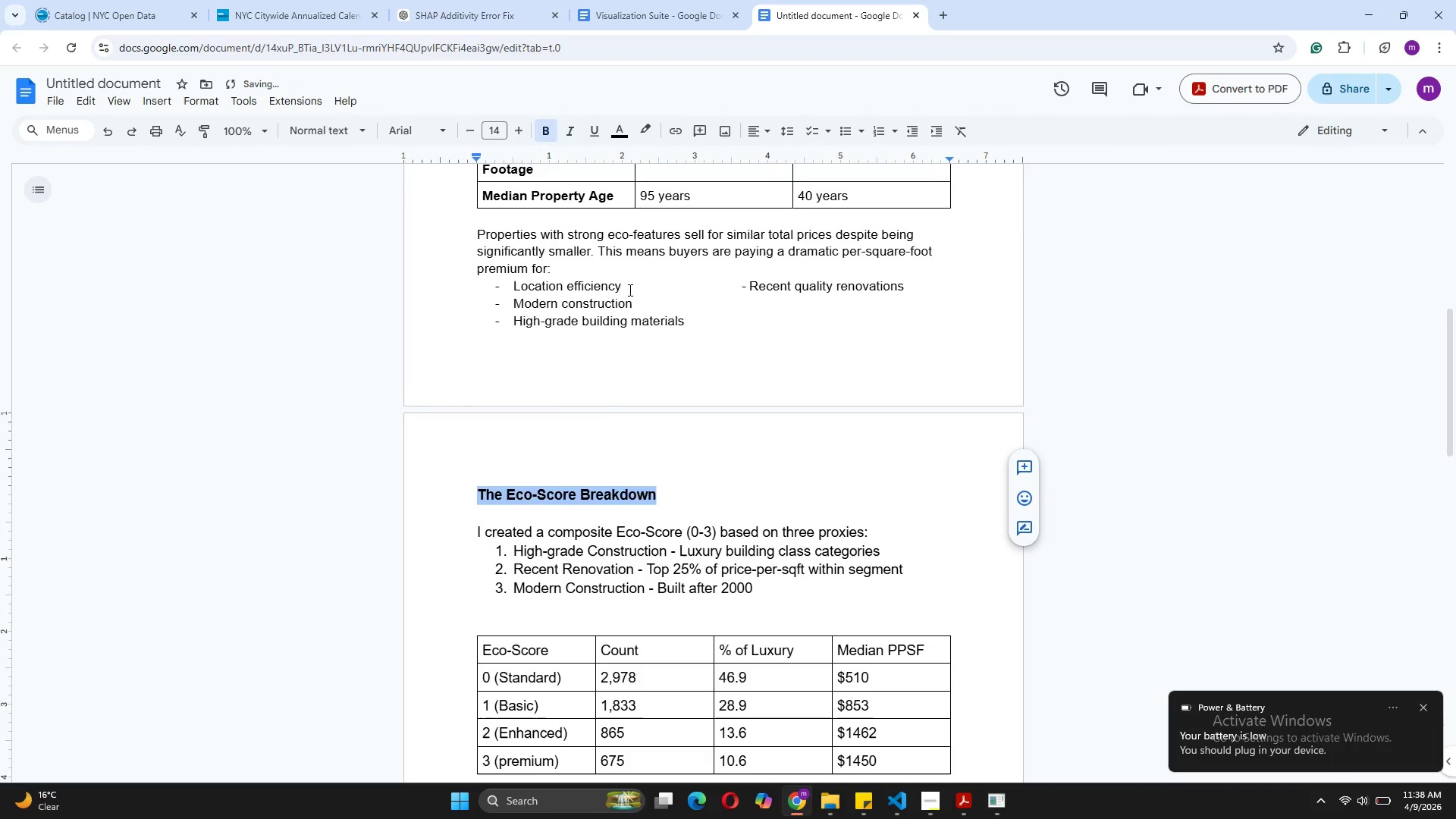 
left_click([610, 297])
 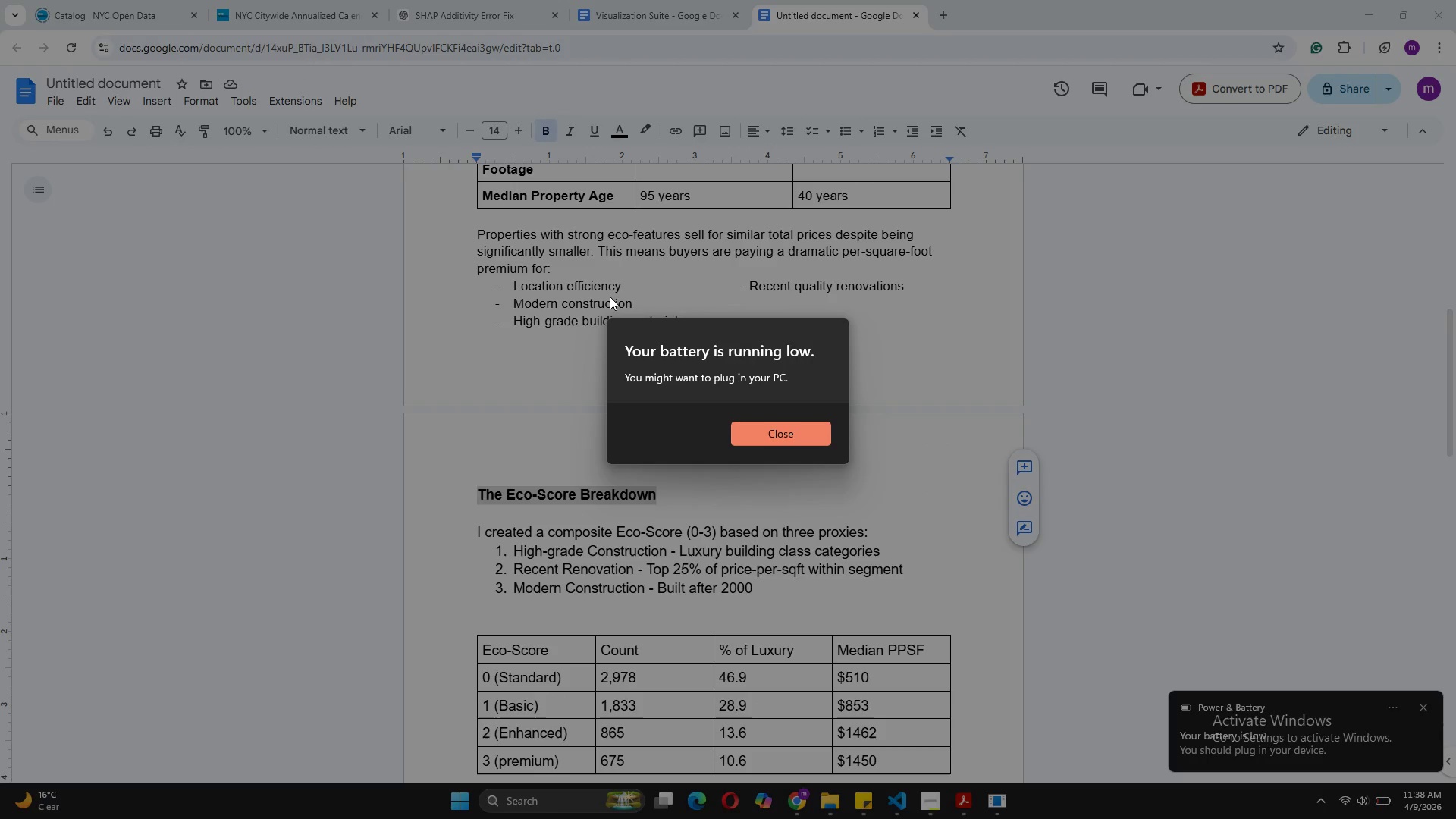 
wait(9.84)
 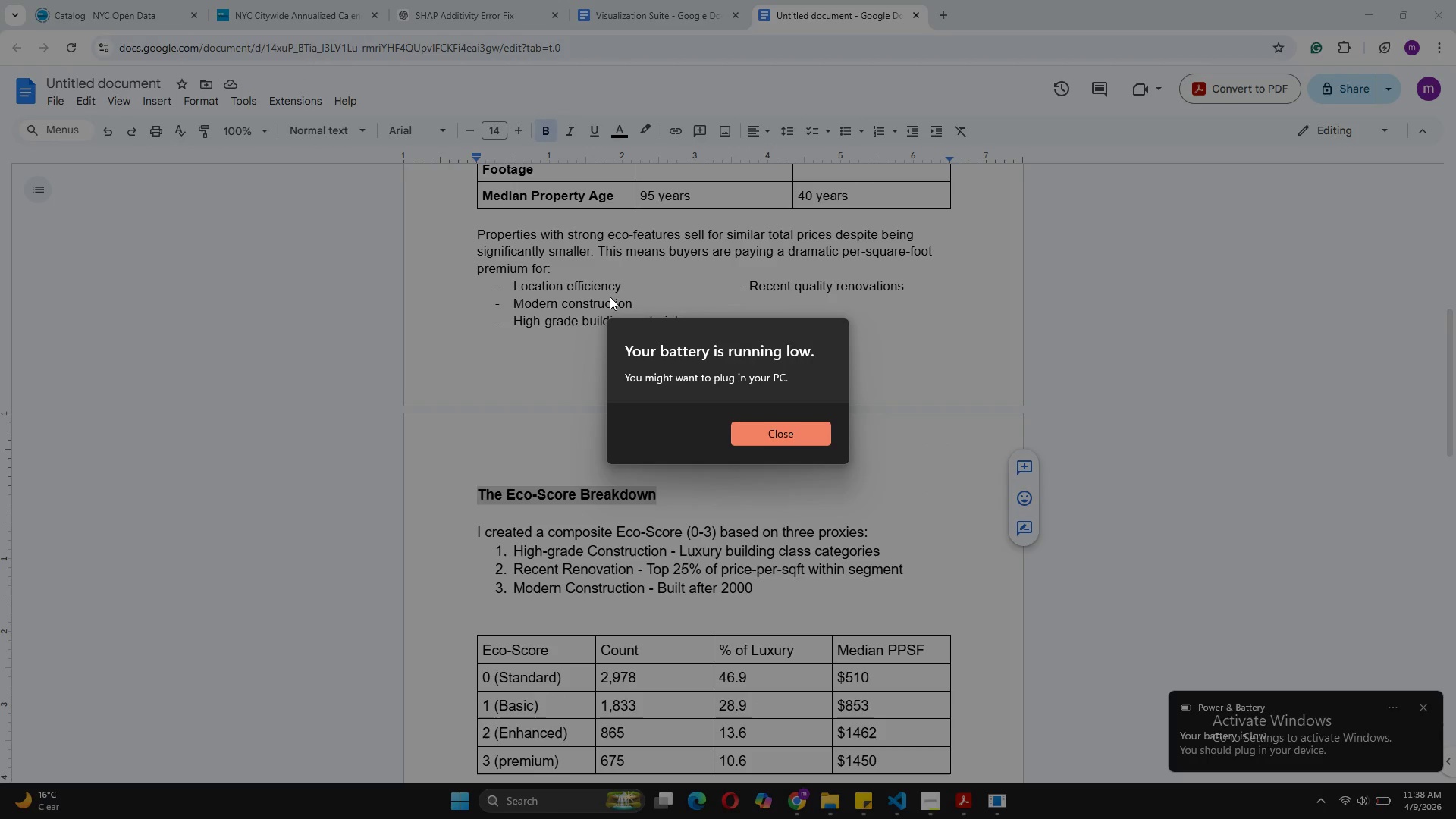 
left_click([677, 548])
 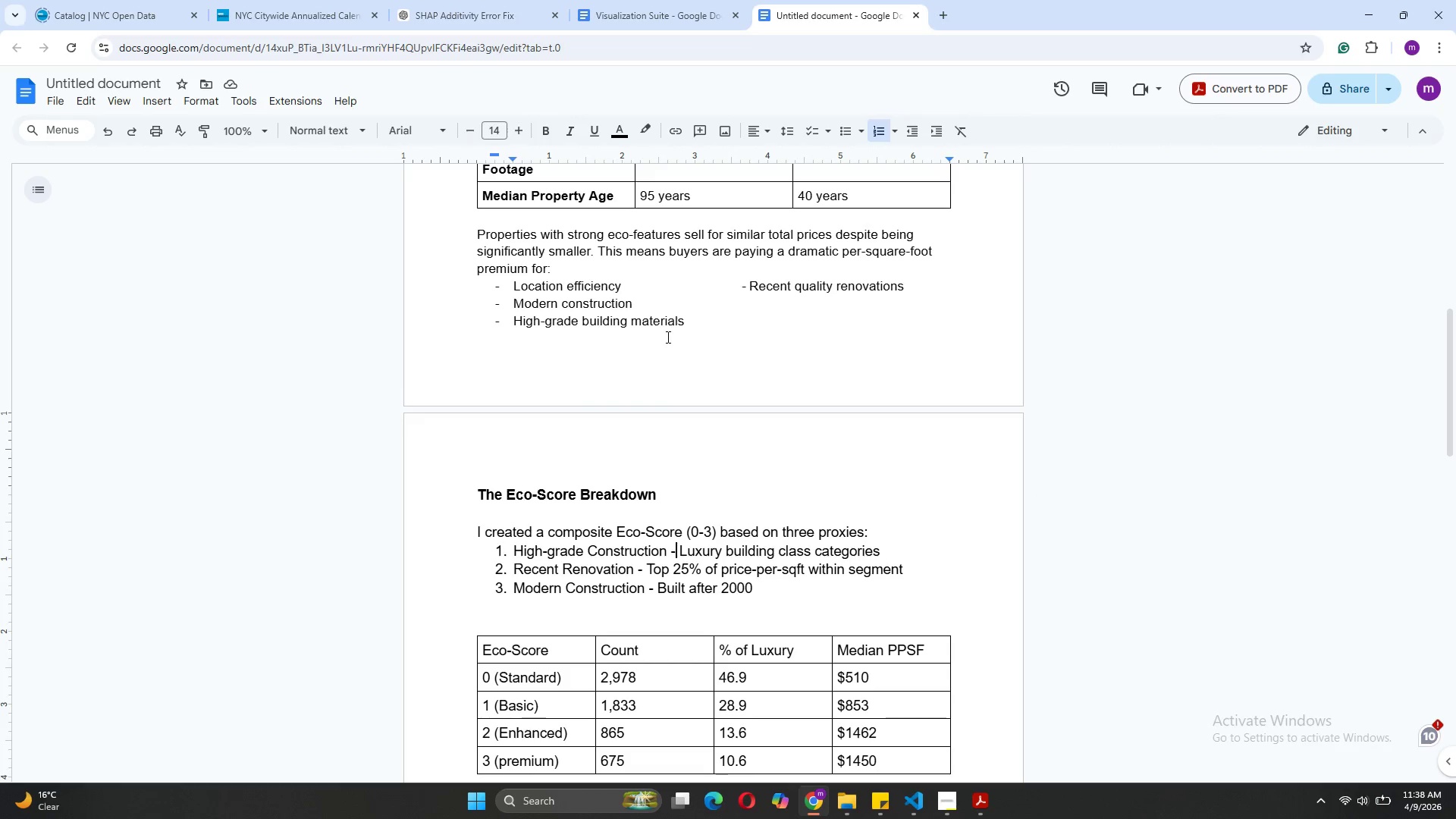 
left_click([657, 328])
 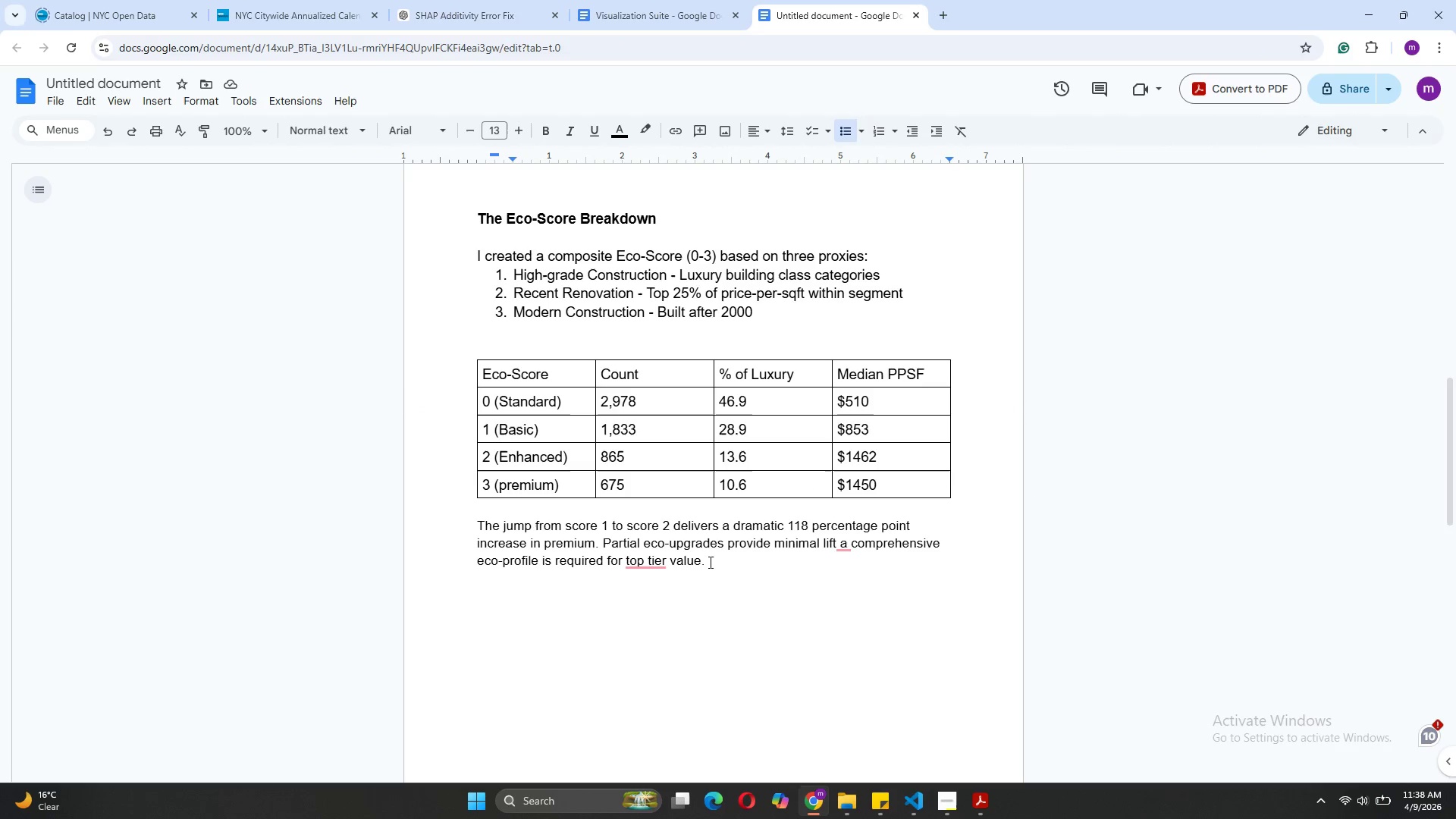 
left_click_drag(start_coordinate=[709, 562], to_coordinate=[470, 255])
 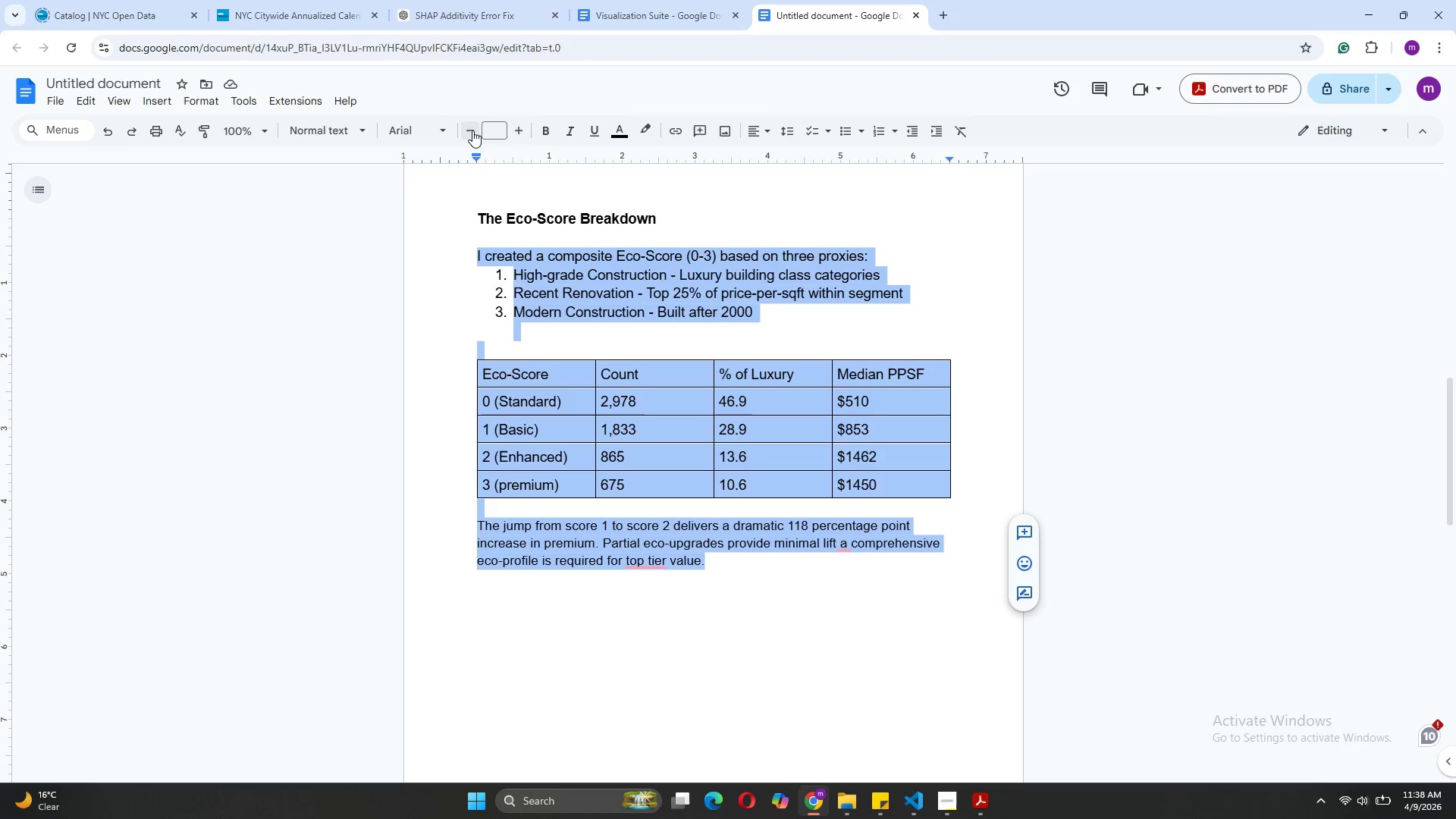 
left_click([472, 129])
 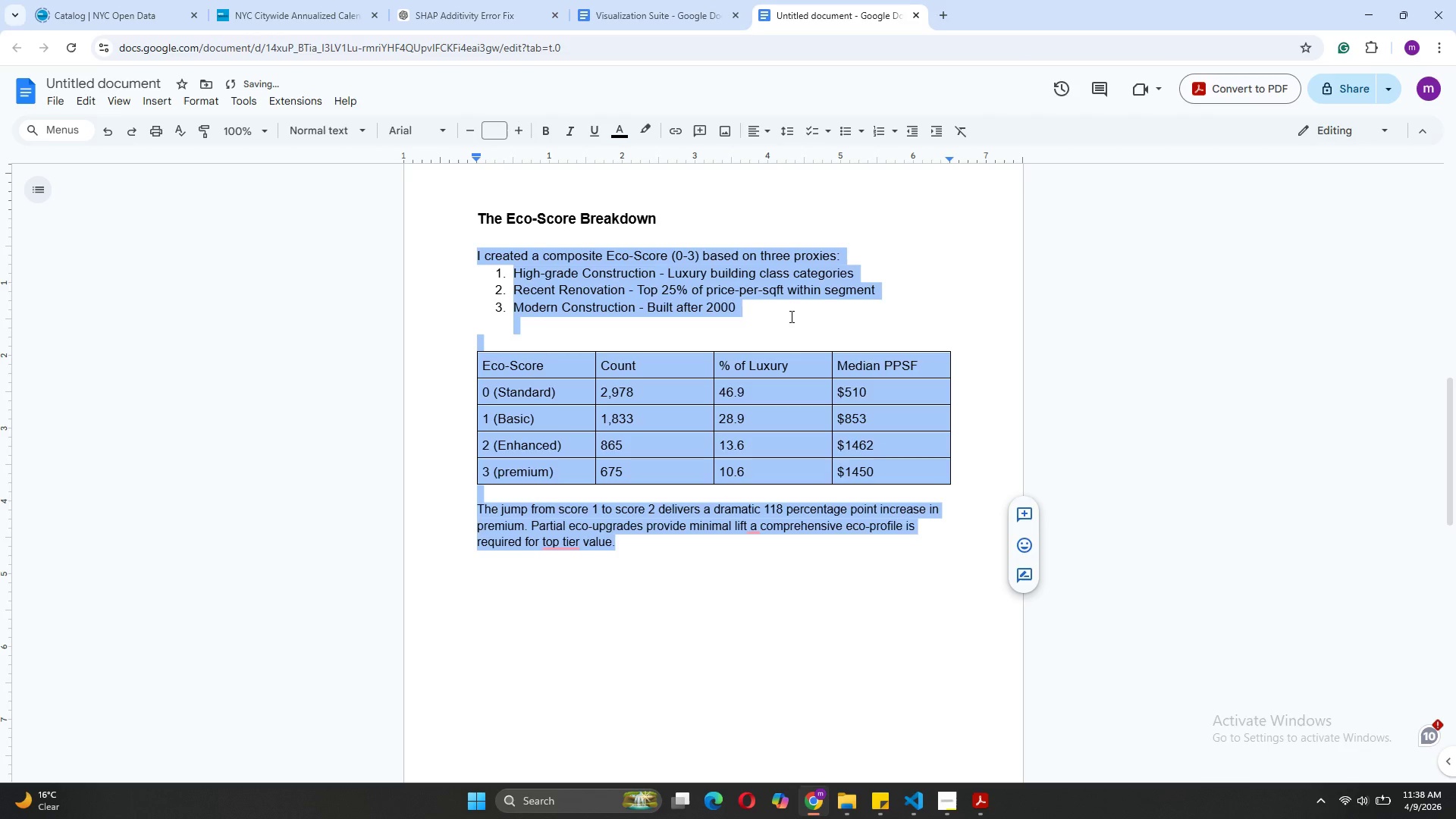 
left_click([790, 316])
 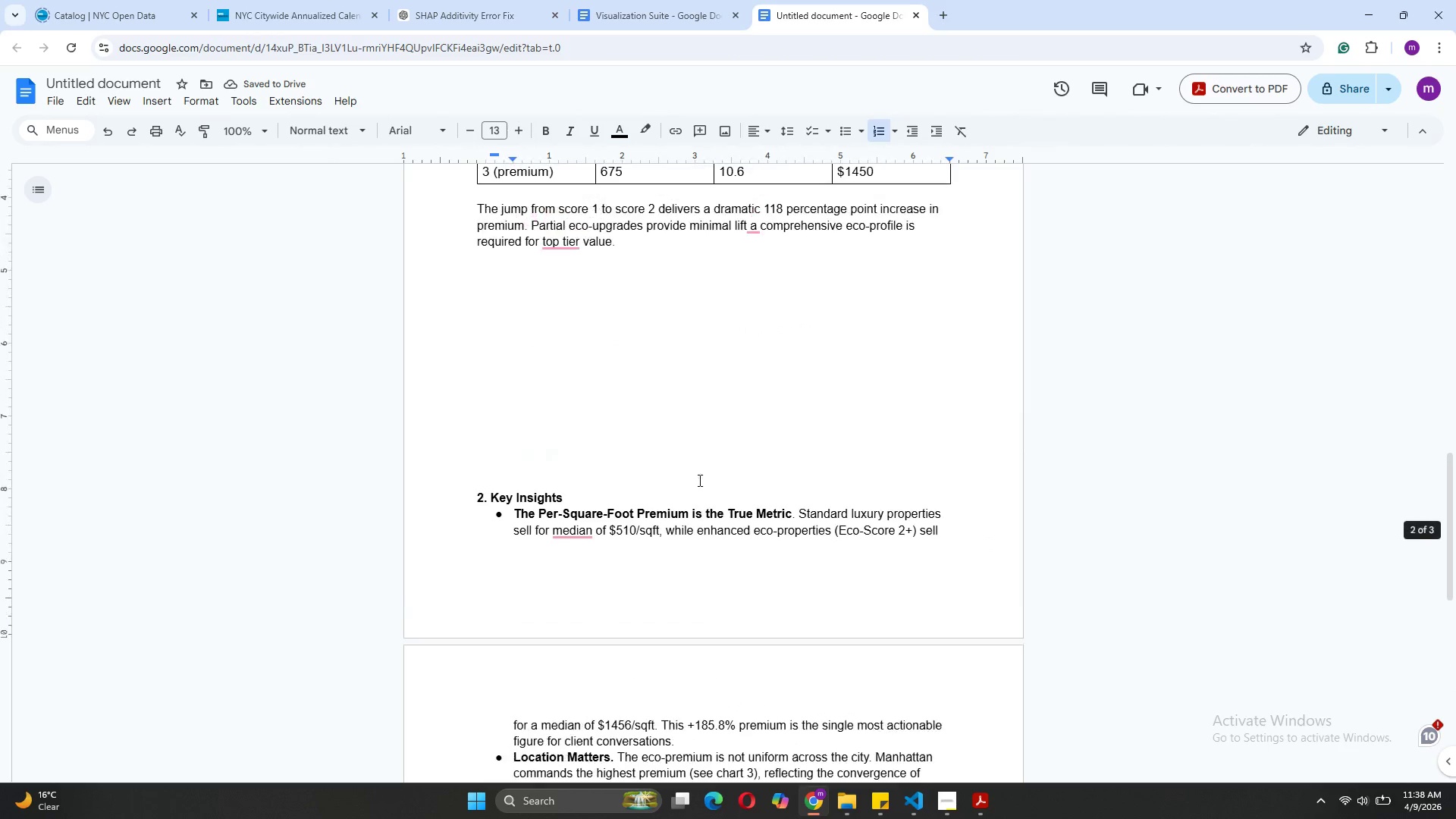 
left_click([478, 500])
 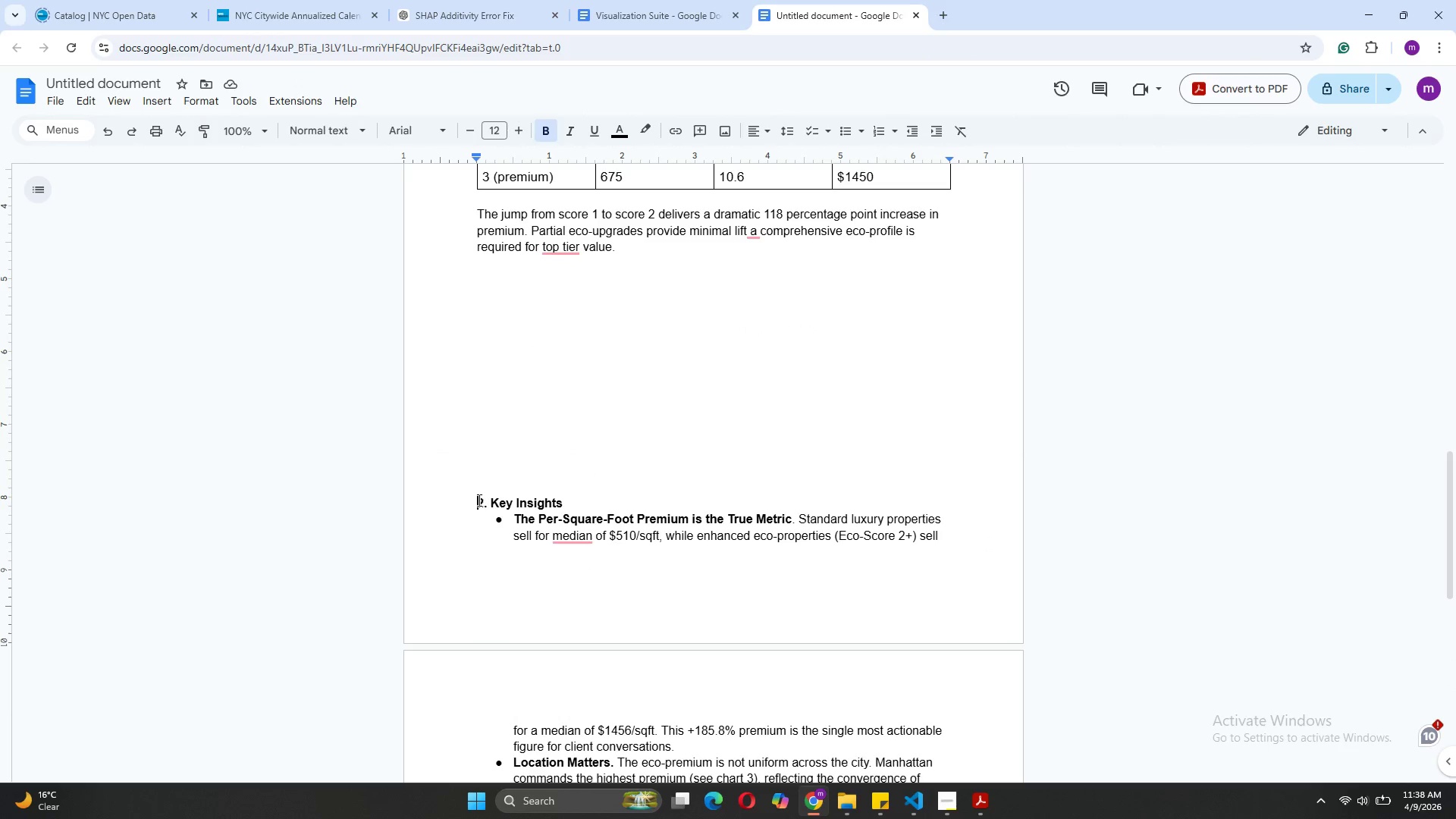 
key(Backspace)
 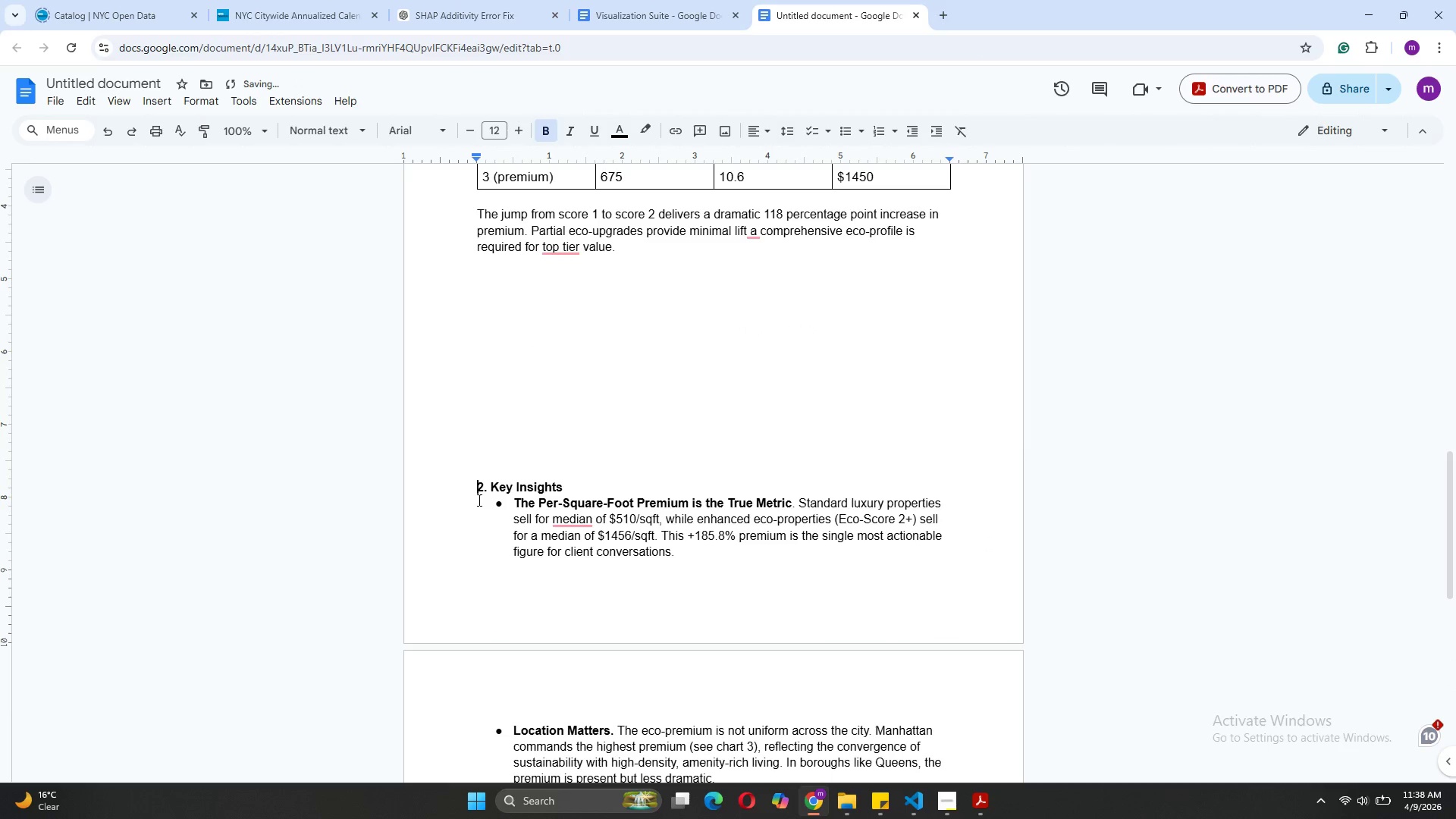 
key(Backspace)
 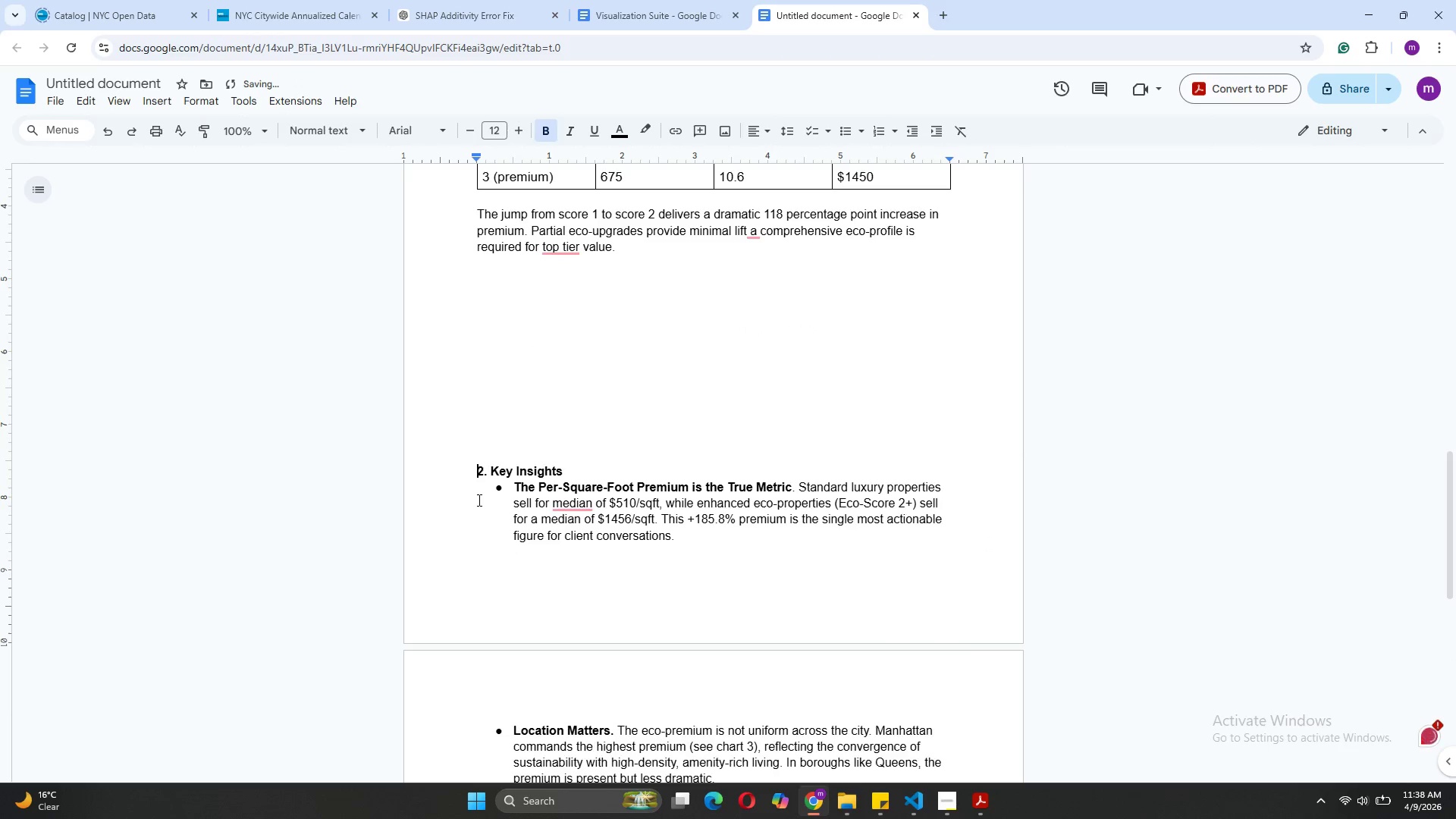 
key(Backspace)
 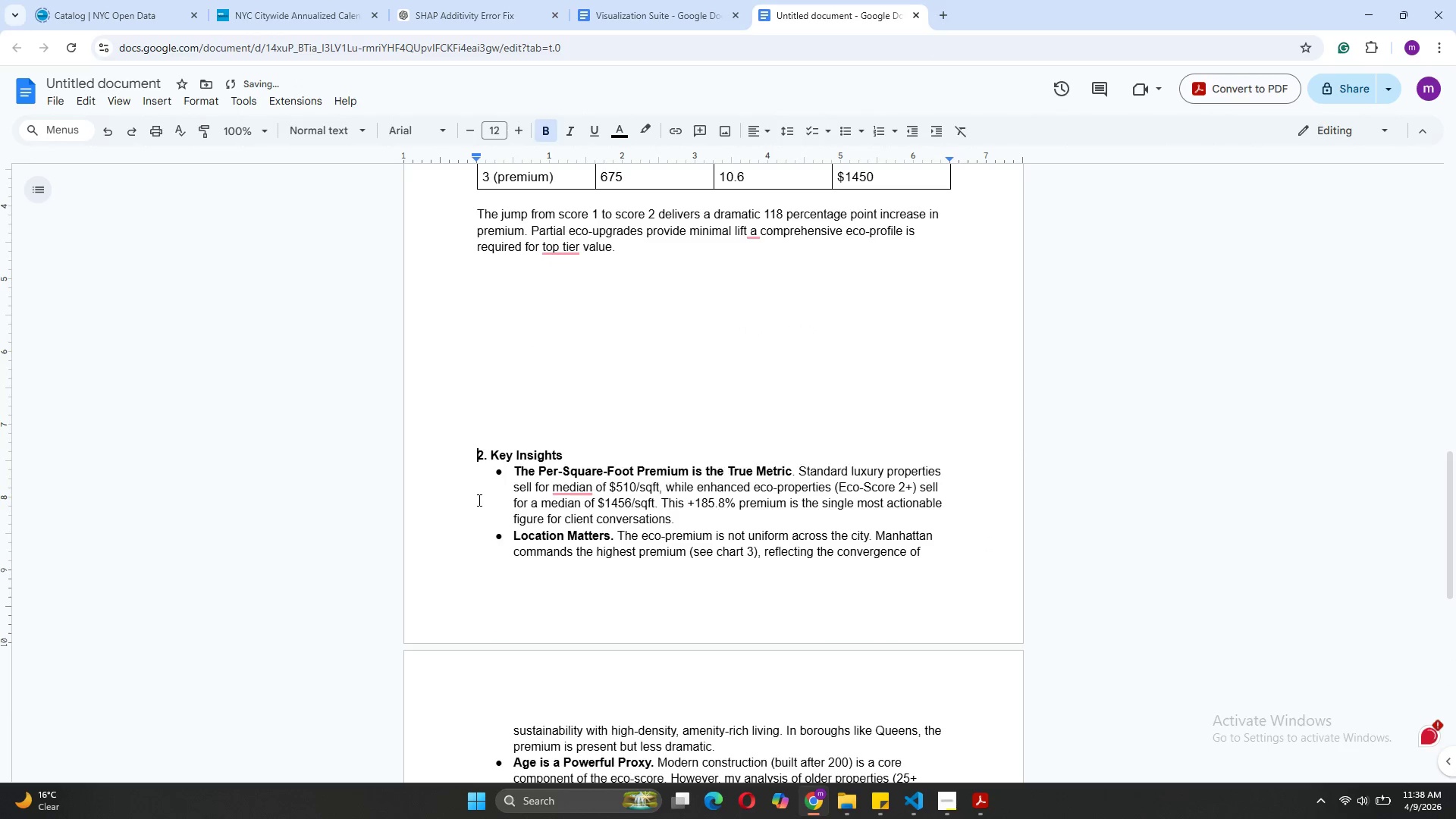 
key(Backspace)
 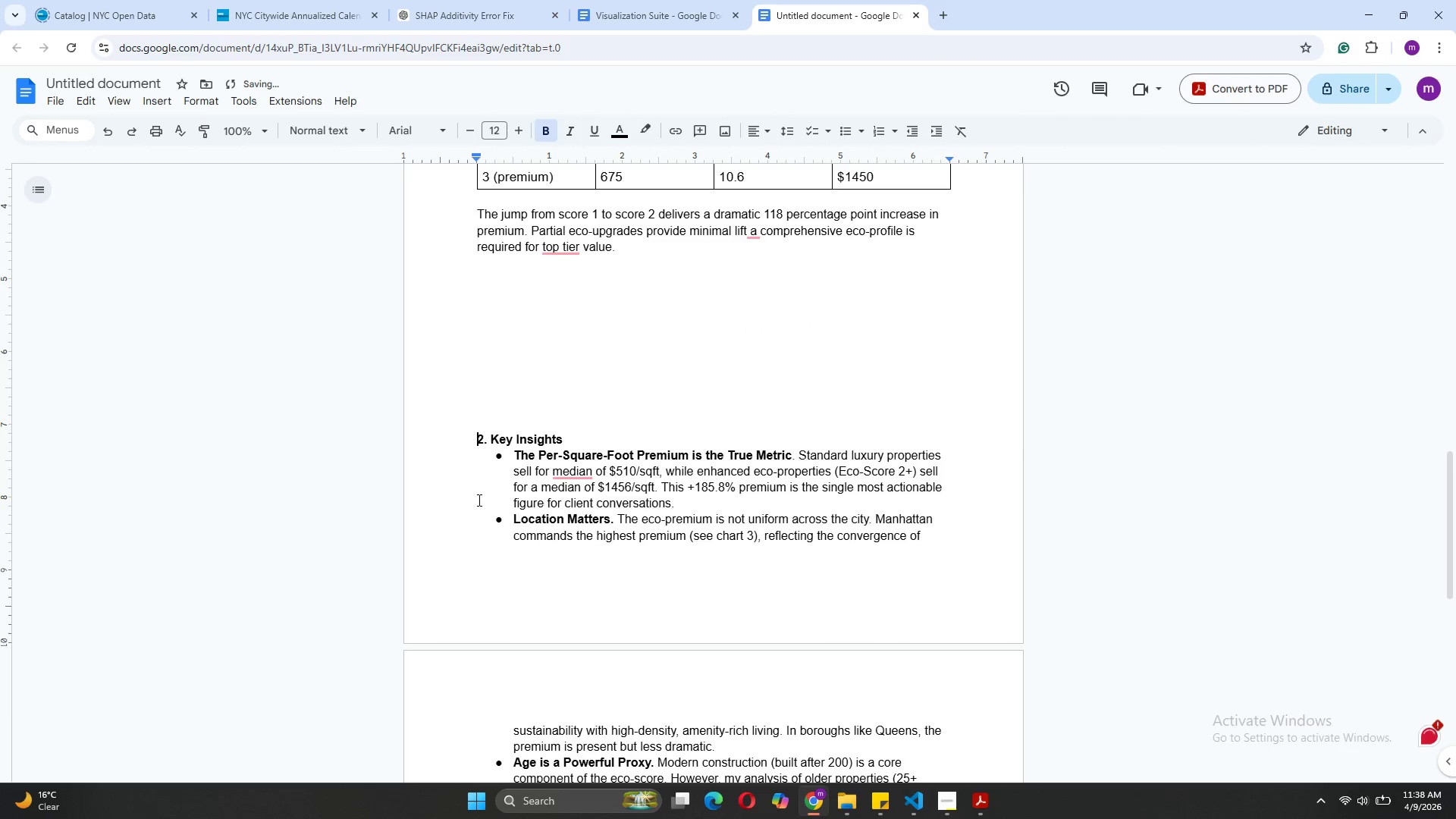 
key(Backspace)
 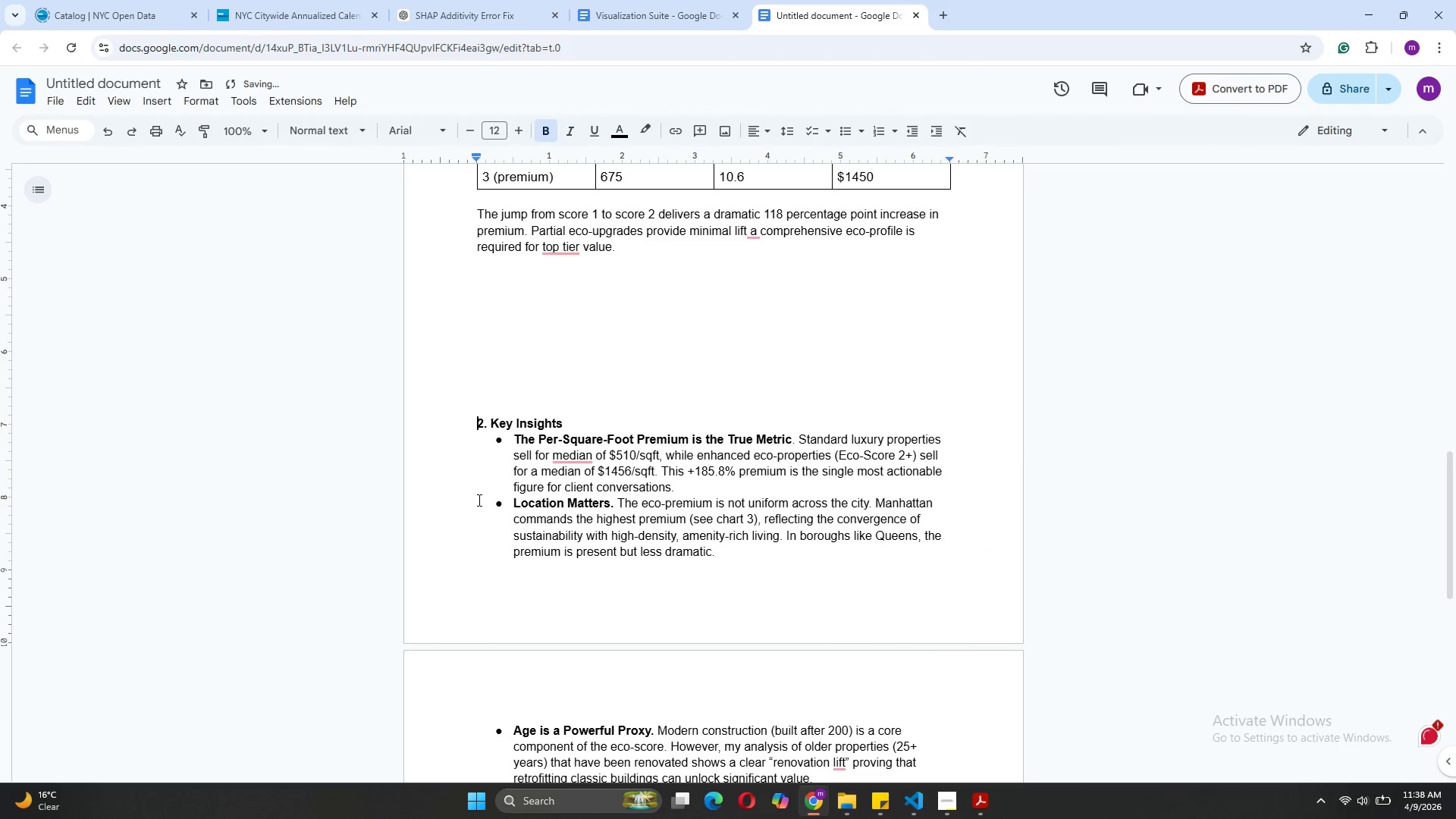 
key(Backspace)
 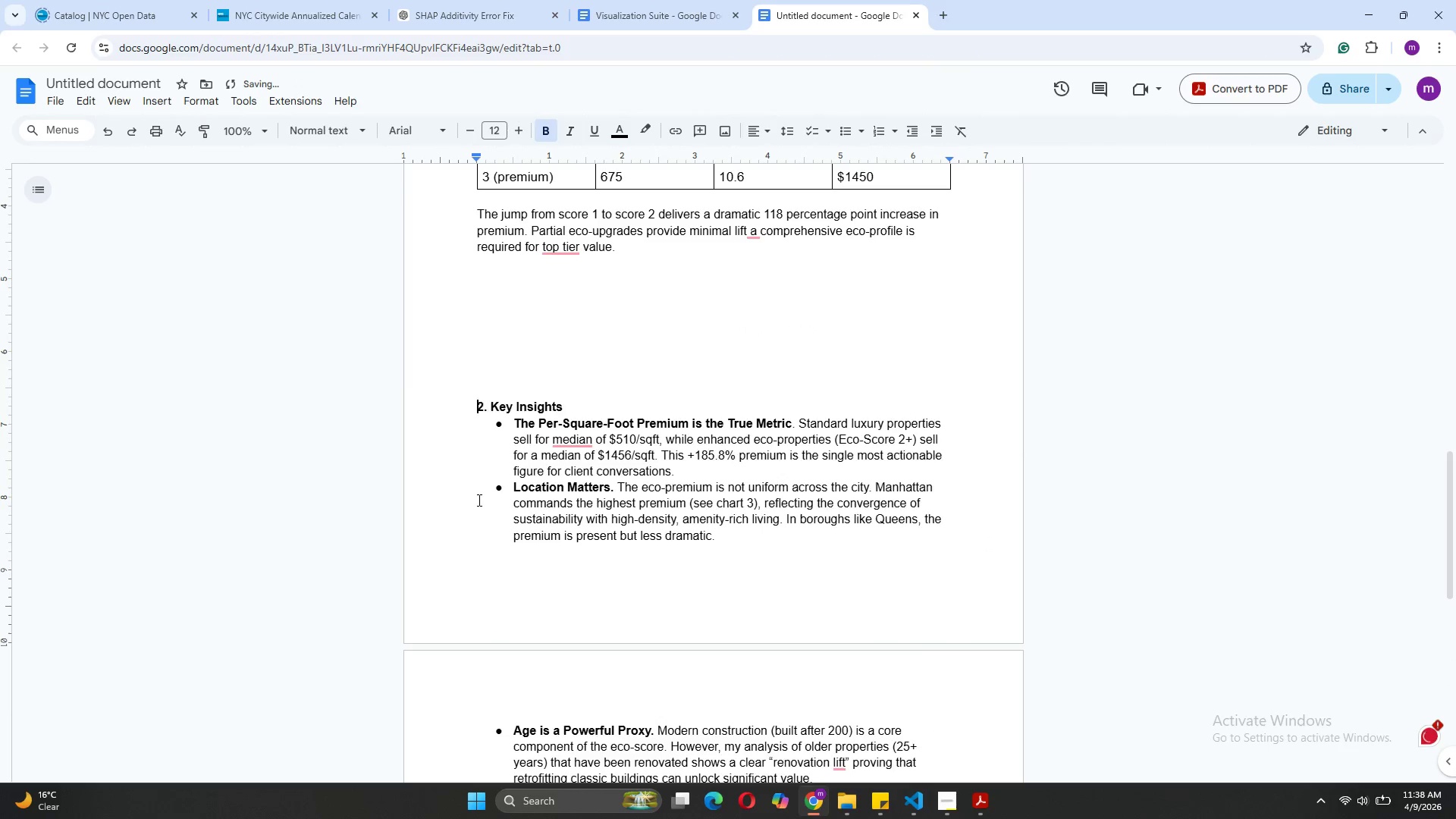 
key(Backspace)
 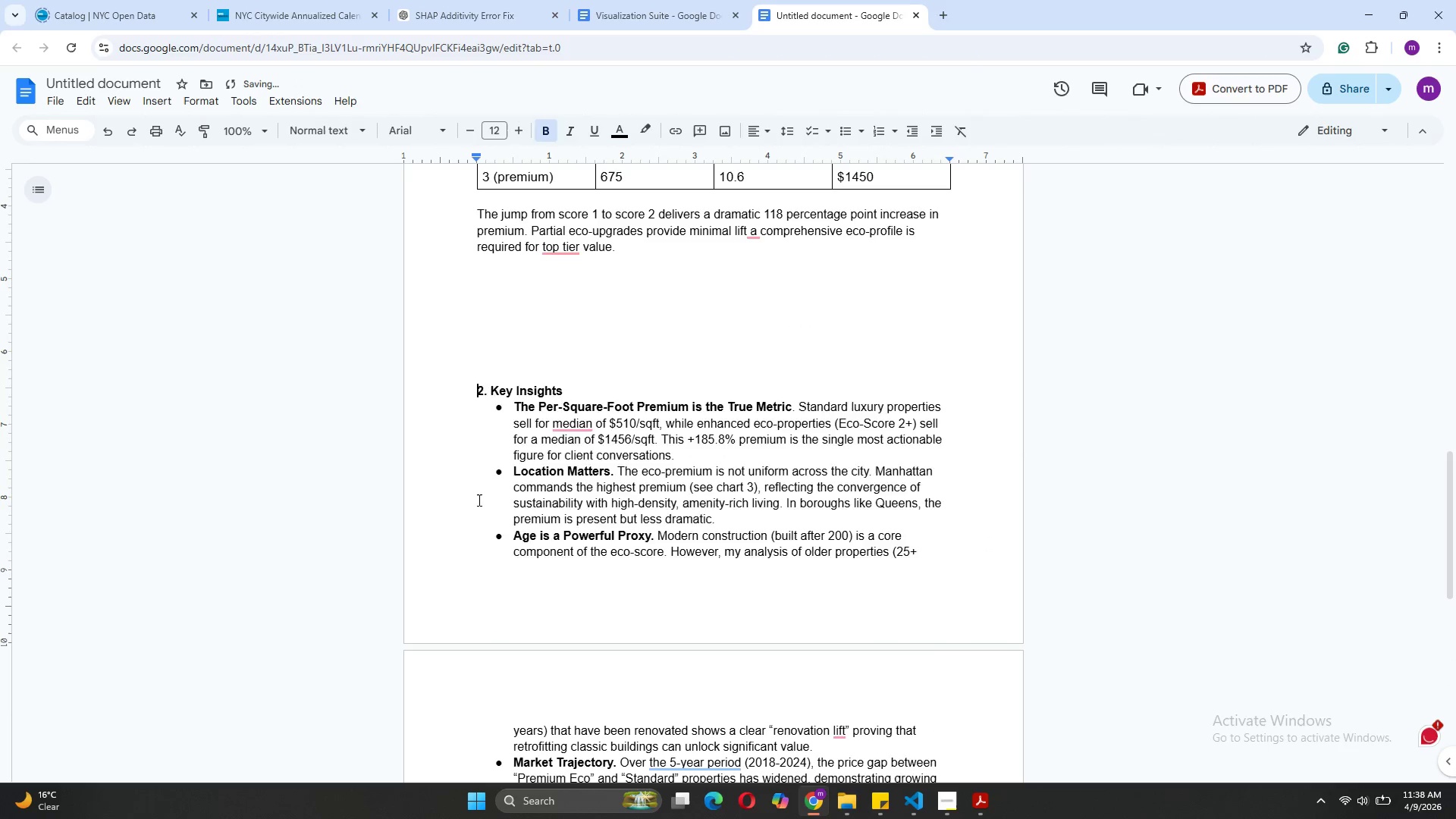 
key(Backspace)
 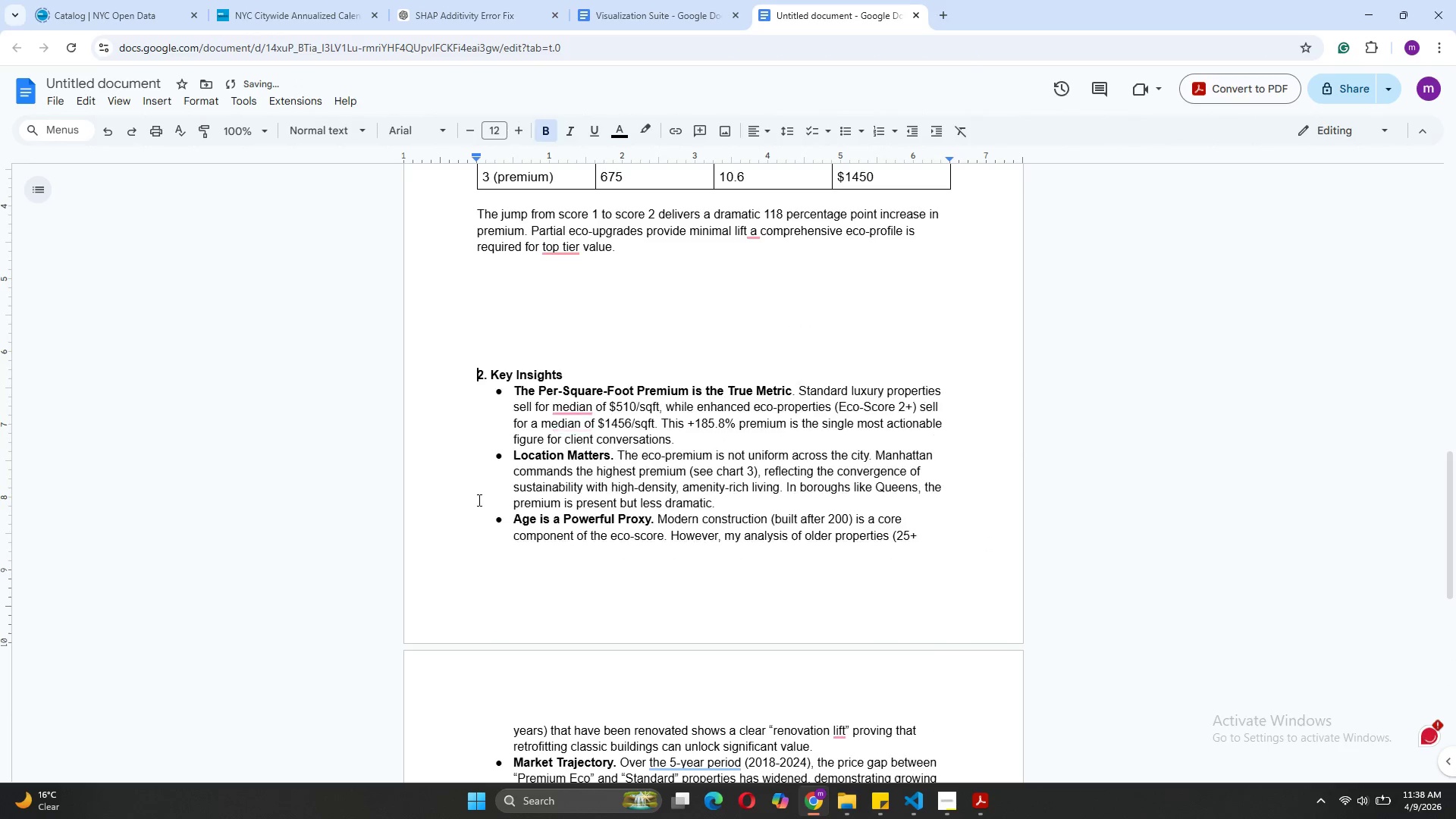 
key(Backspace)
 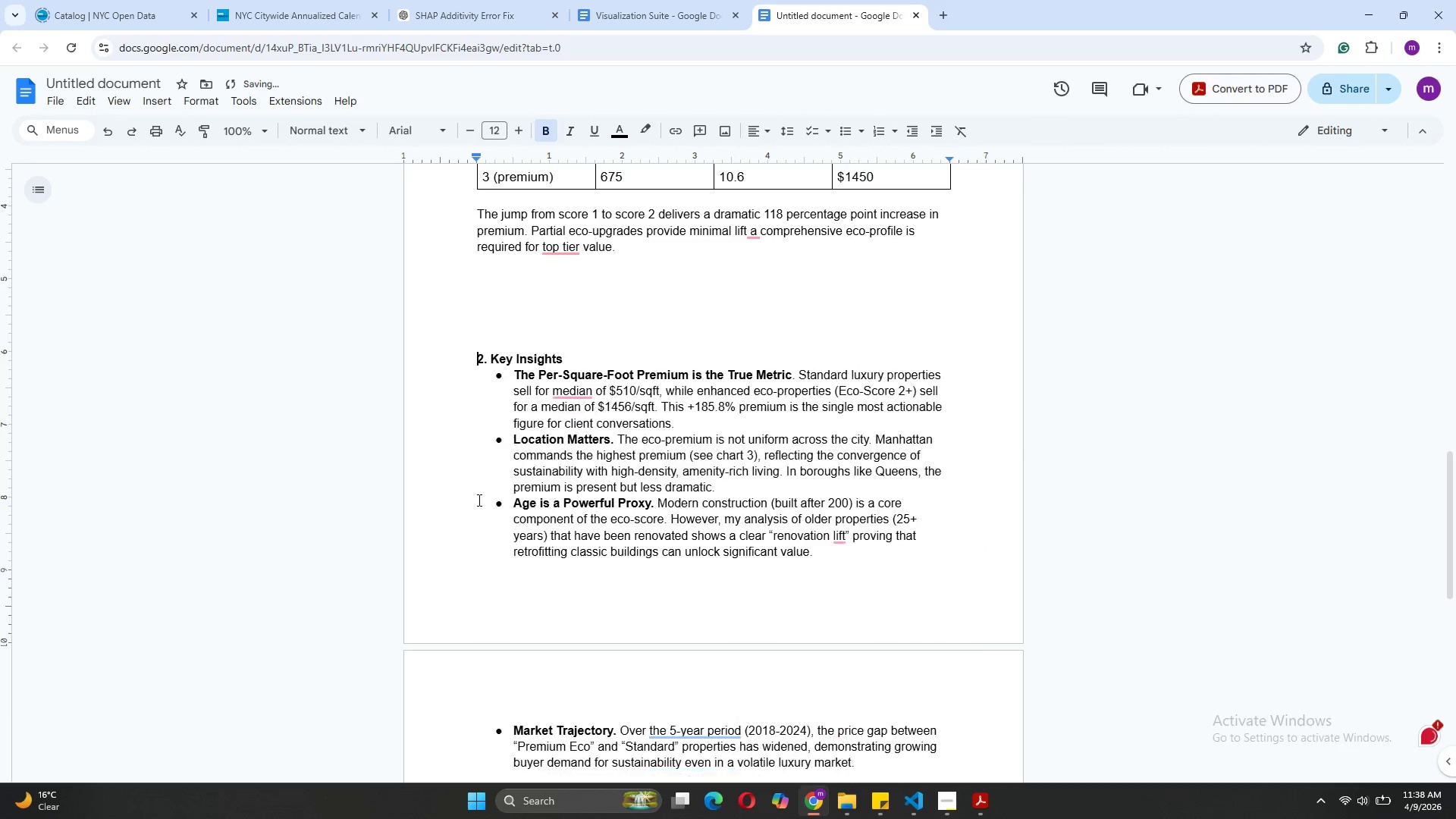 
key(Backspace)
 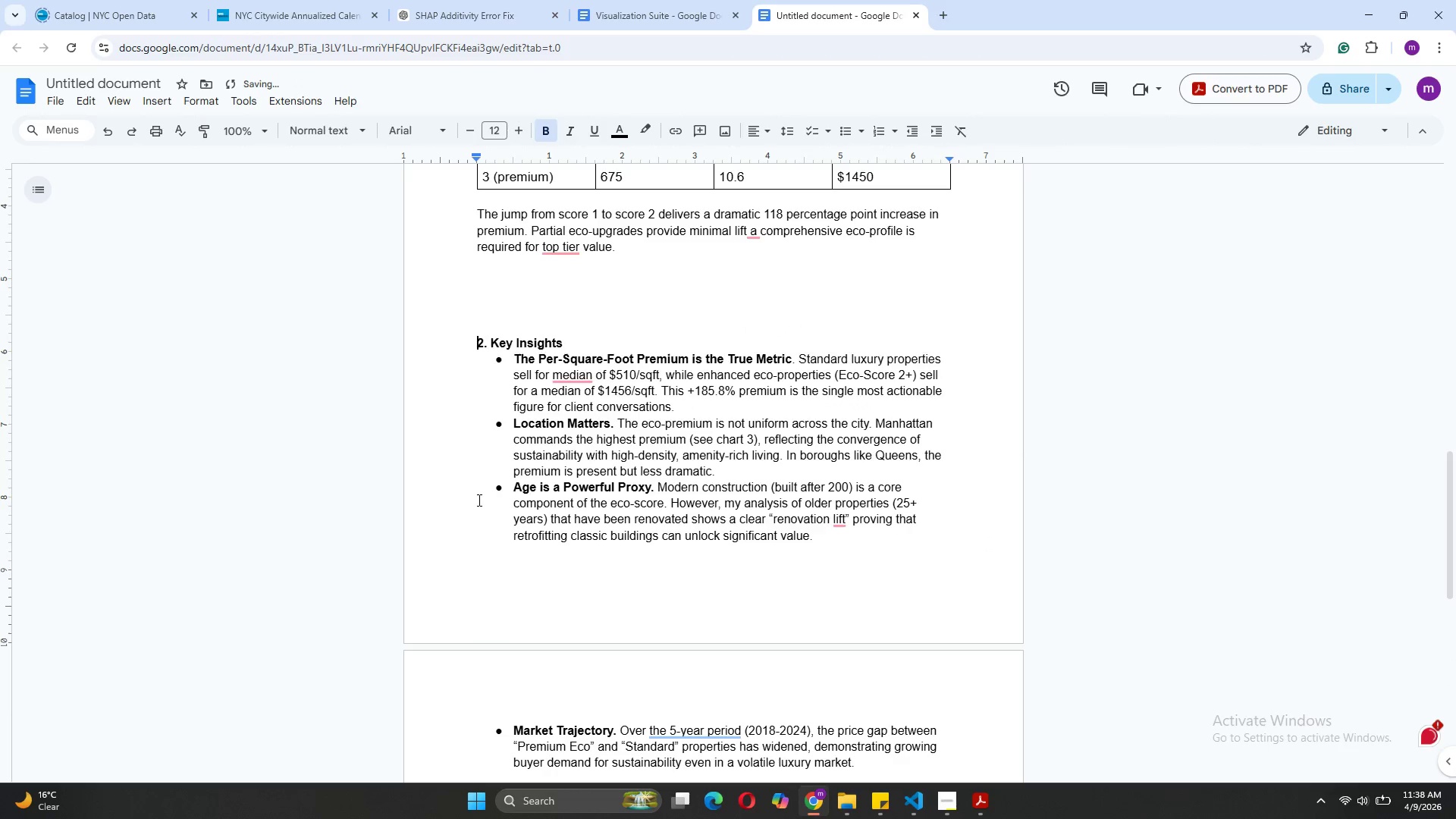 
key(Backspace)
 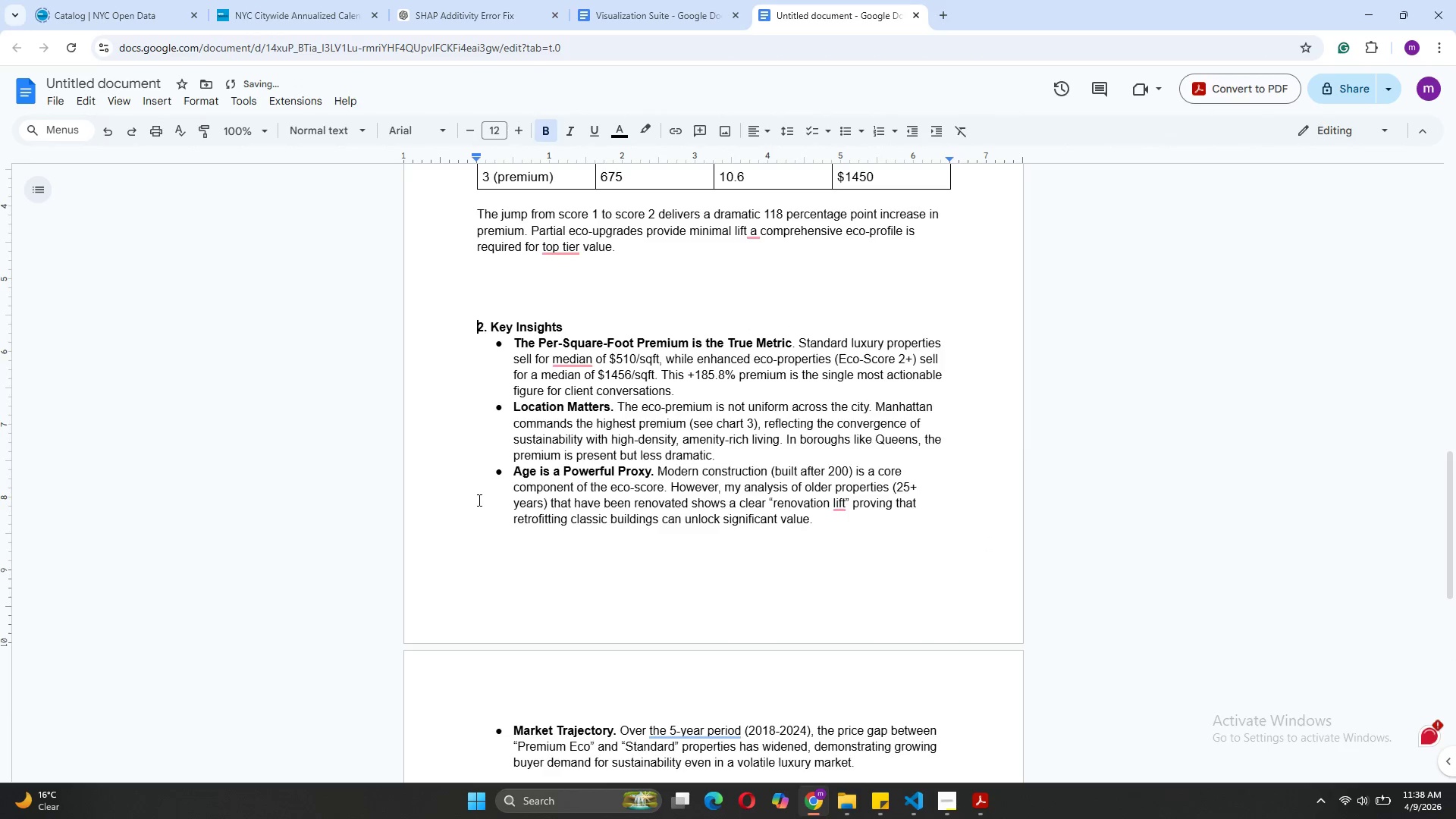 
key(Backspace)
 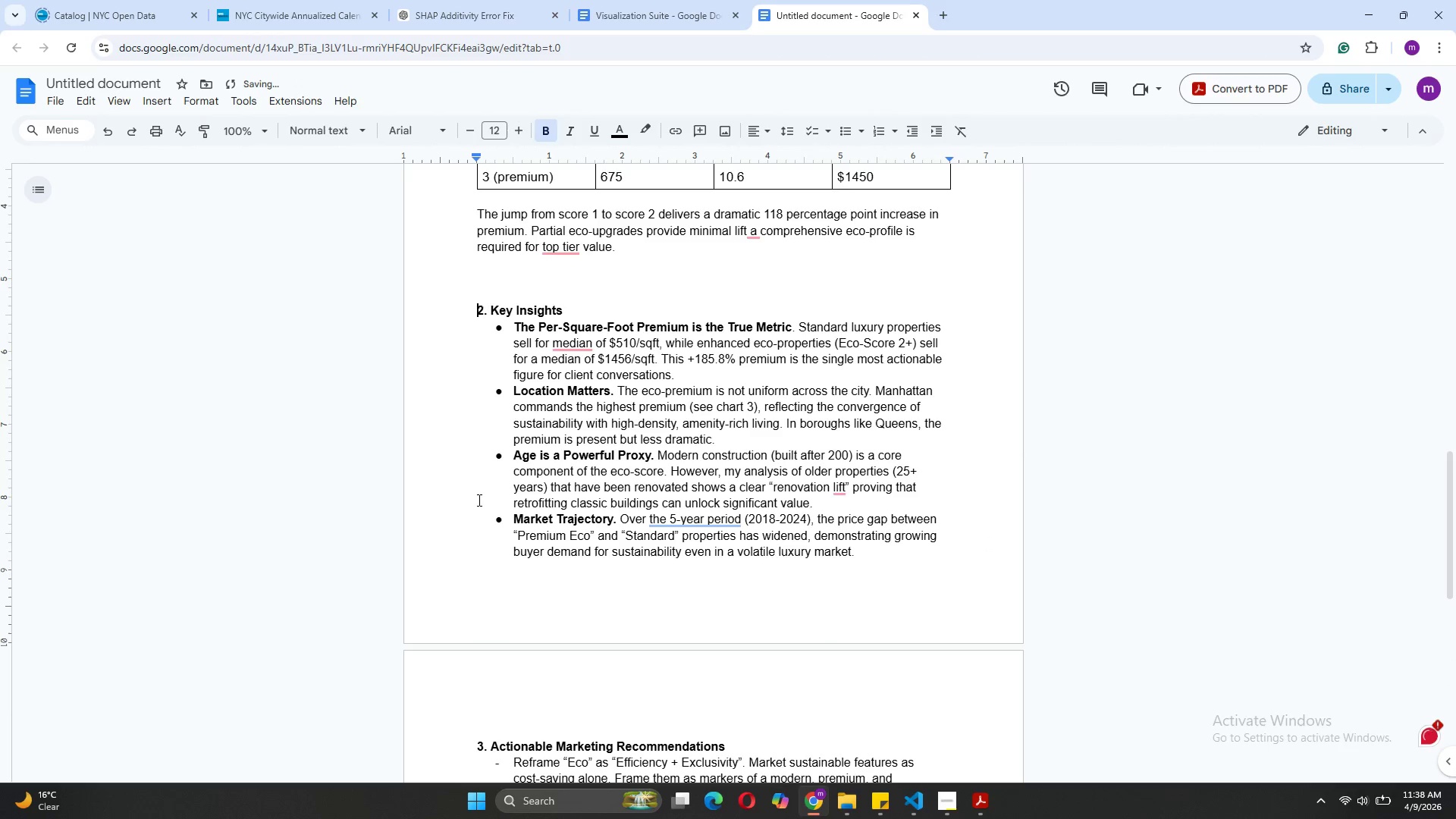 
key(Backspace)
 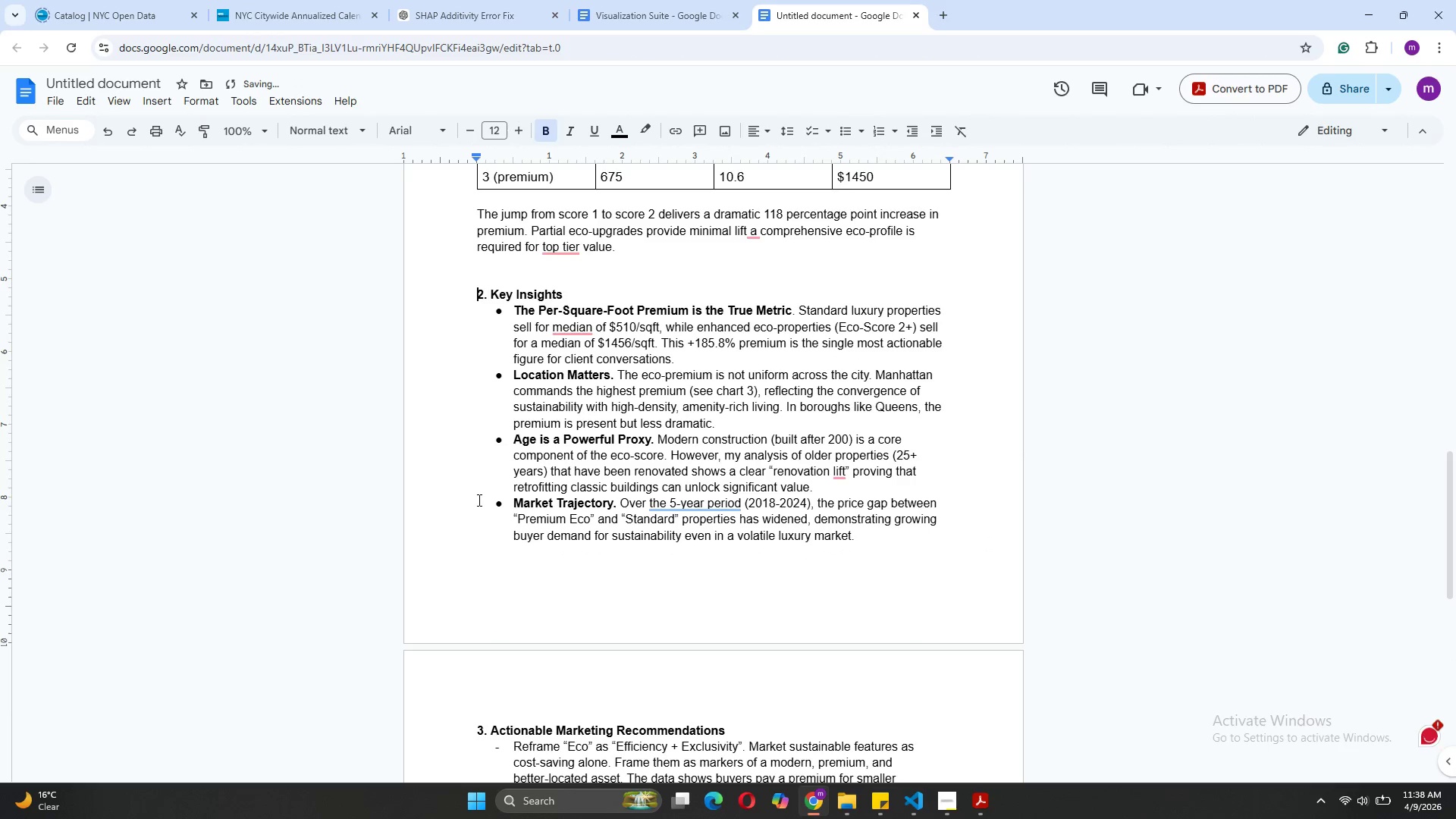 
key(Backspace)
 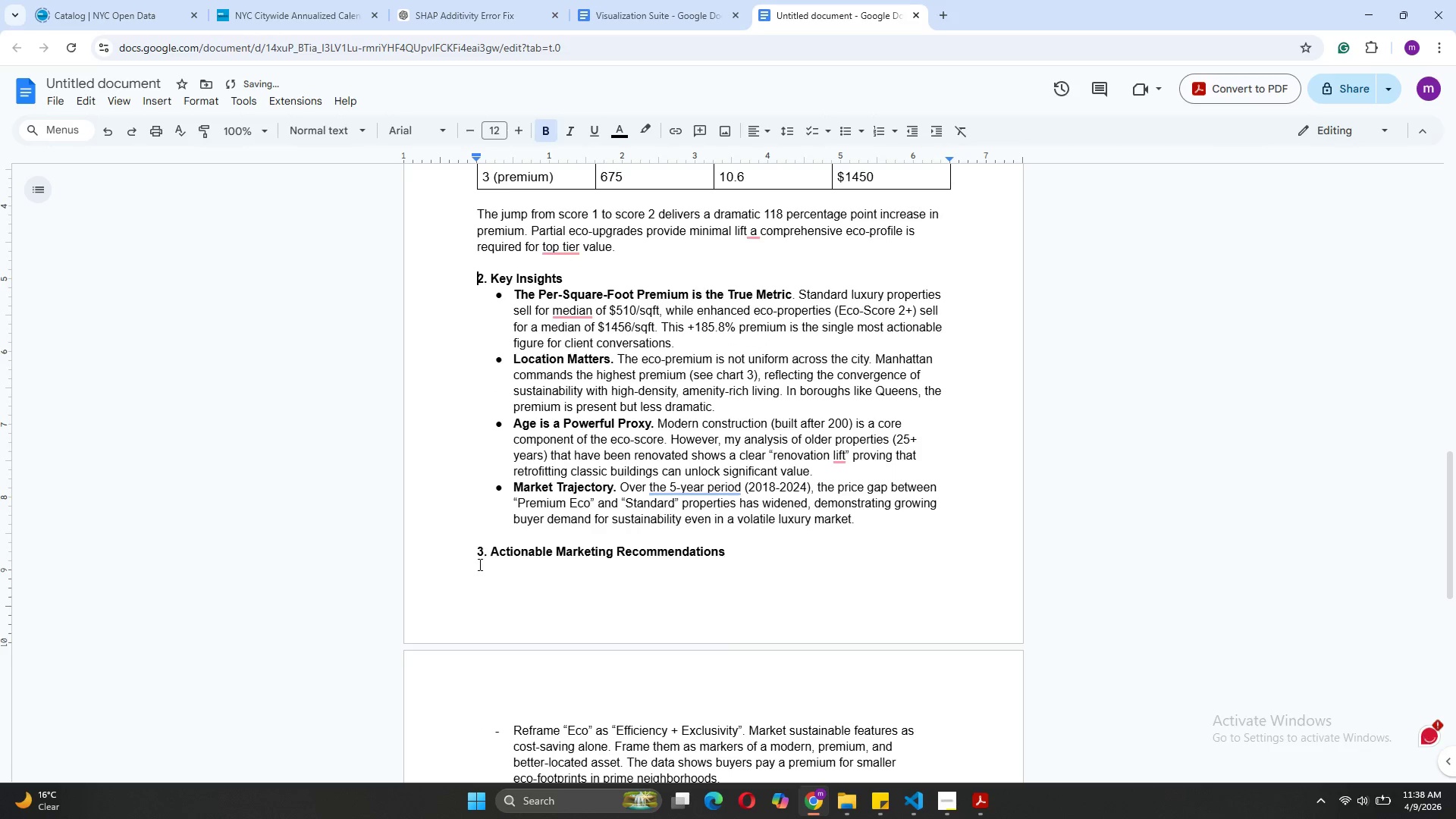 
left_click([475, 549])
 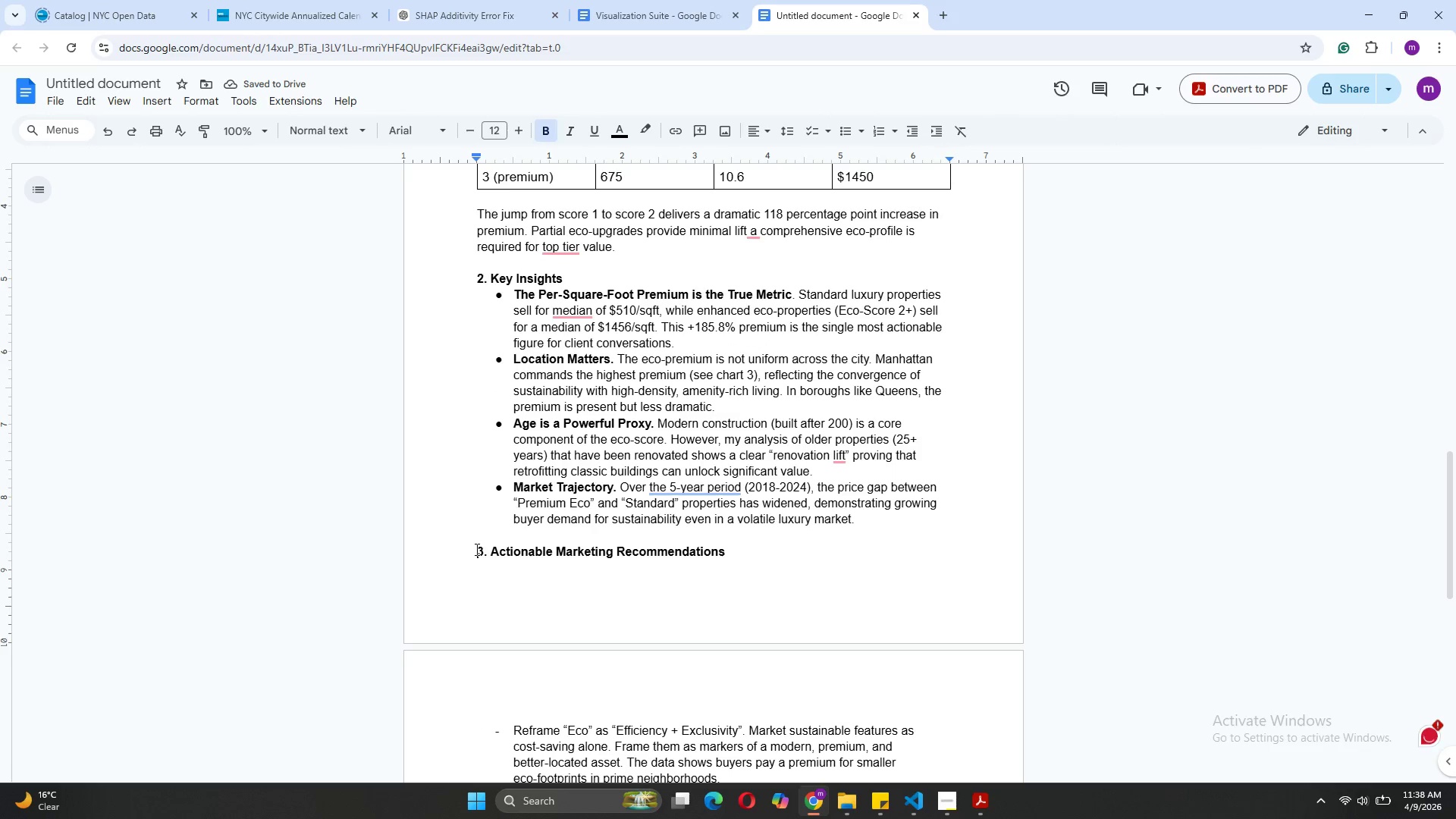 
key(Enter)
 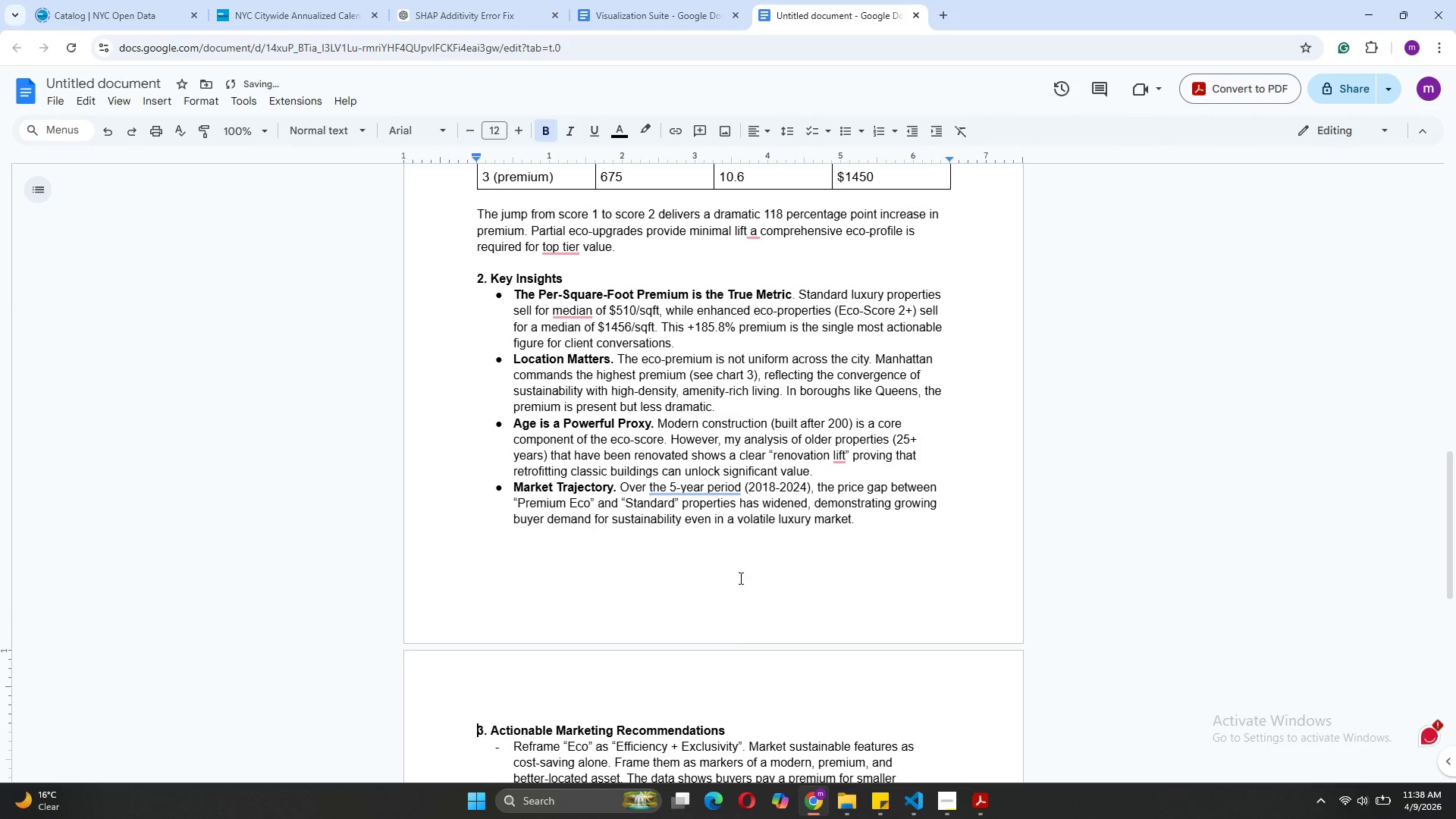 
left_click_drag(start_coordinate=[868, 526], to_coordinate=[469, 274])
 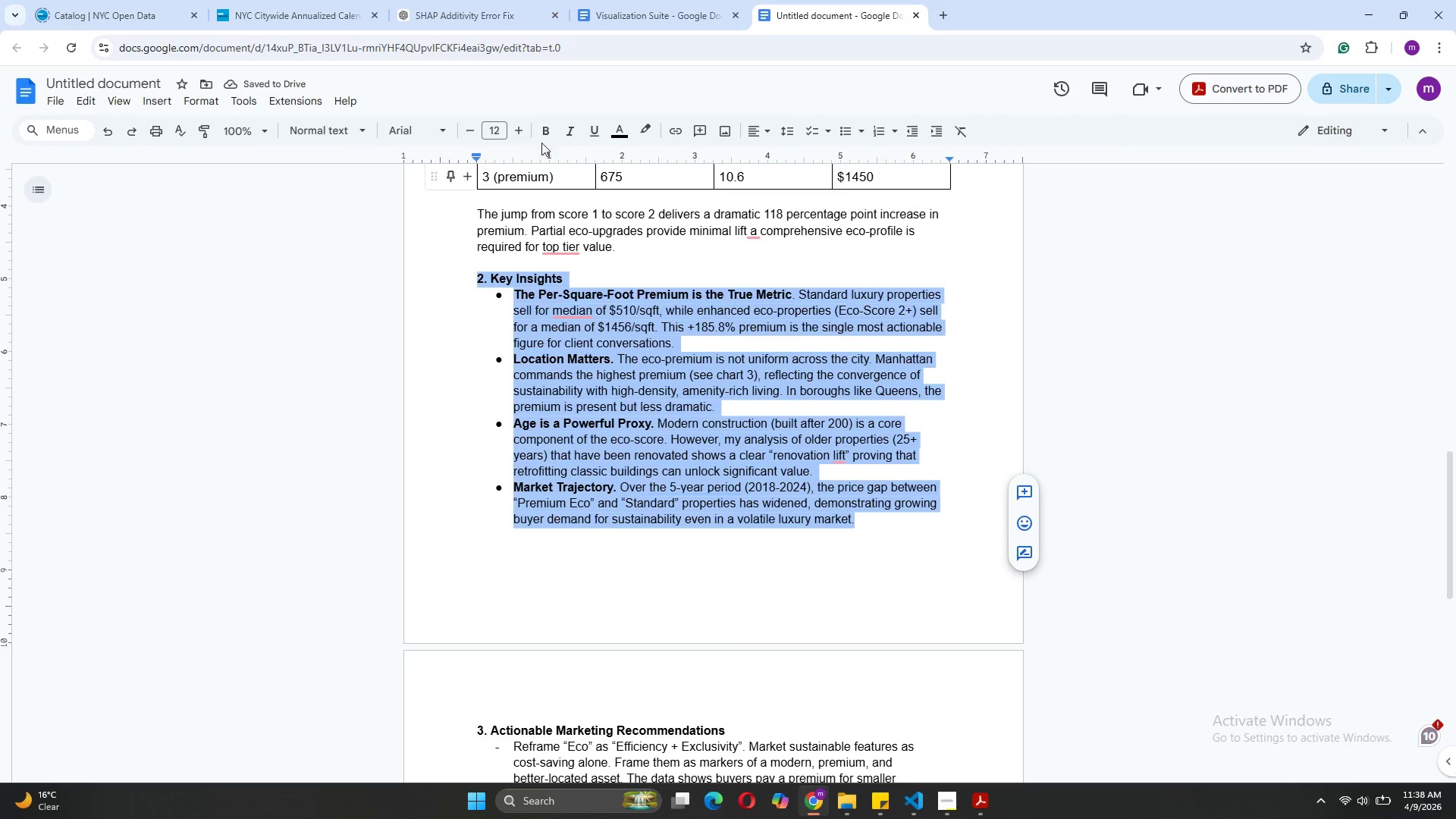 
mouse_move([528, 124])
 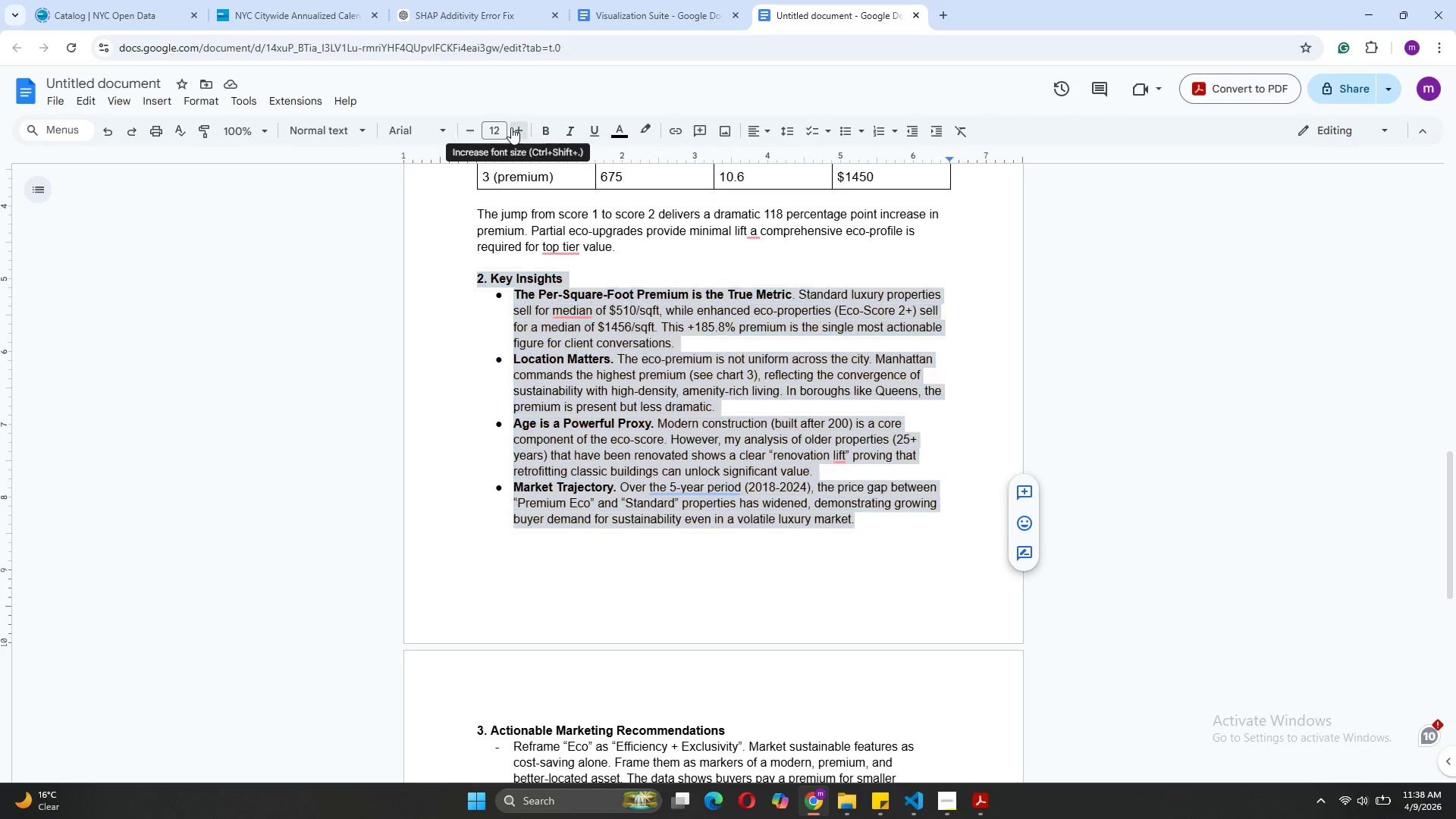 
left_click([511, 127])
 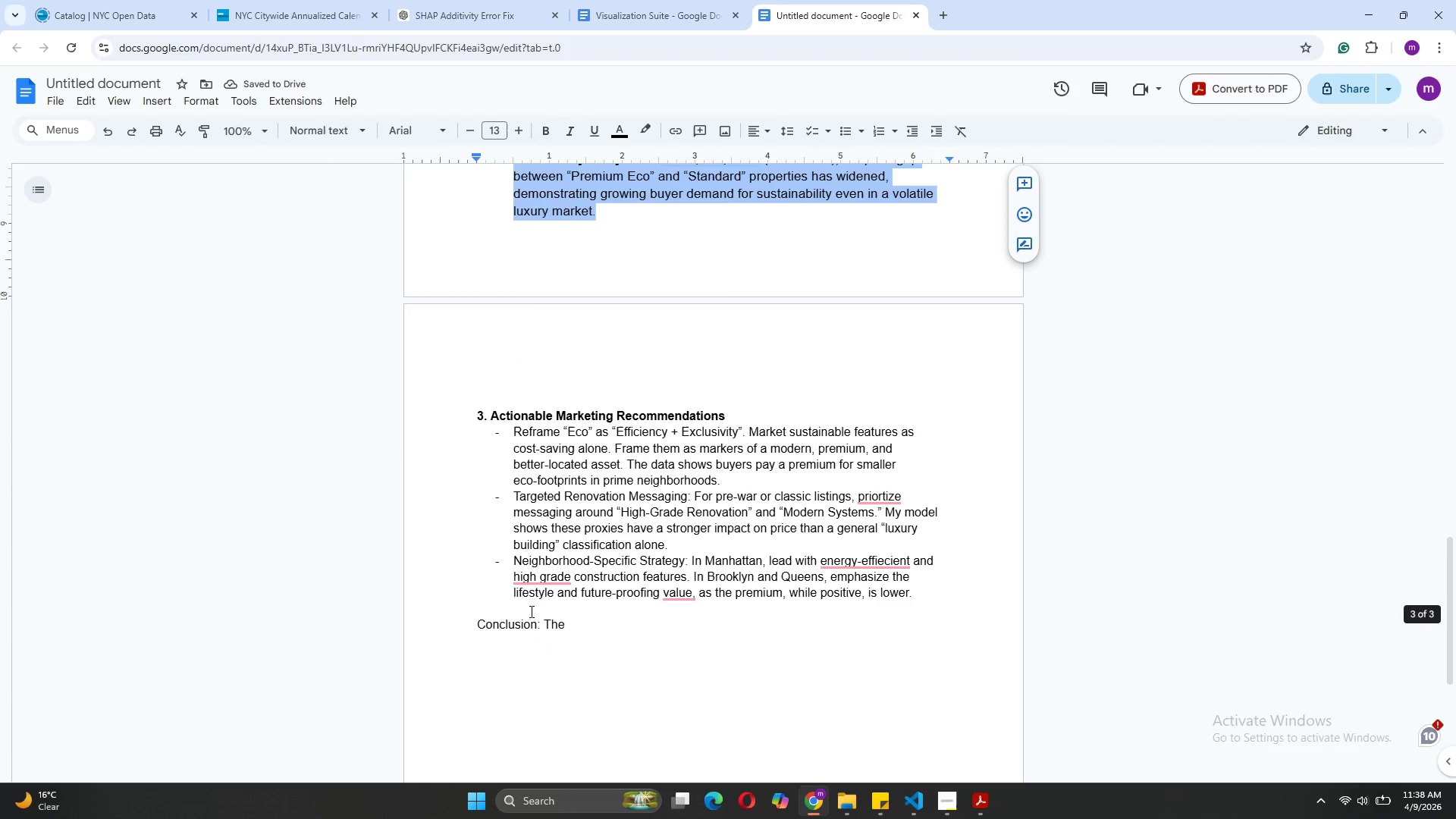 
left_click_drag(start_coordinate=[573, 627], to_coordinate=[470, 423])
 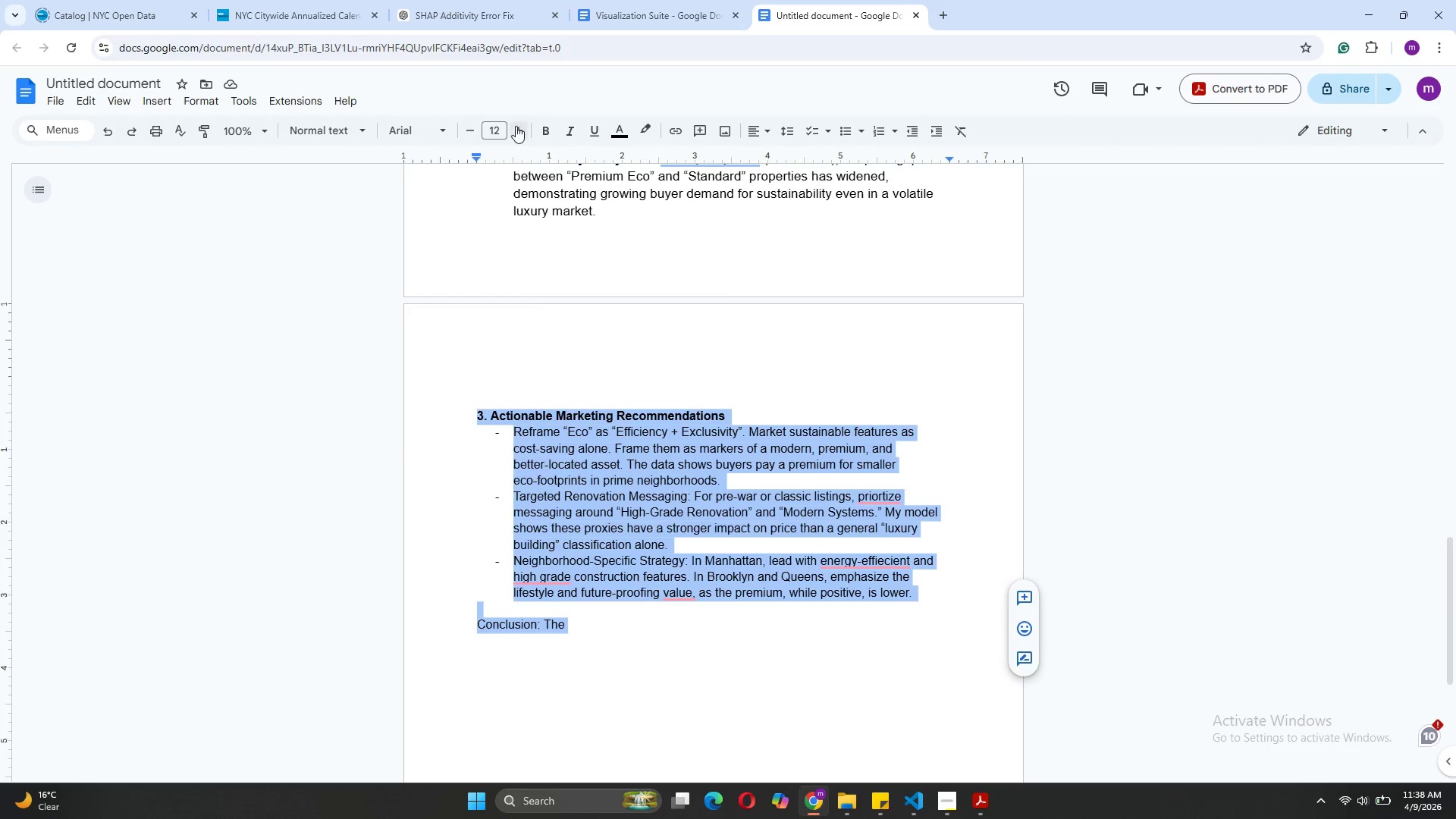 
left_click([516, 129])
 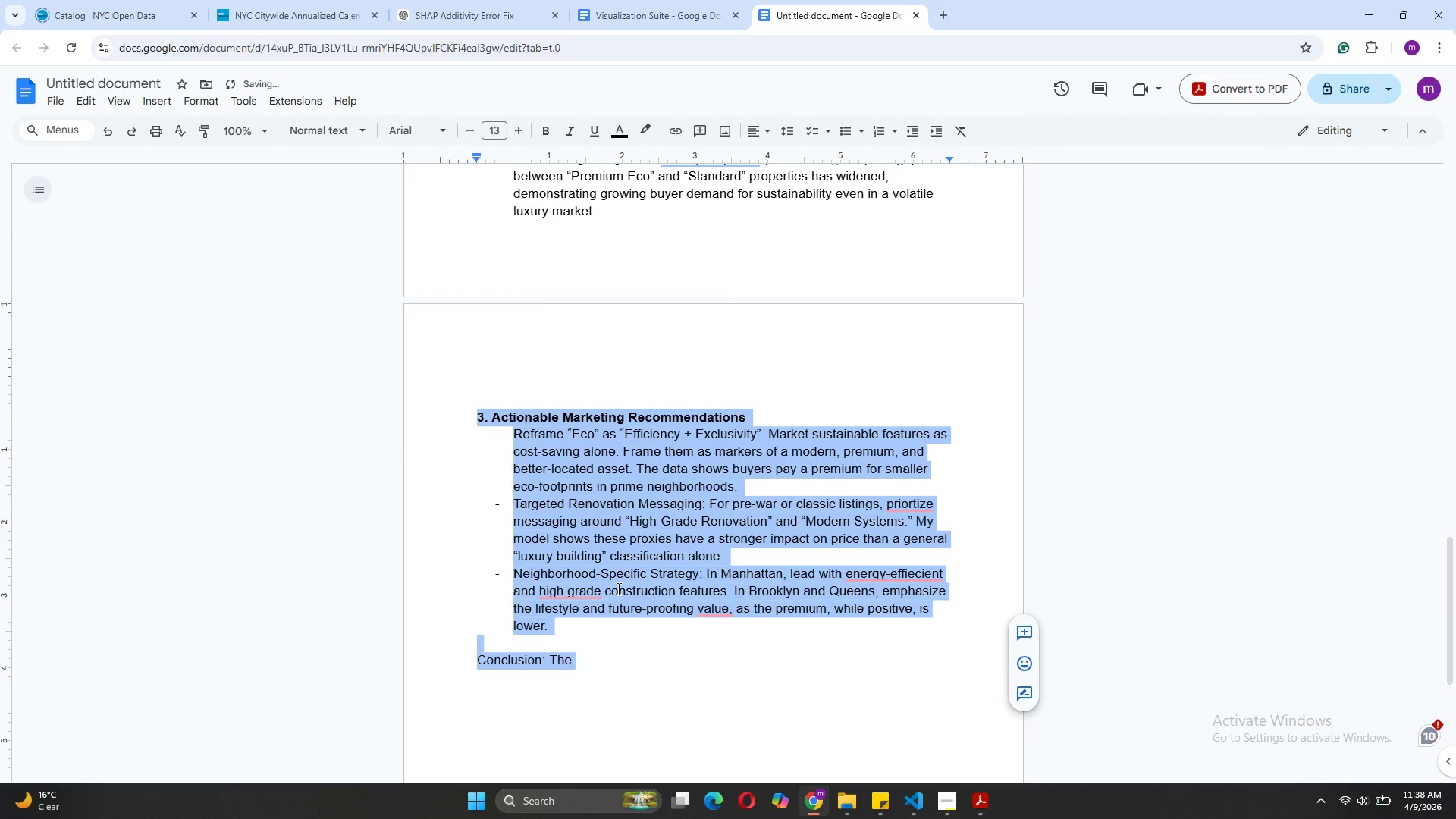 
left_click([630, 648])
 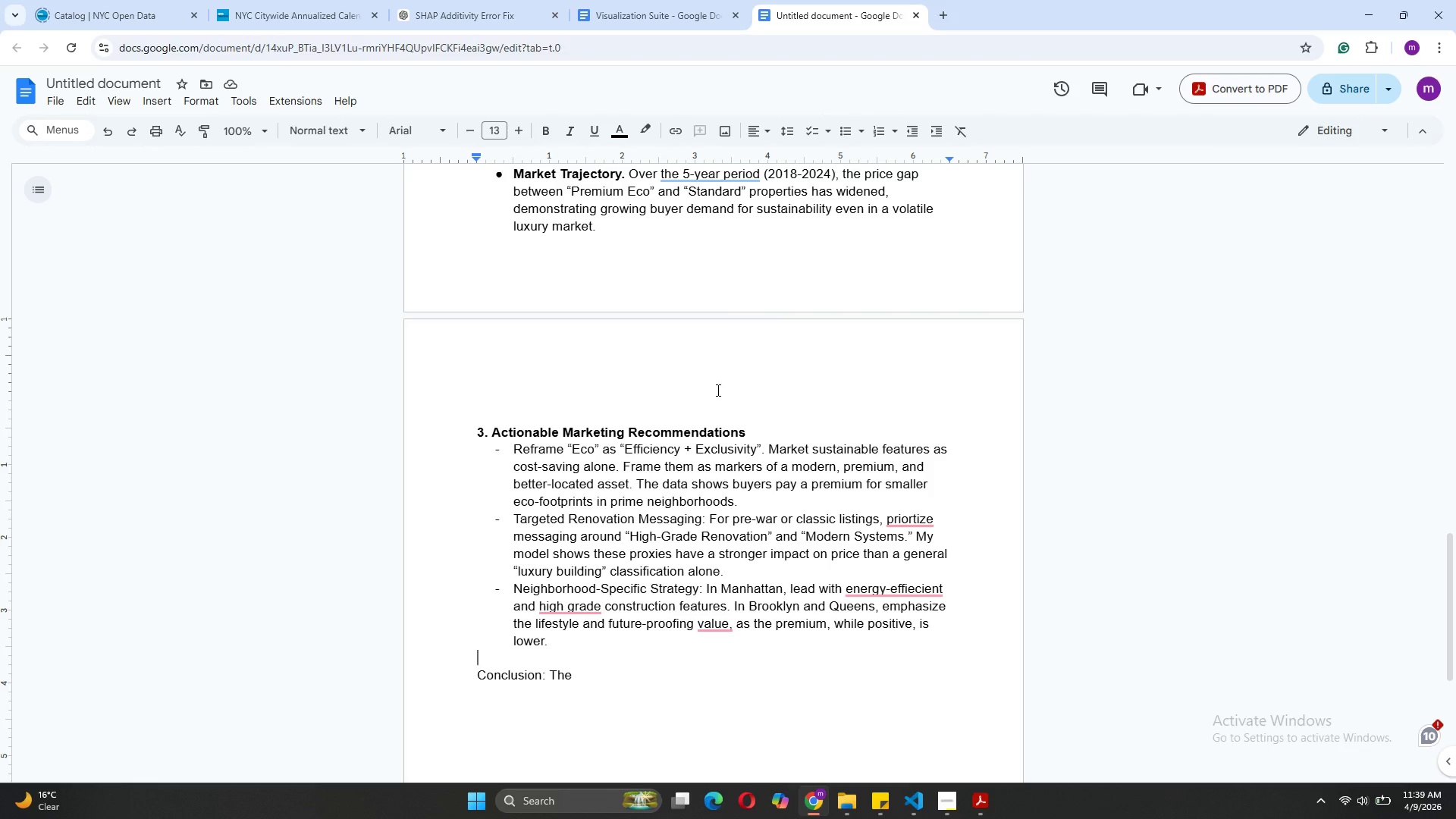 
wait(21.16)
 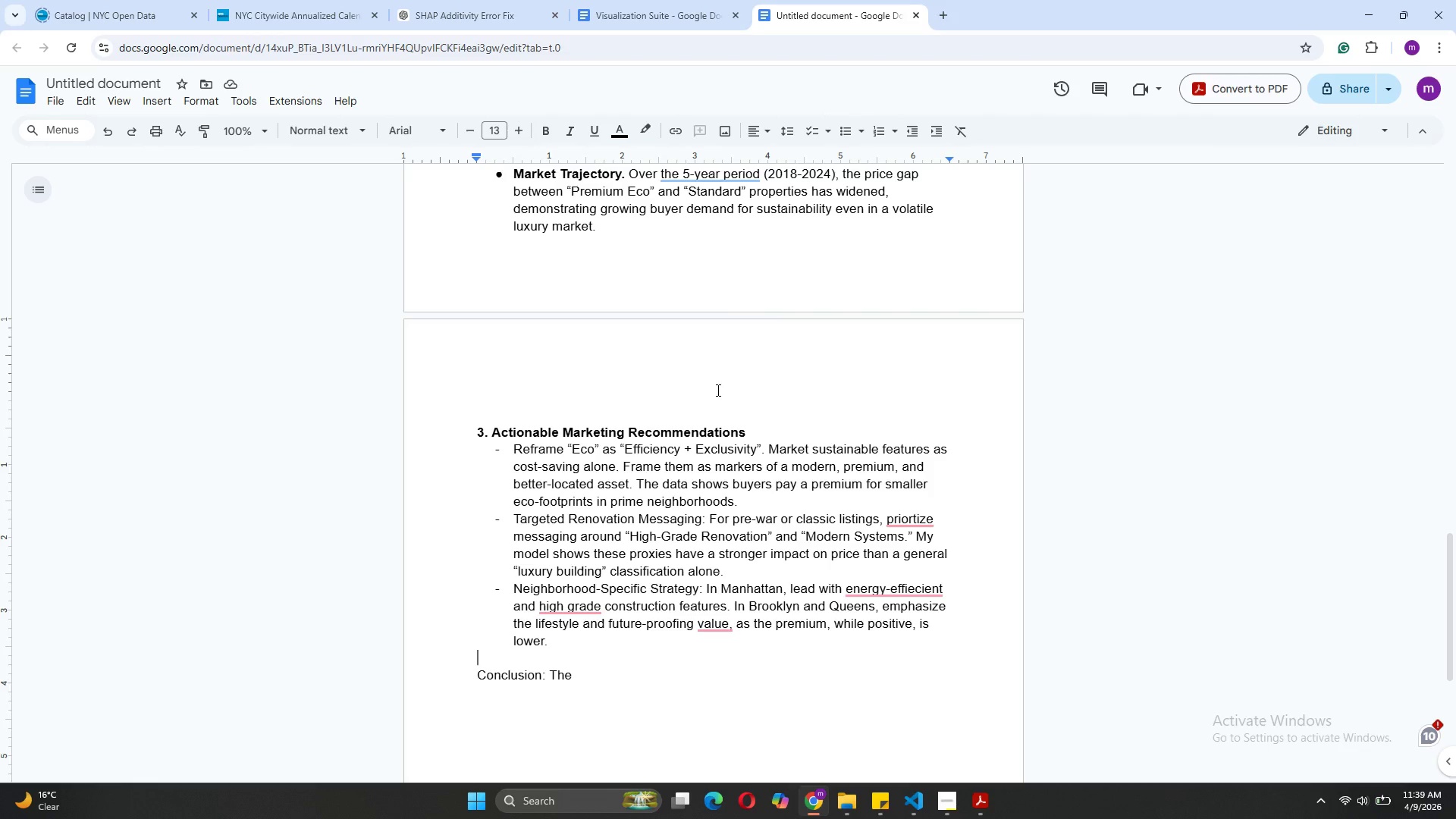 
type(Limitationa)
key(Backspace)
type(s and Caveats)
 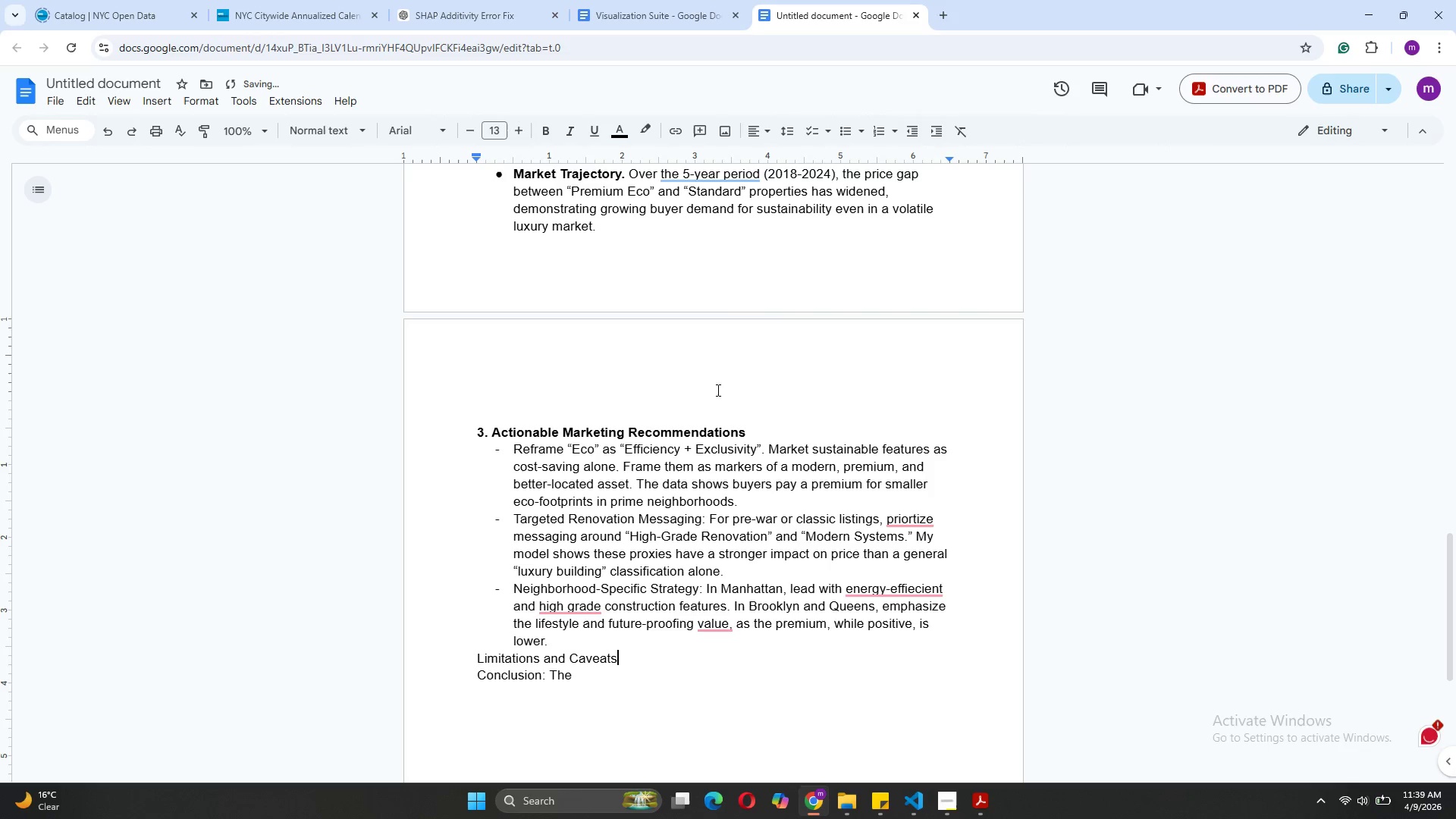 
key(Enter)
 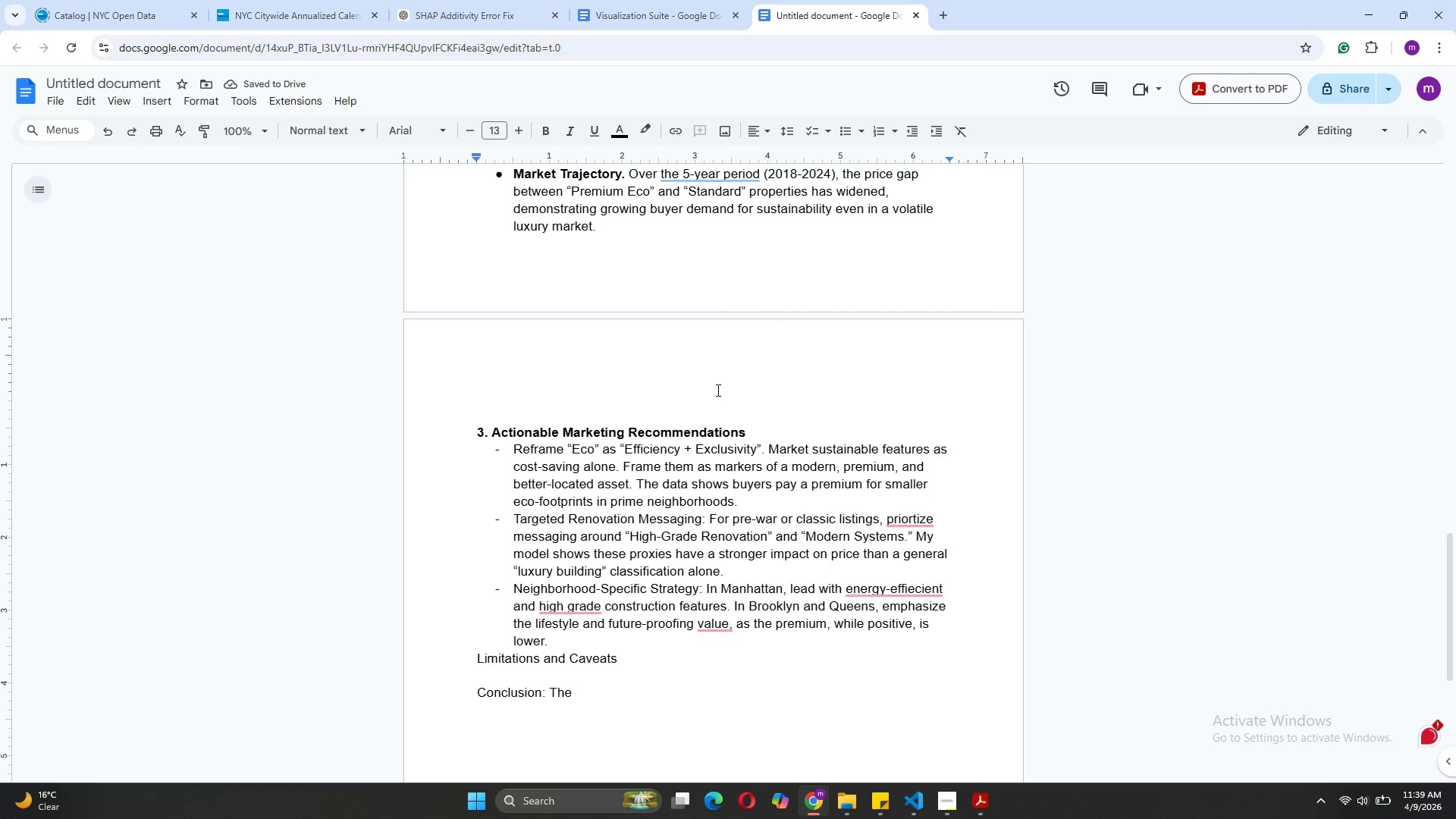 
type(The )
 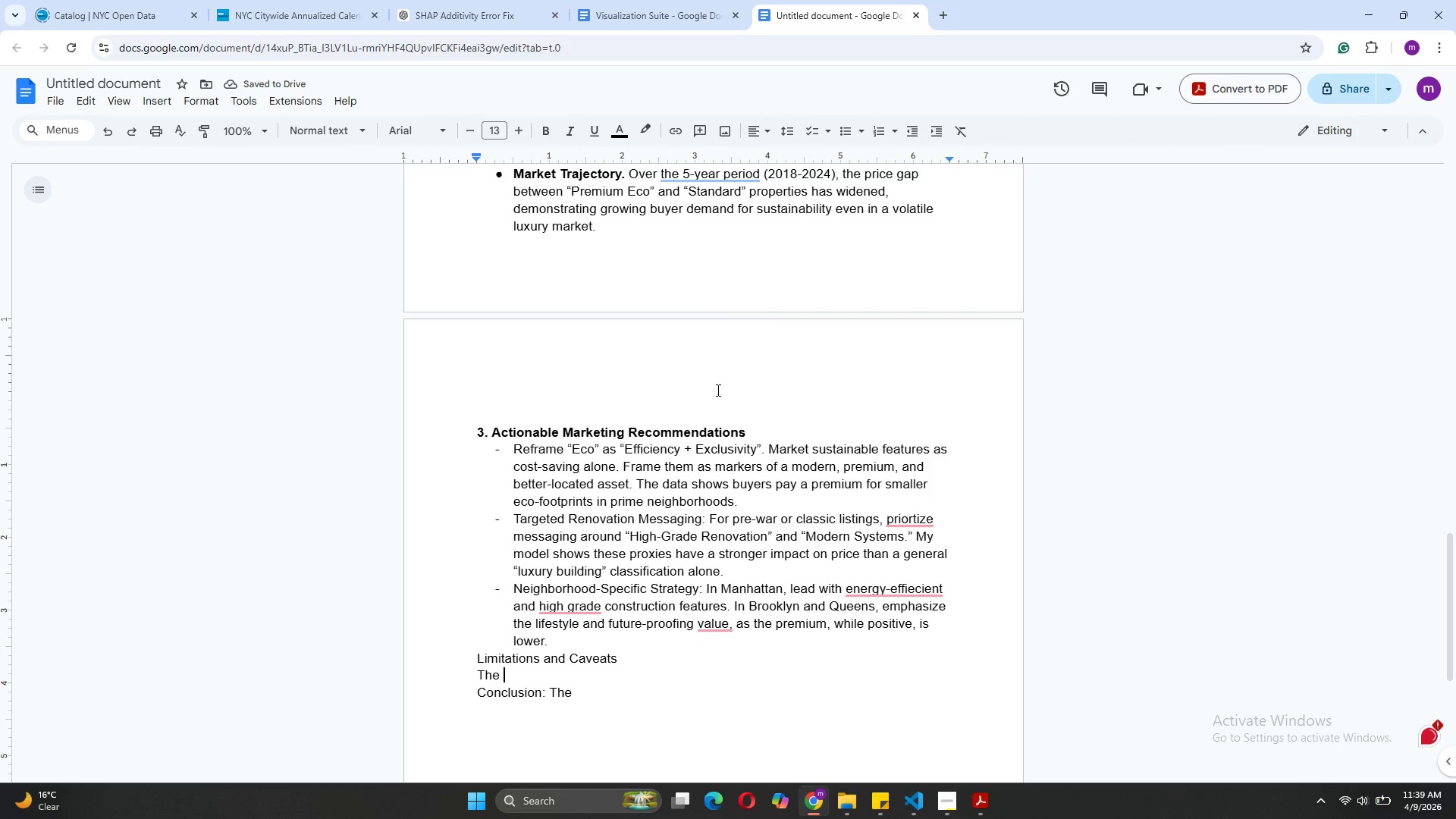 
wait(5.48)
 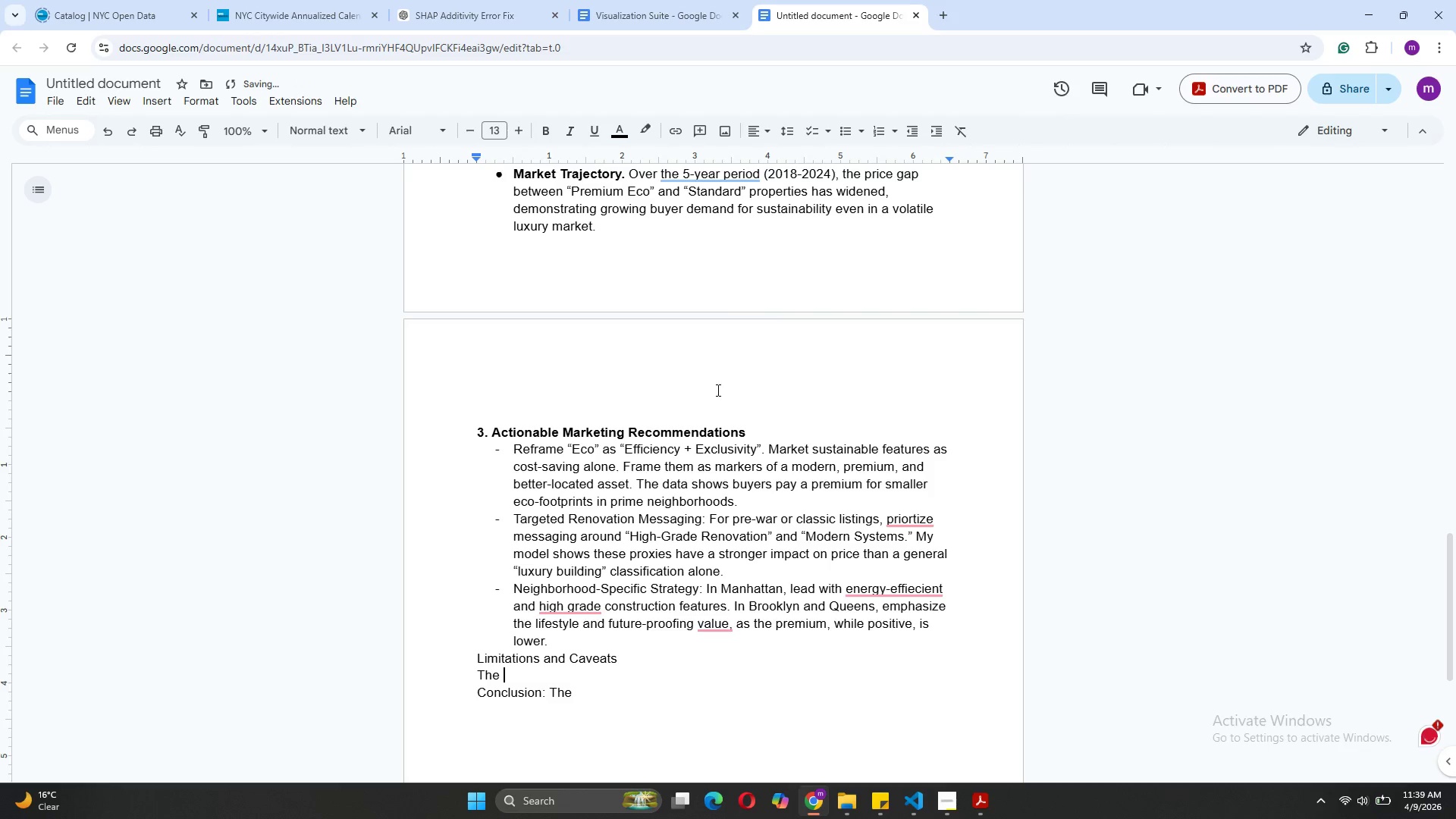 
type(NYC OpenDt)
key(Backspace)
type(ata does not contain explicitfields)
 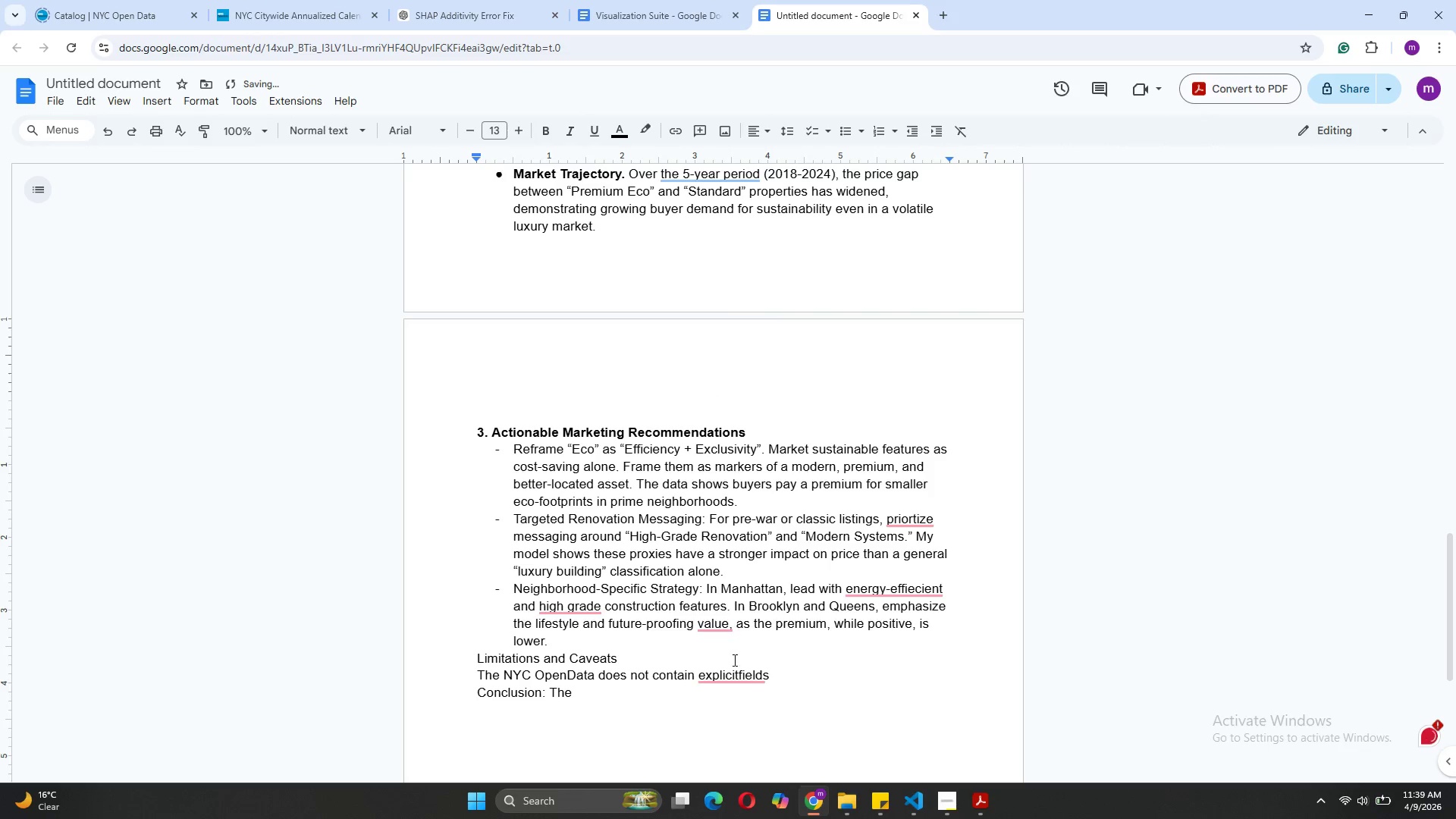 
left_click([738, 679])
 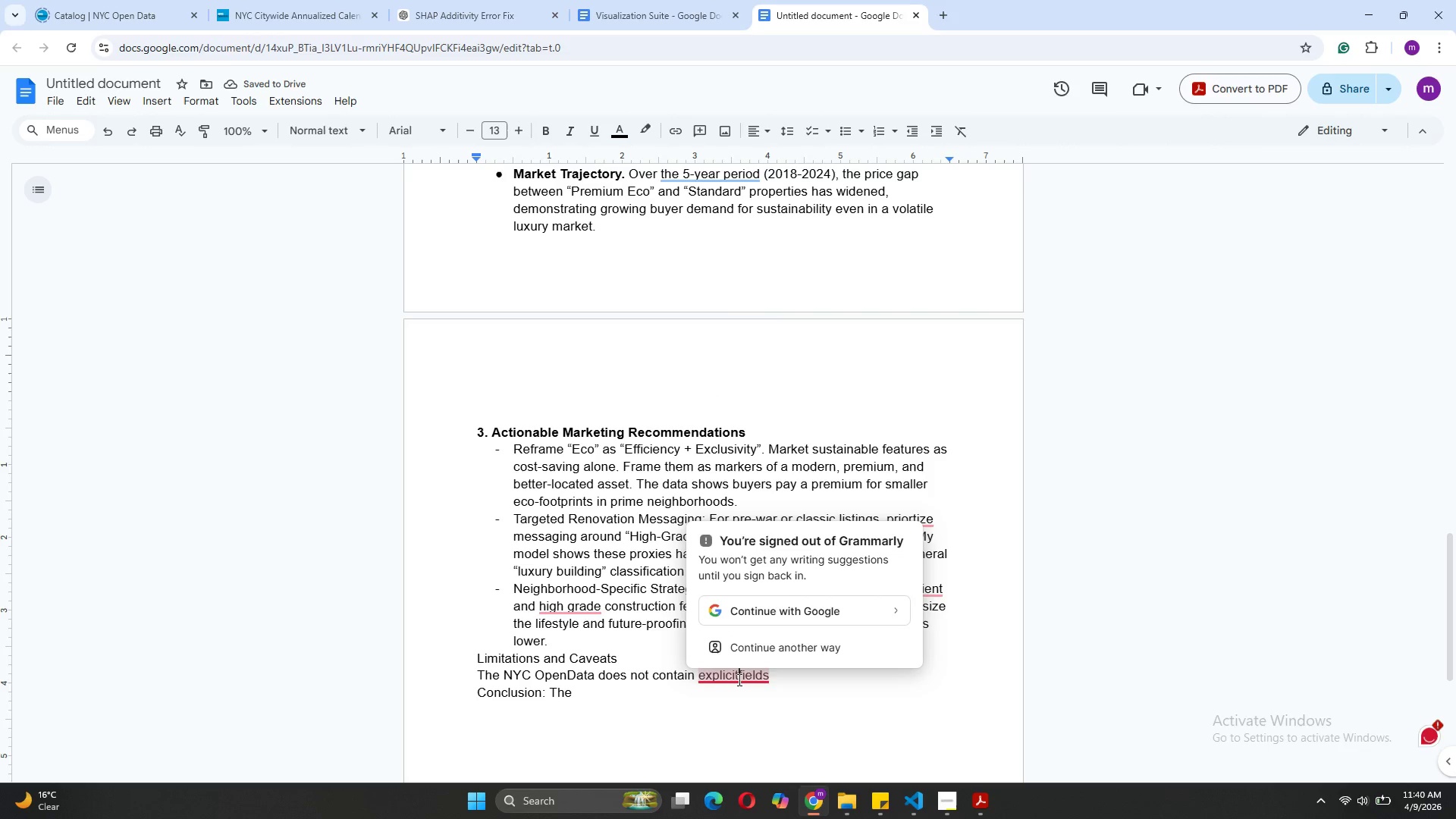 
key(Space)
 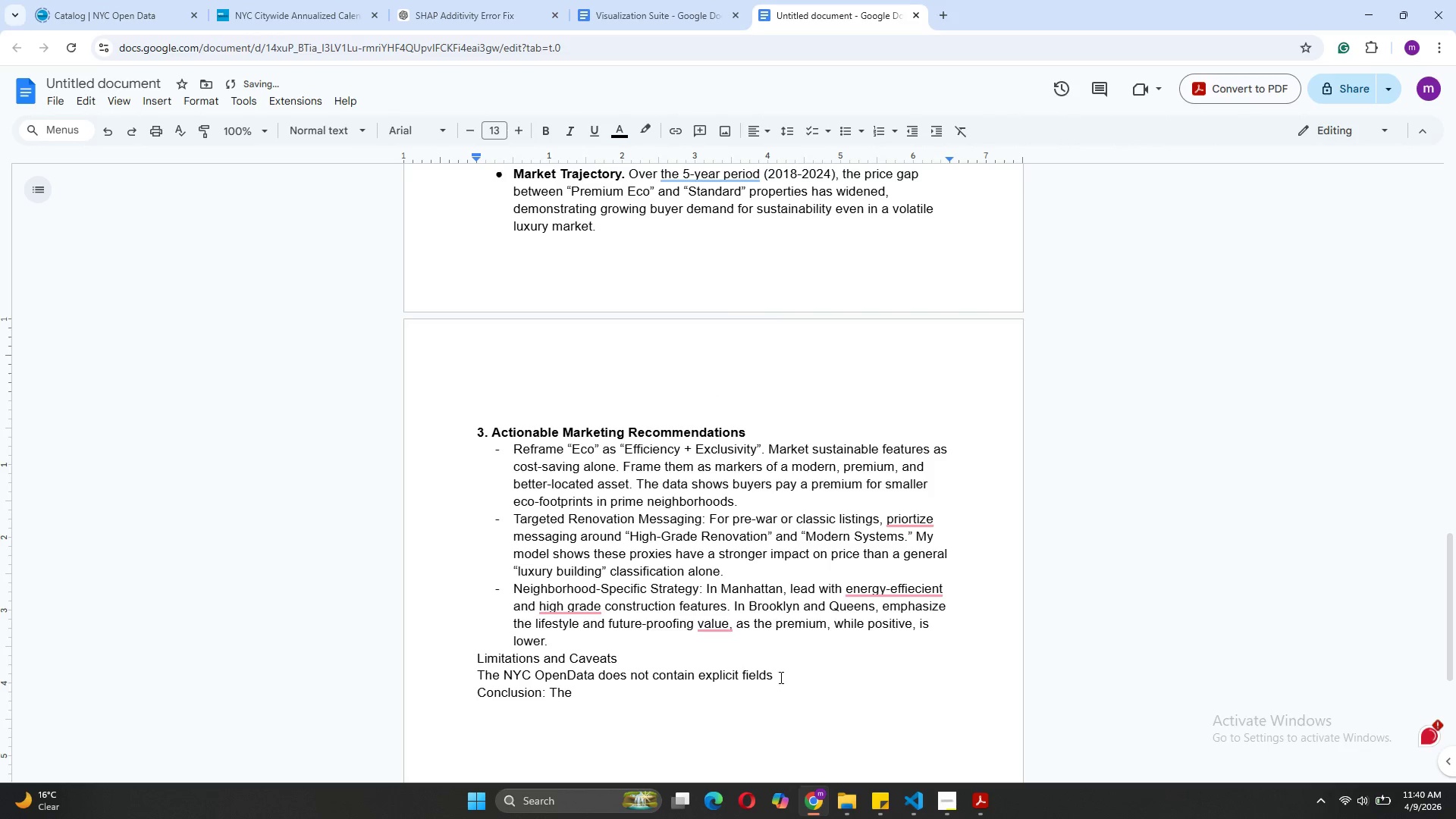 
double_click([780, 677])
 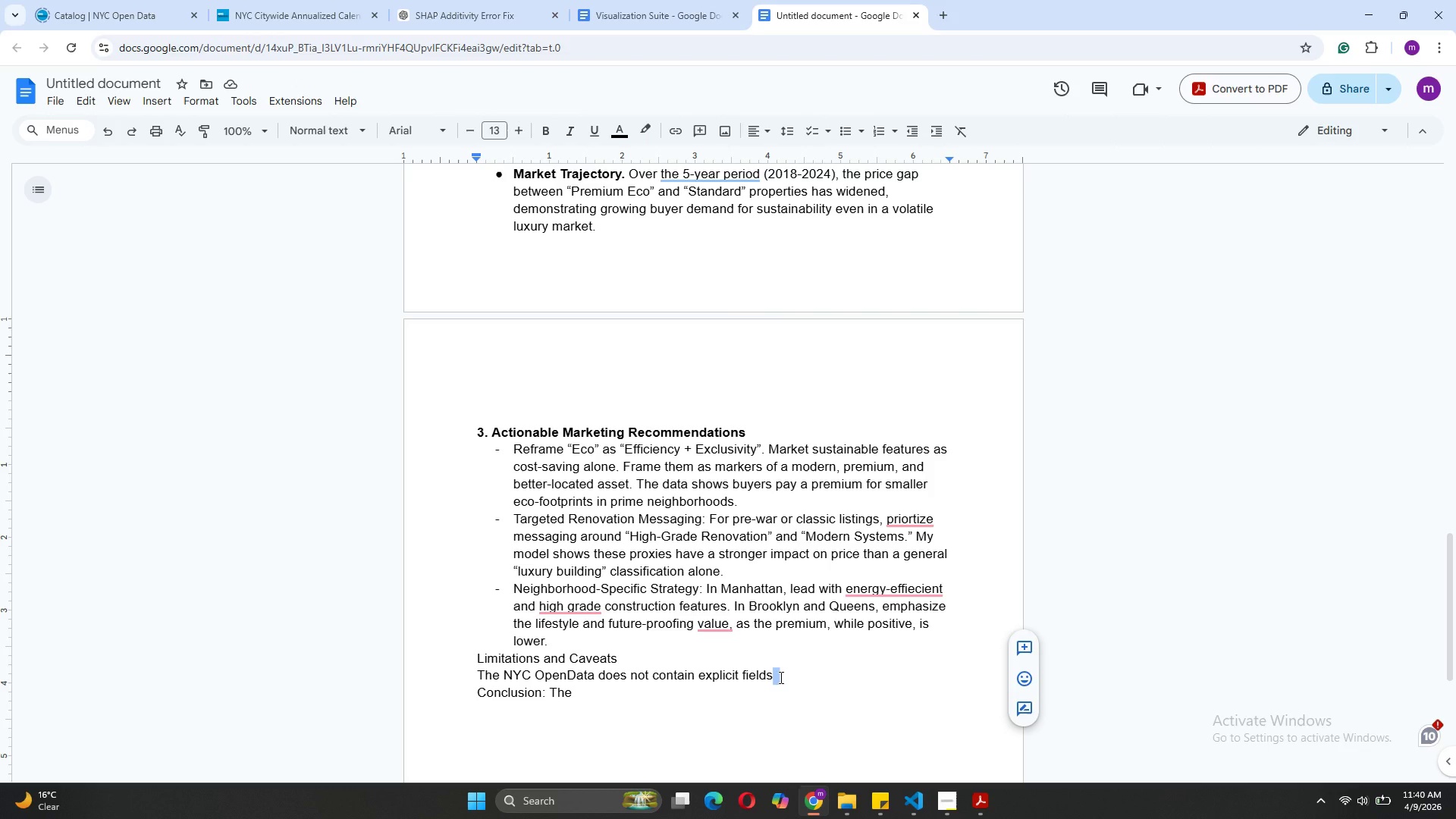 
wait(10.16)
 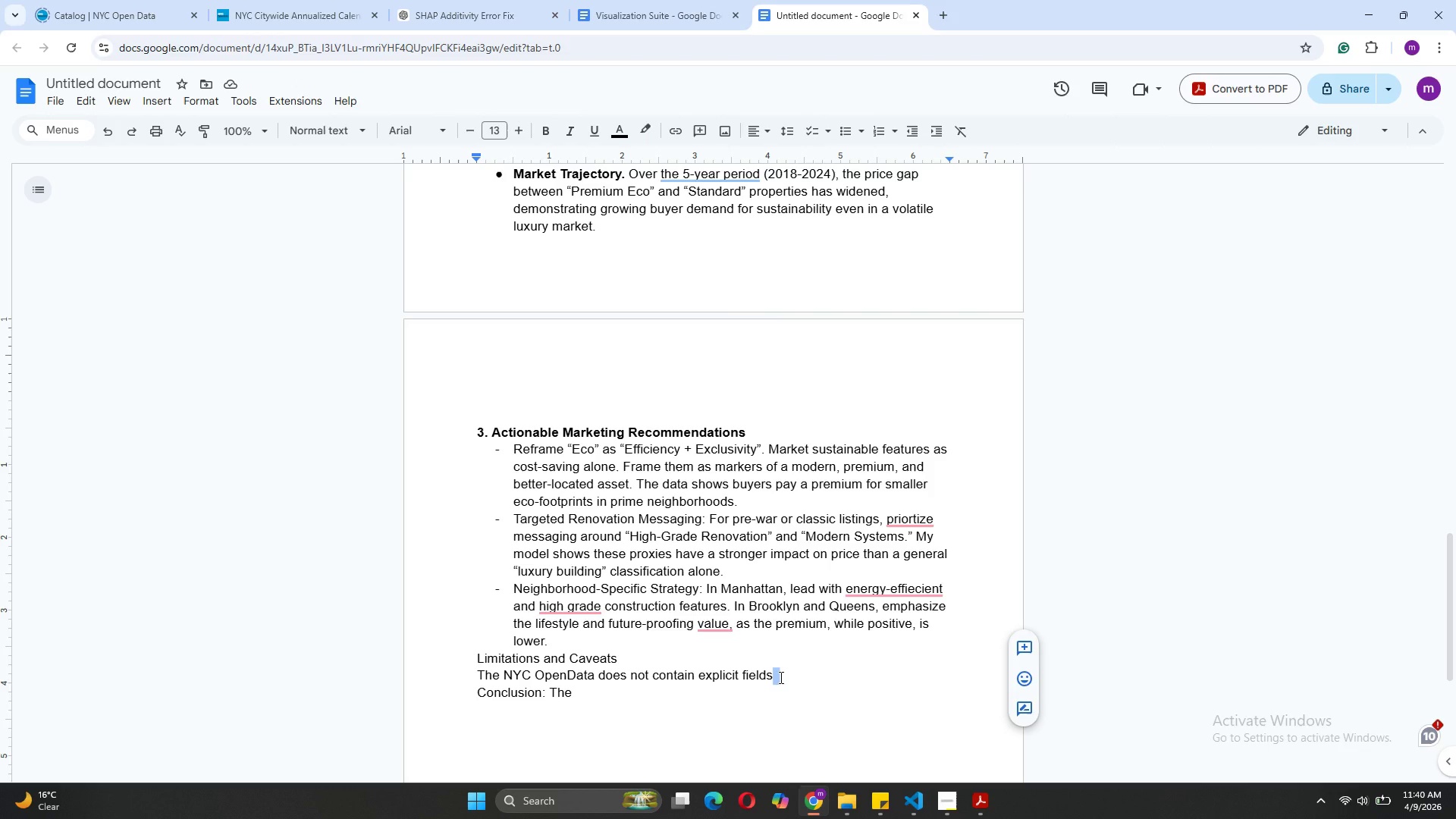 
type( for "Lee)
key(Backspace)
key(Backspace)
type(EED Certid)
key(Backspace)
type(fied" or "Solar Panels" Our eco-features are)
 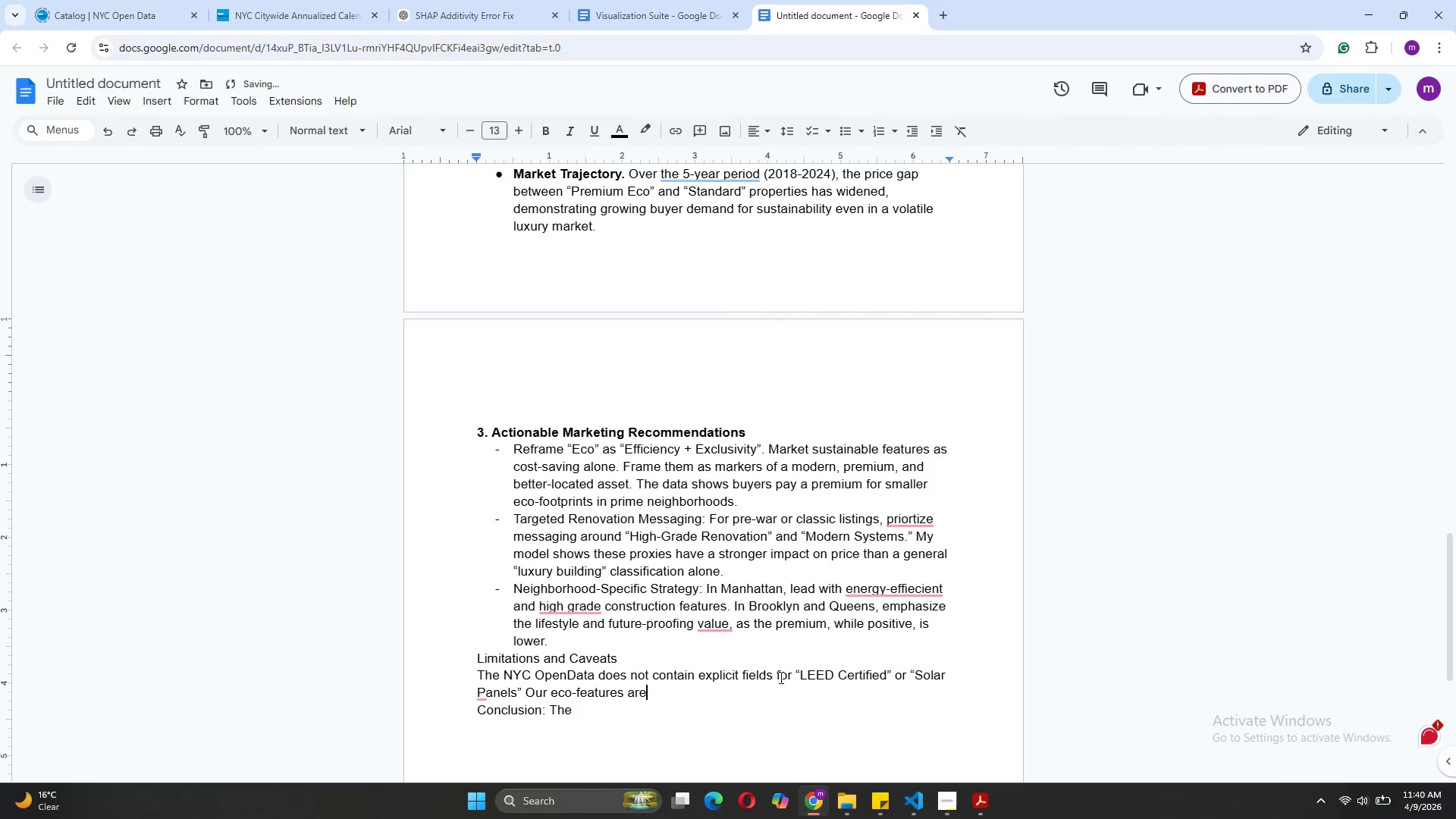 
left_click([518, 694])
 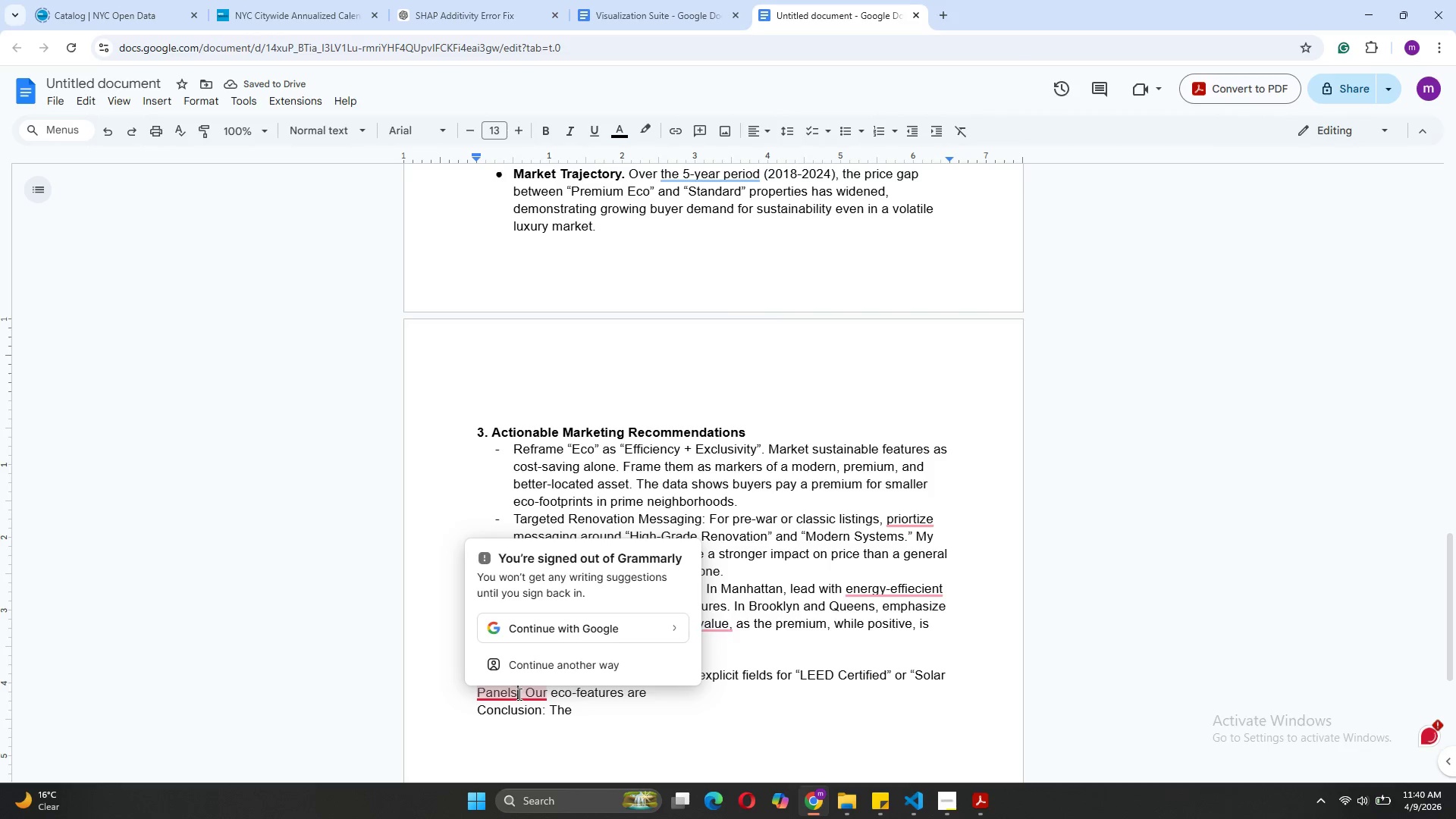 
key(Period)
 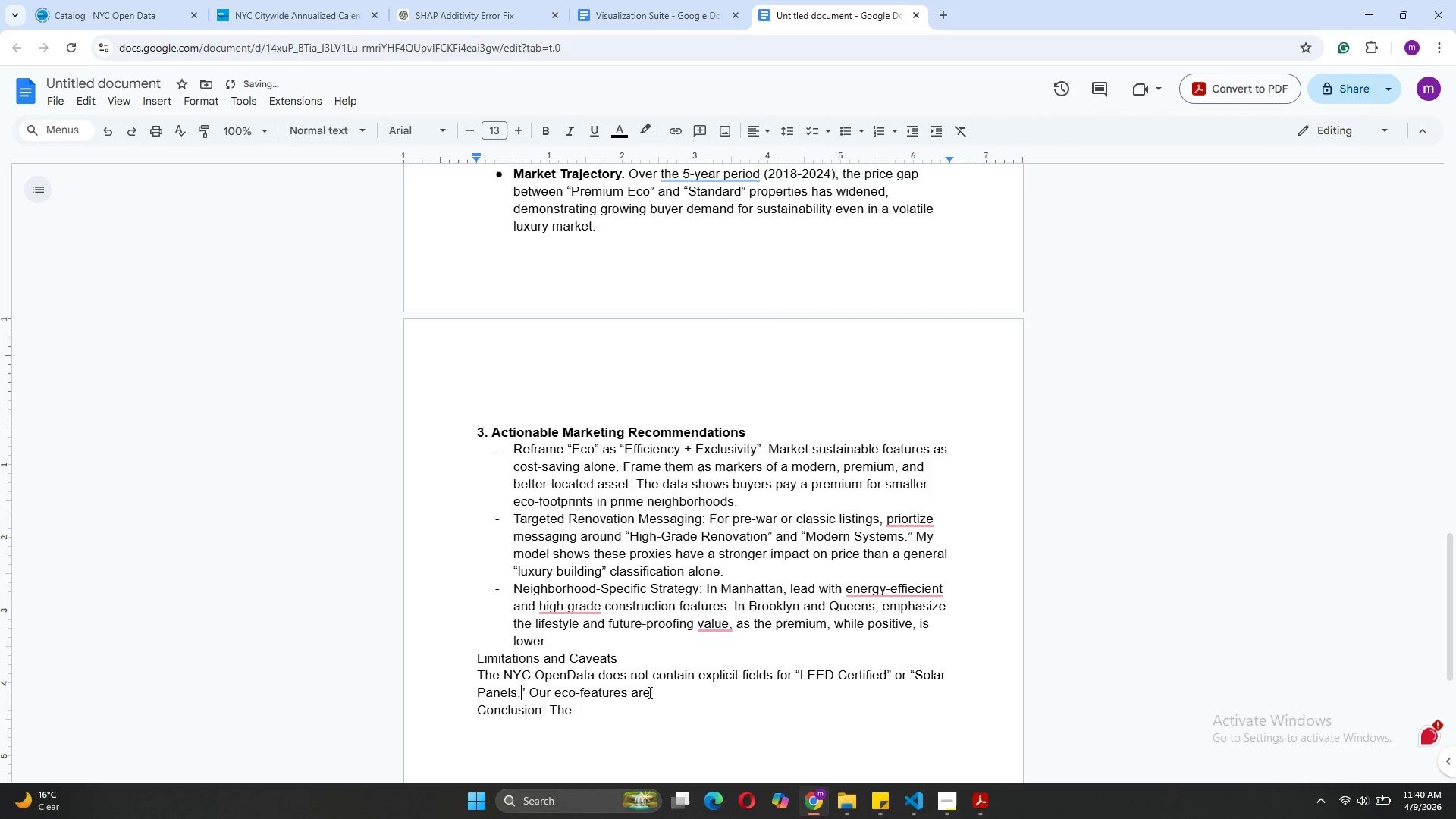 
left_click([658, 692])
 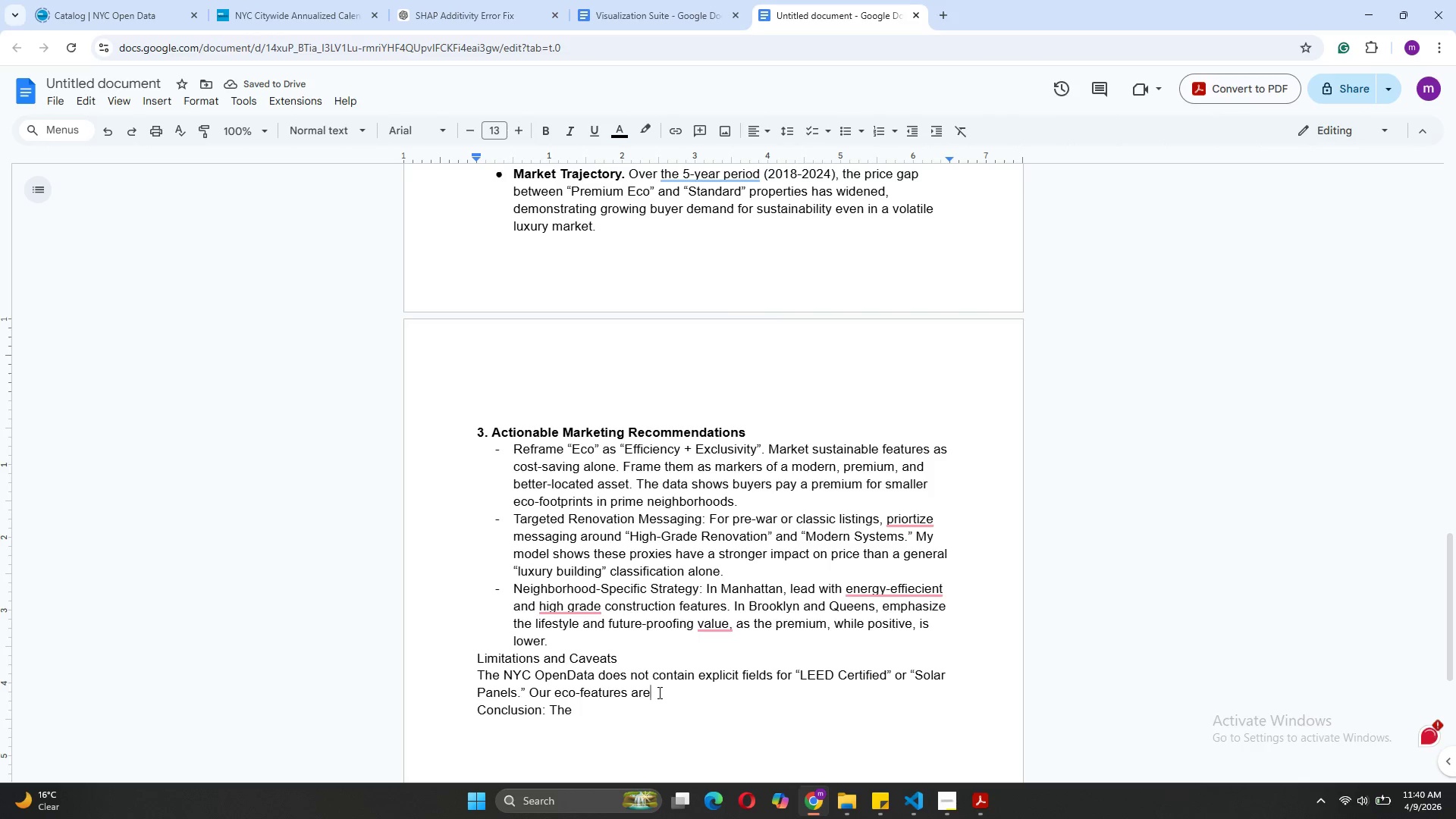 
type( proxies based on:)
 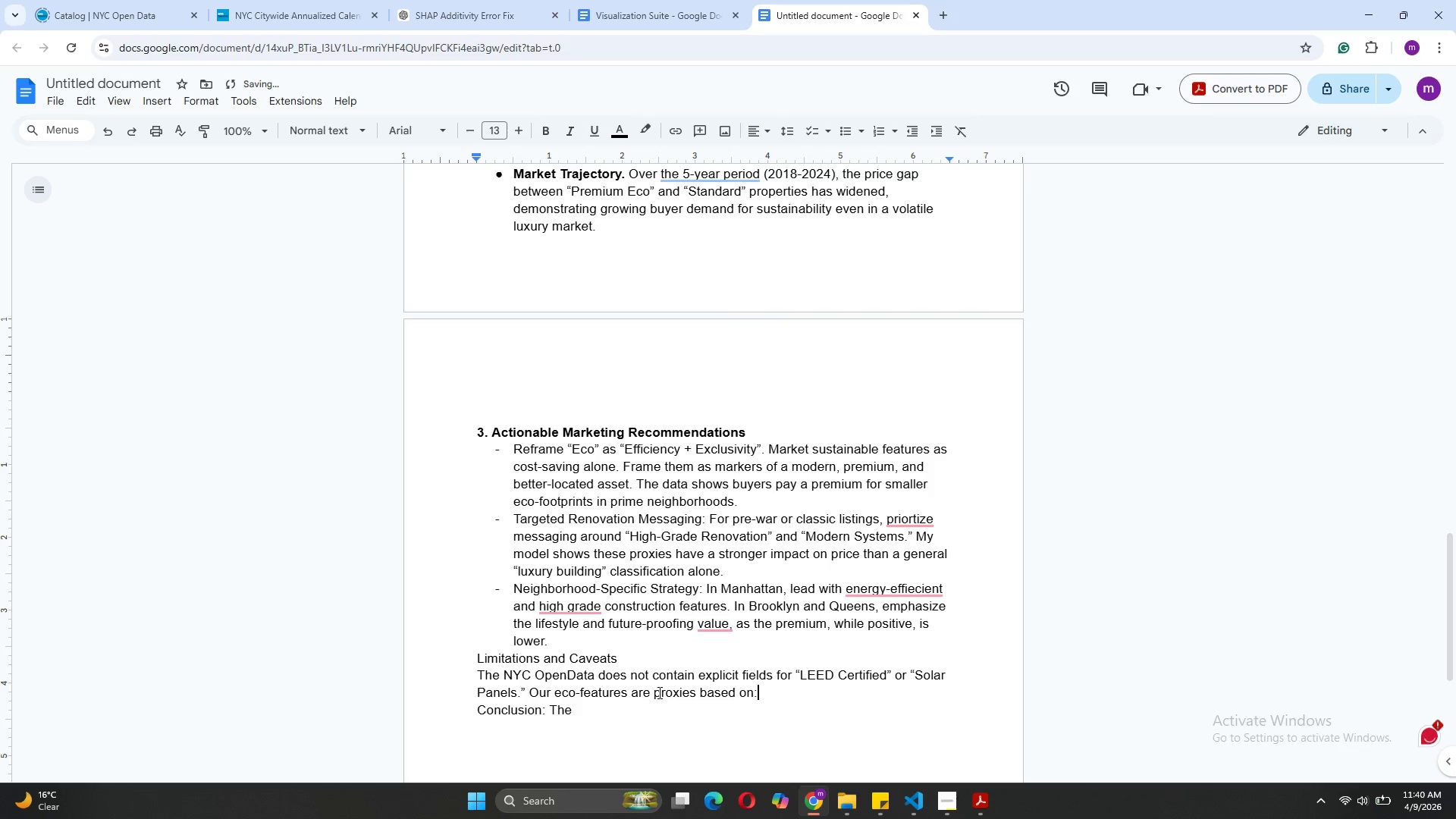 
key(Enter)
 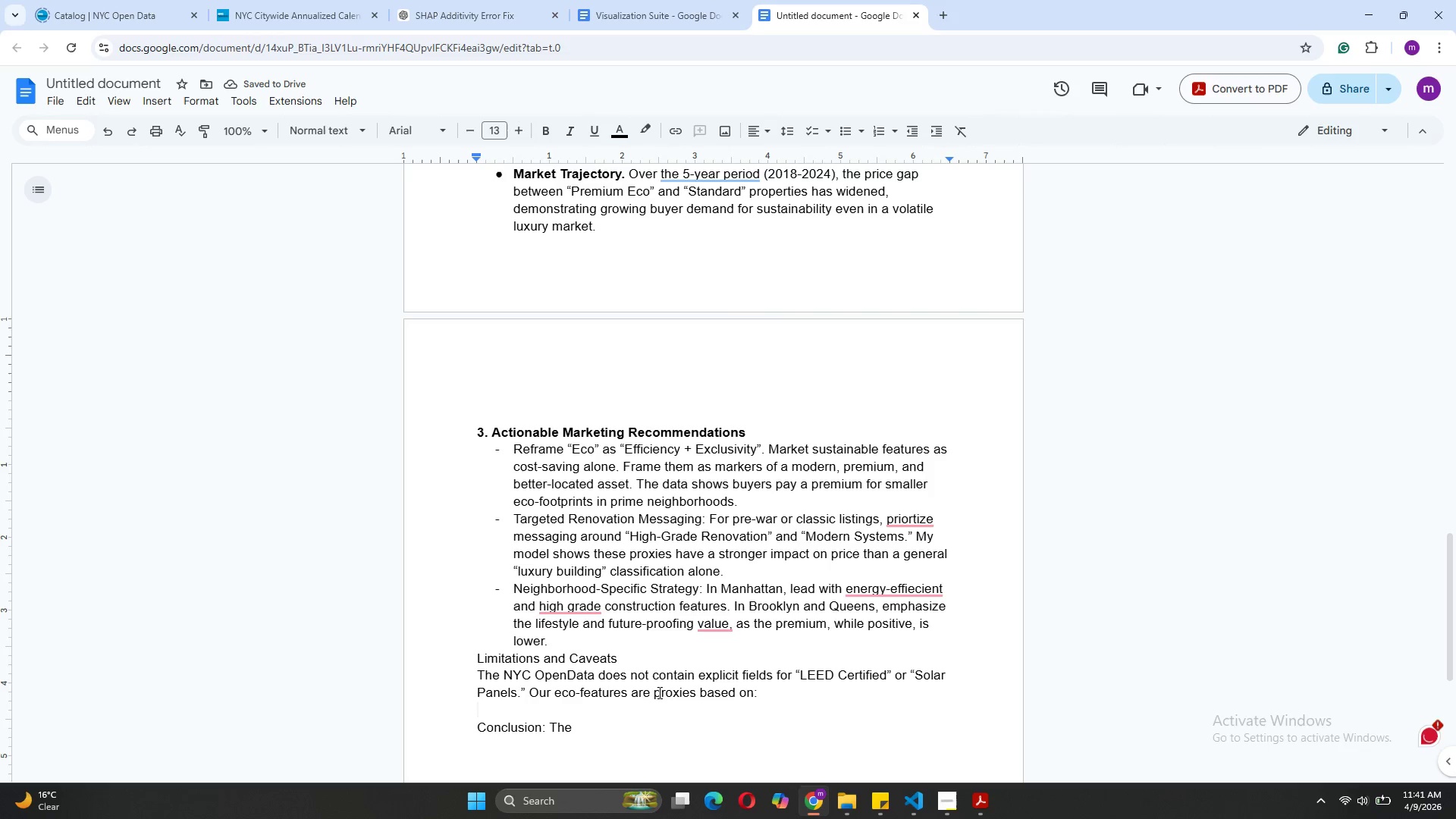 
type(- Building class categories)
 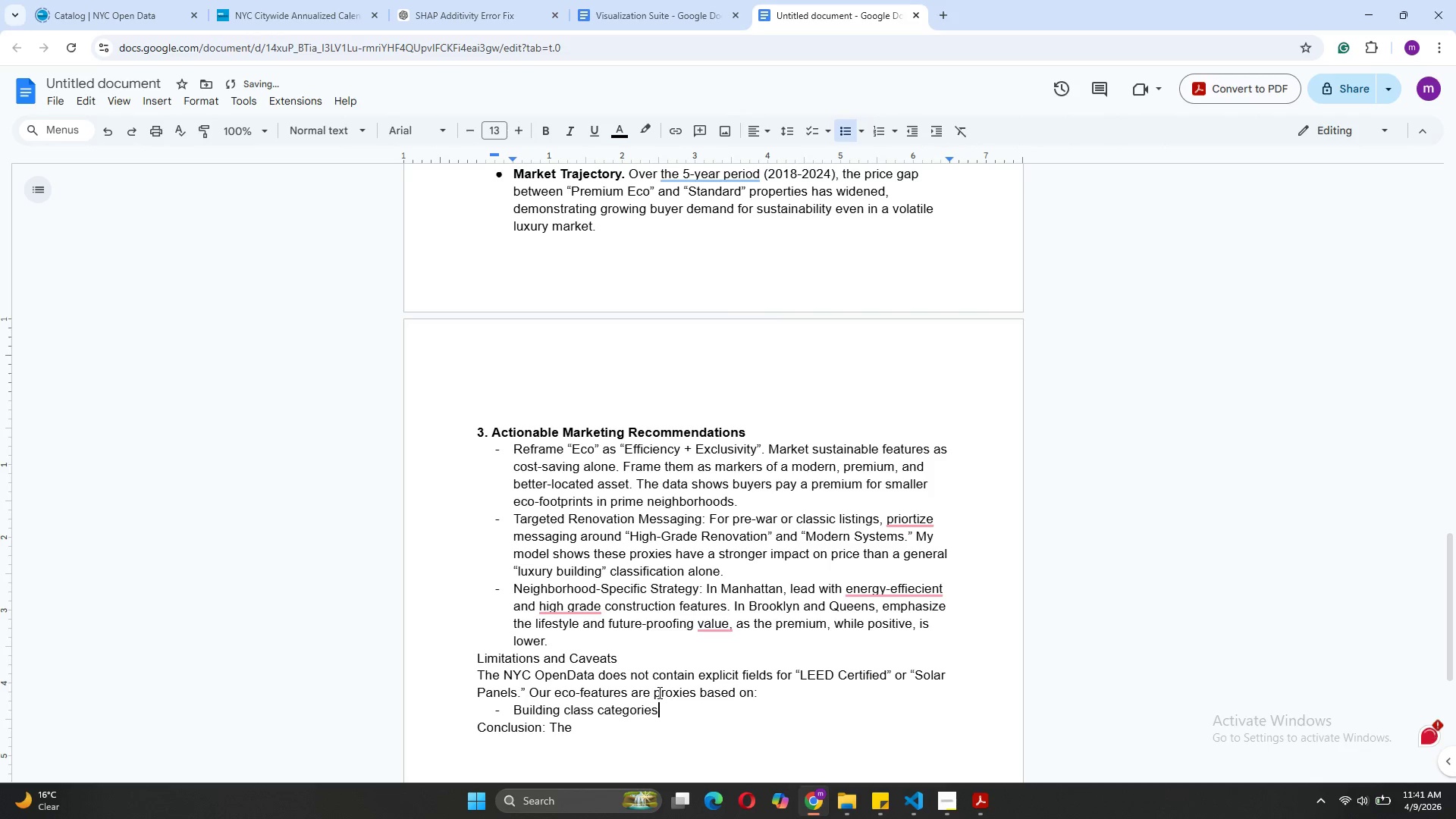 
key(Enter)
 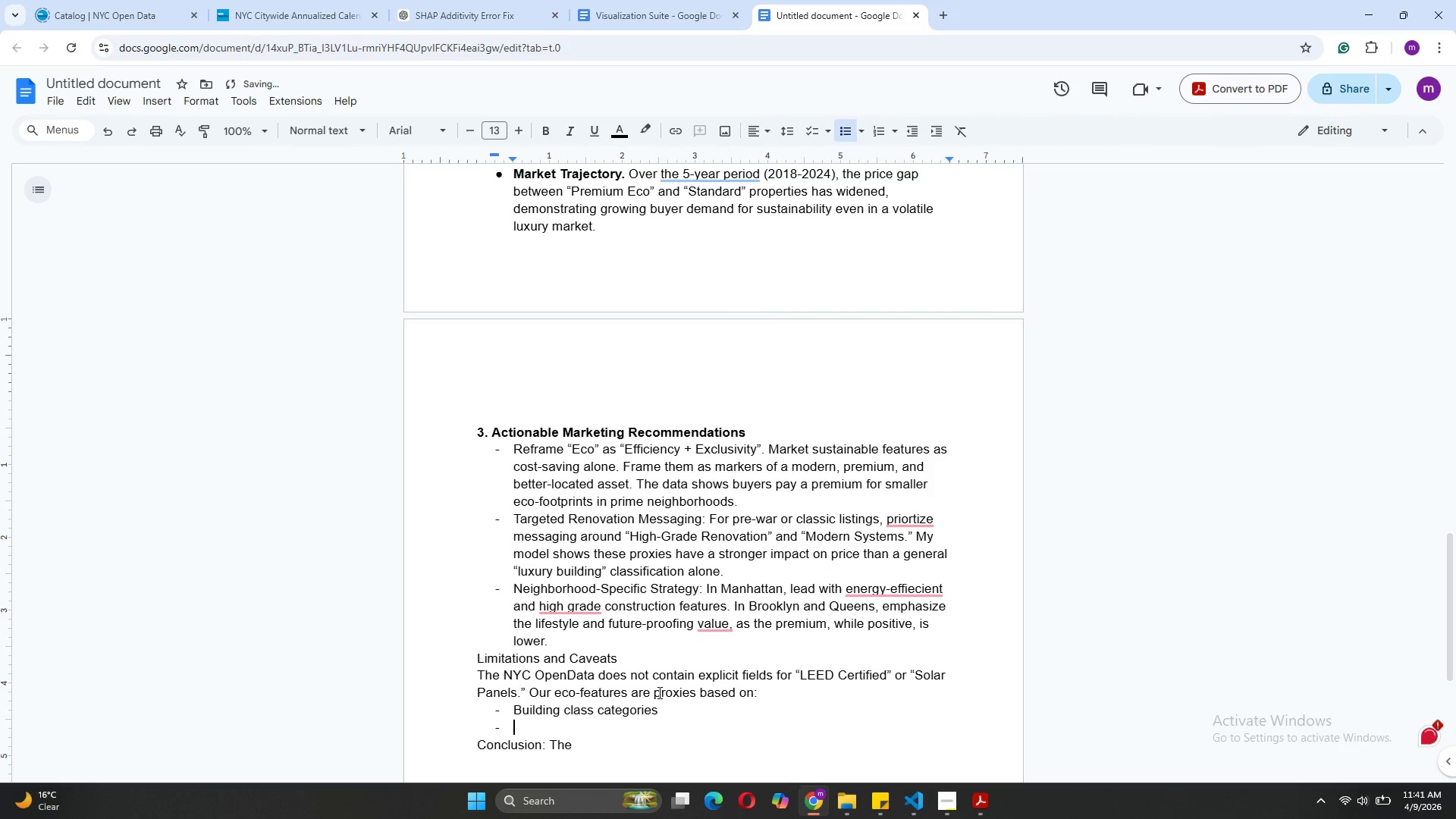 
type(Price-pr)
key(Backspace)
type(er-sqft thresholds )
key(Backspace)
 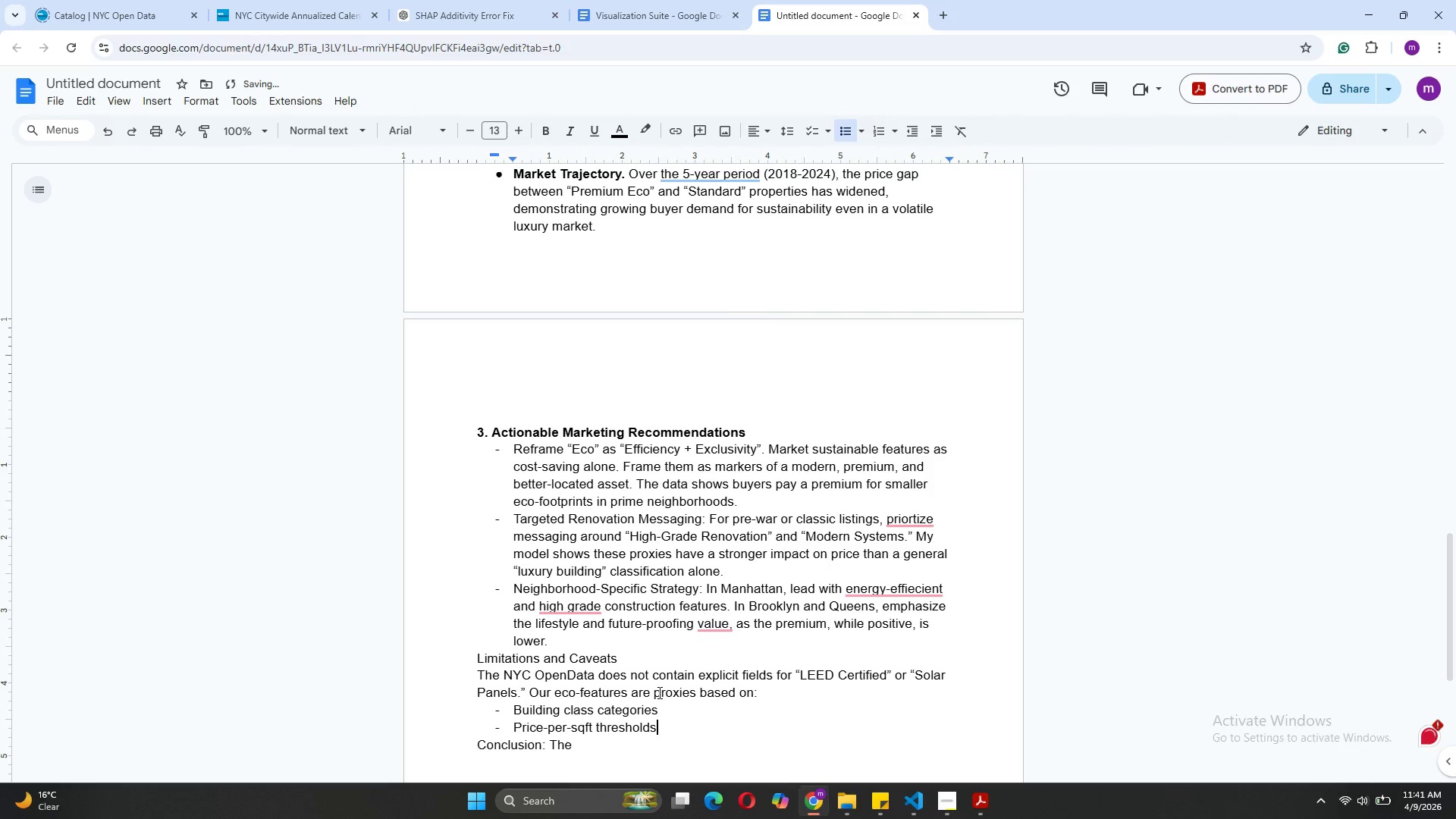 
key(Enter)
 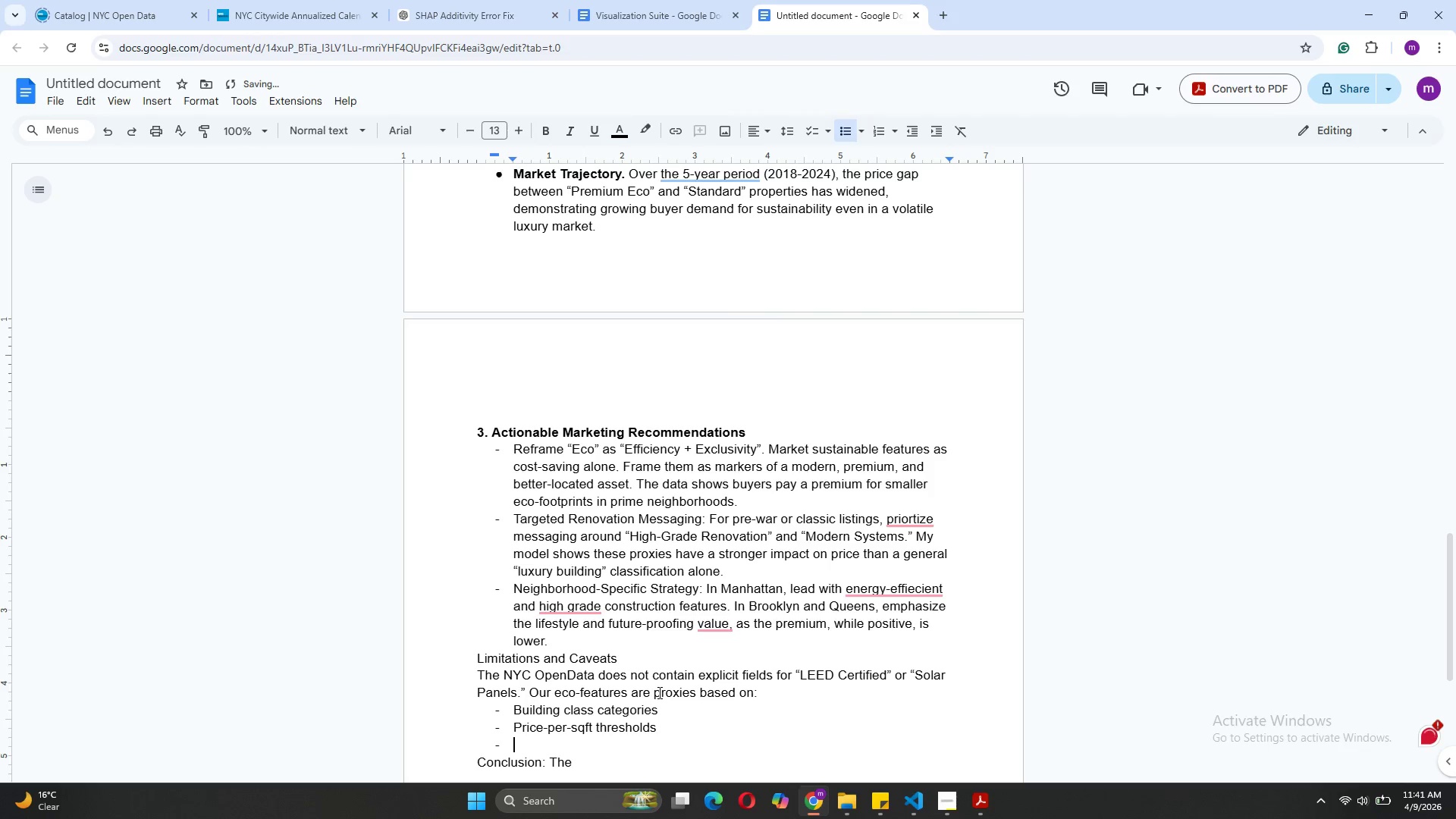 
type(year built)
 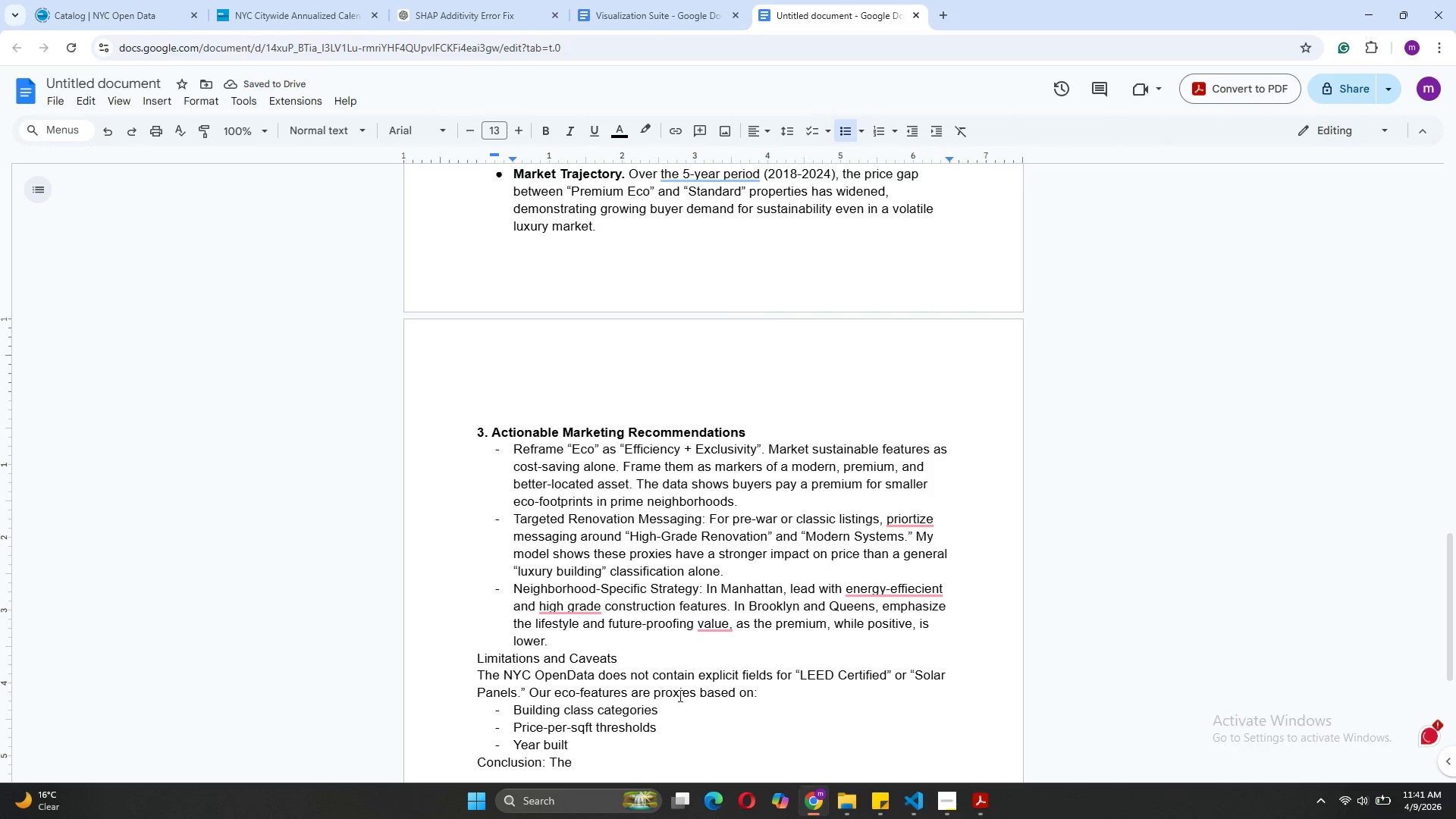 
key(Enter)
 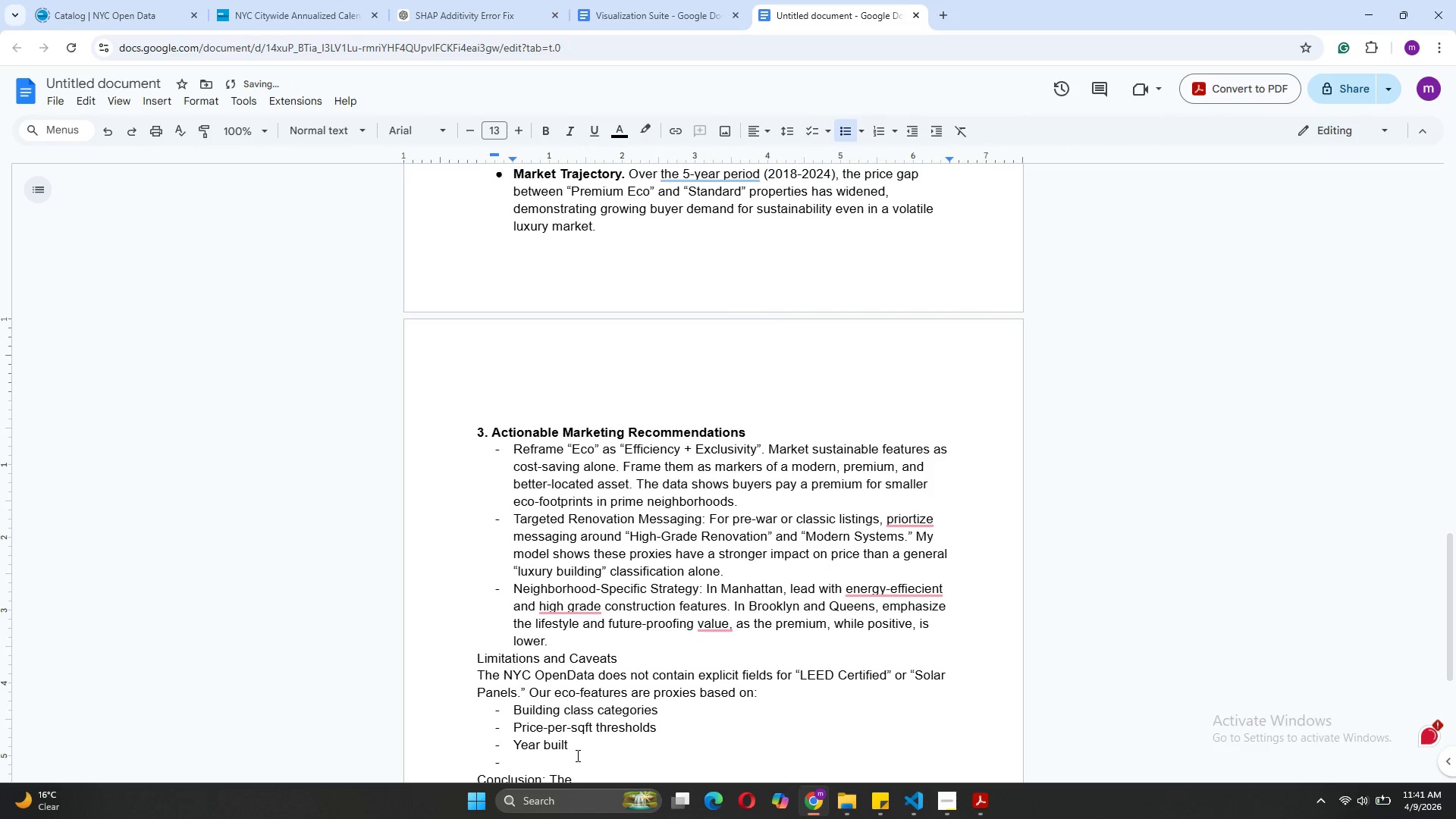 
key(Backspace)
 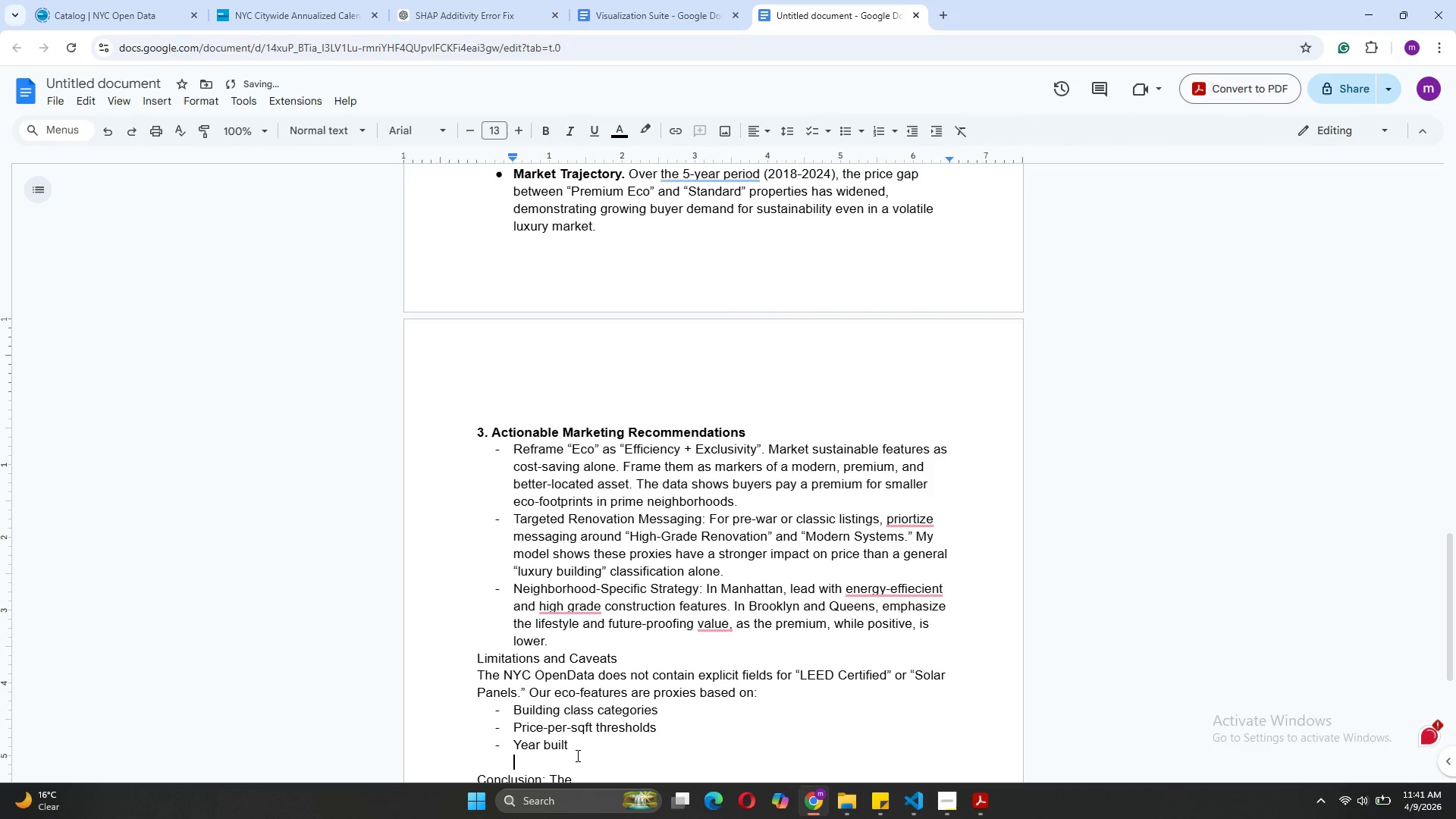 
key(Backspace)
 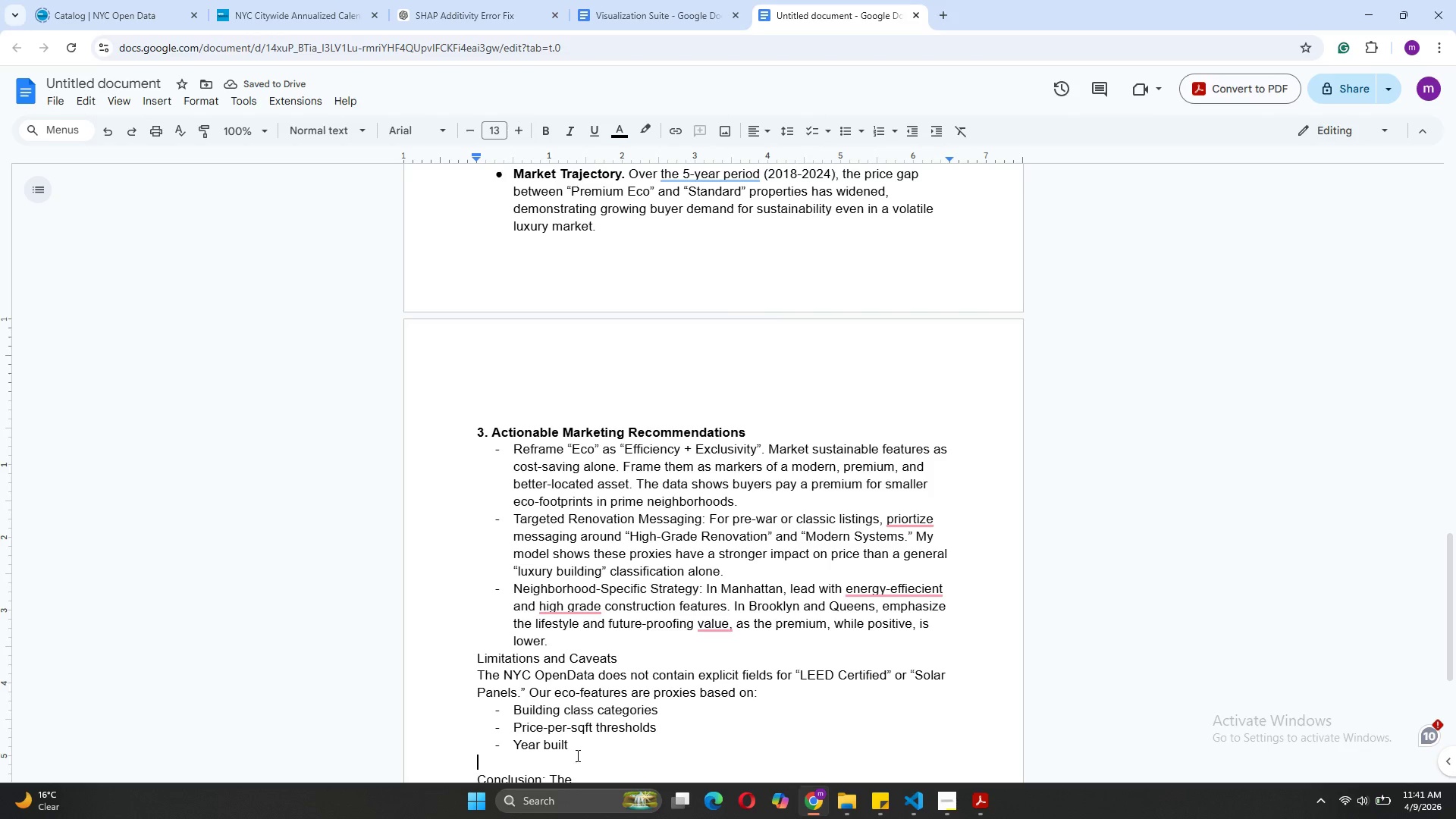 
type(The quantified premium reprents)
 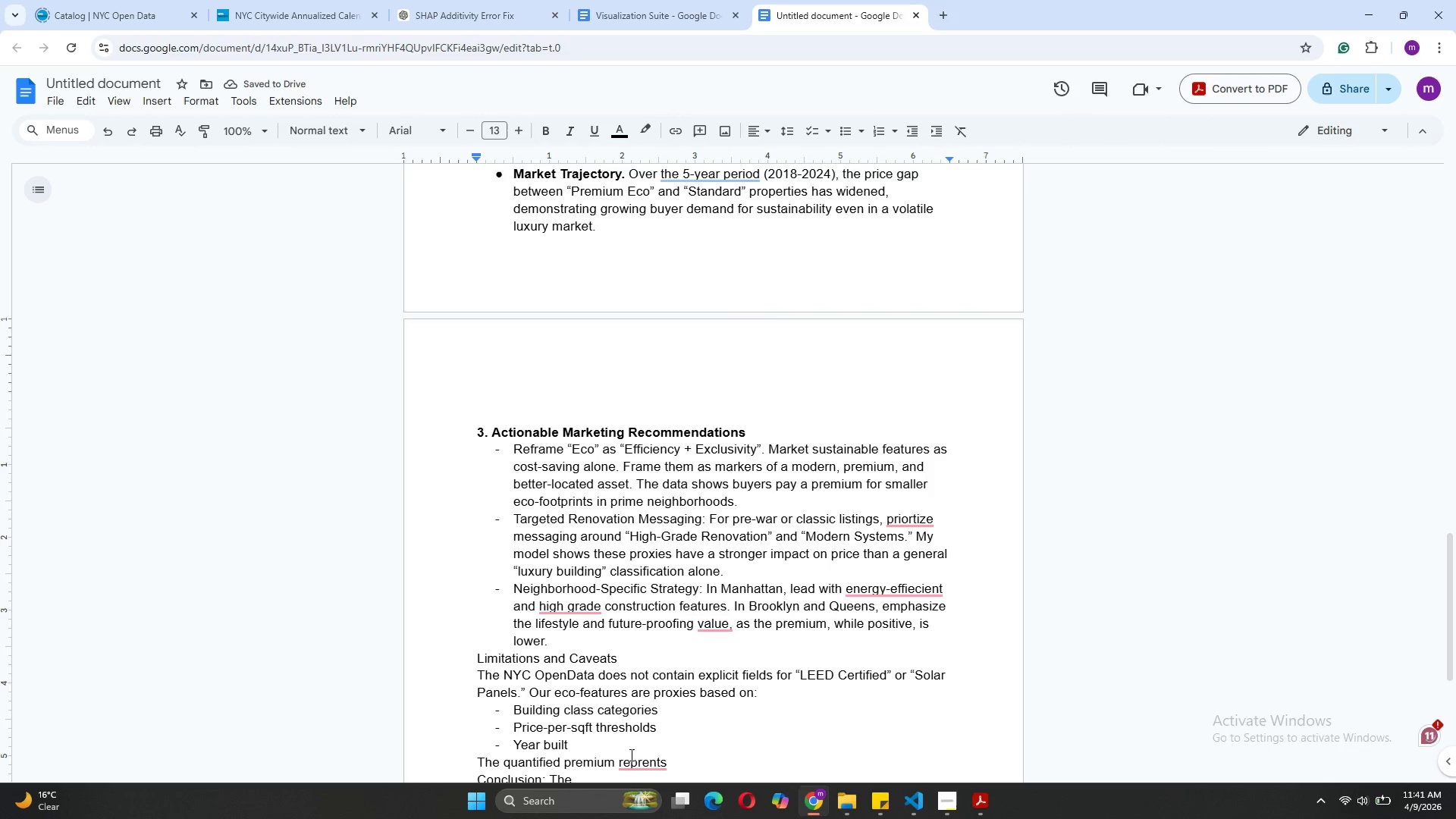 
wait(6.48)
 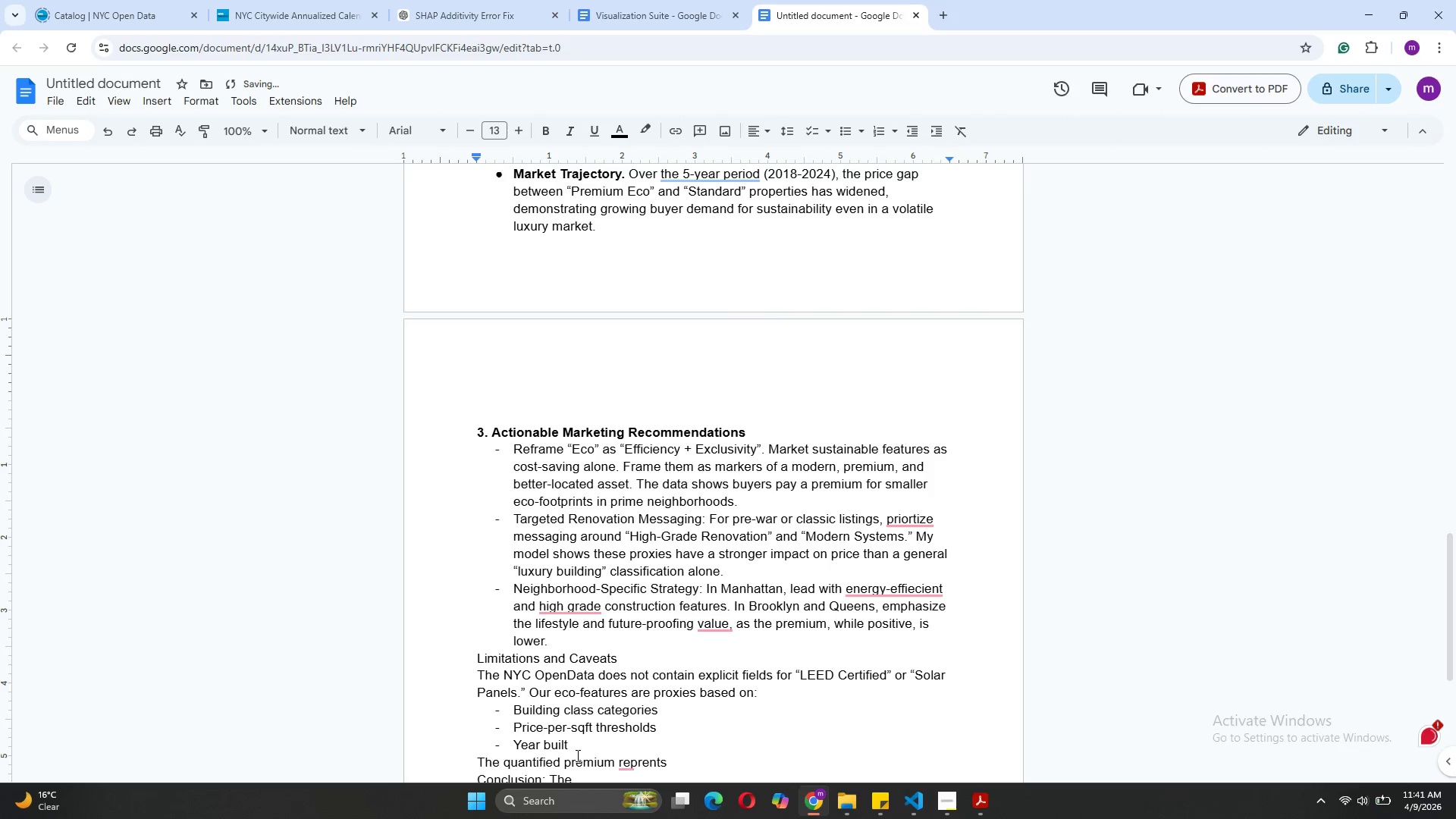 
key(Backspace)
key(Backspace)
key(Backspace)
type(sents the market's valuation of properties that exhibit high-quality, modern charac)
 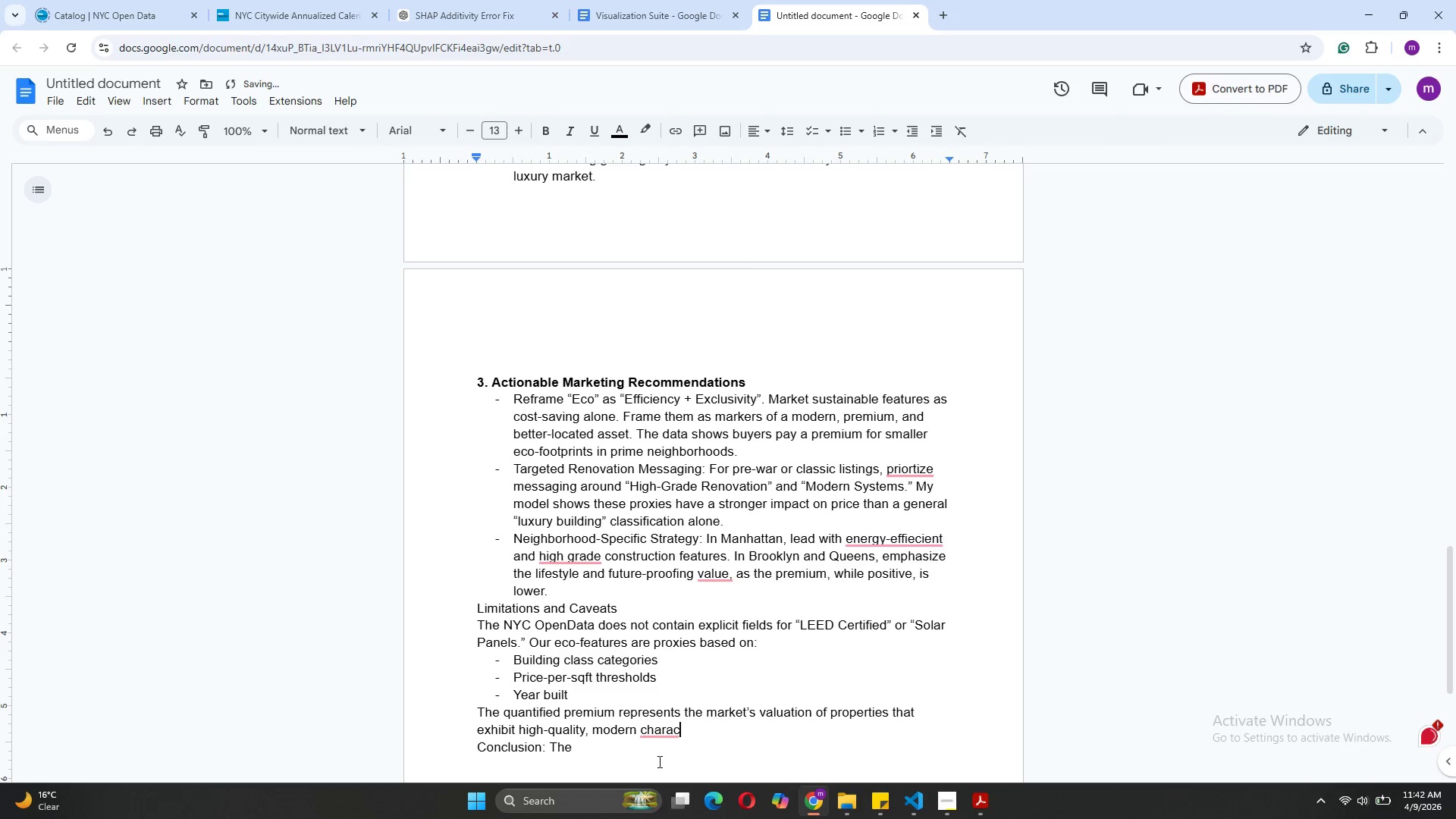 
type(ter)
 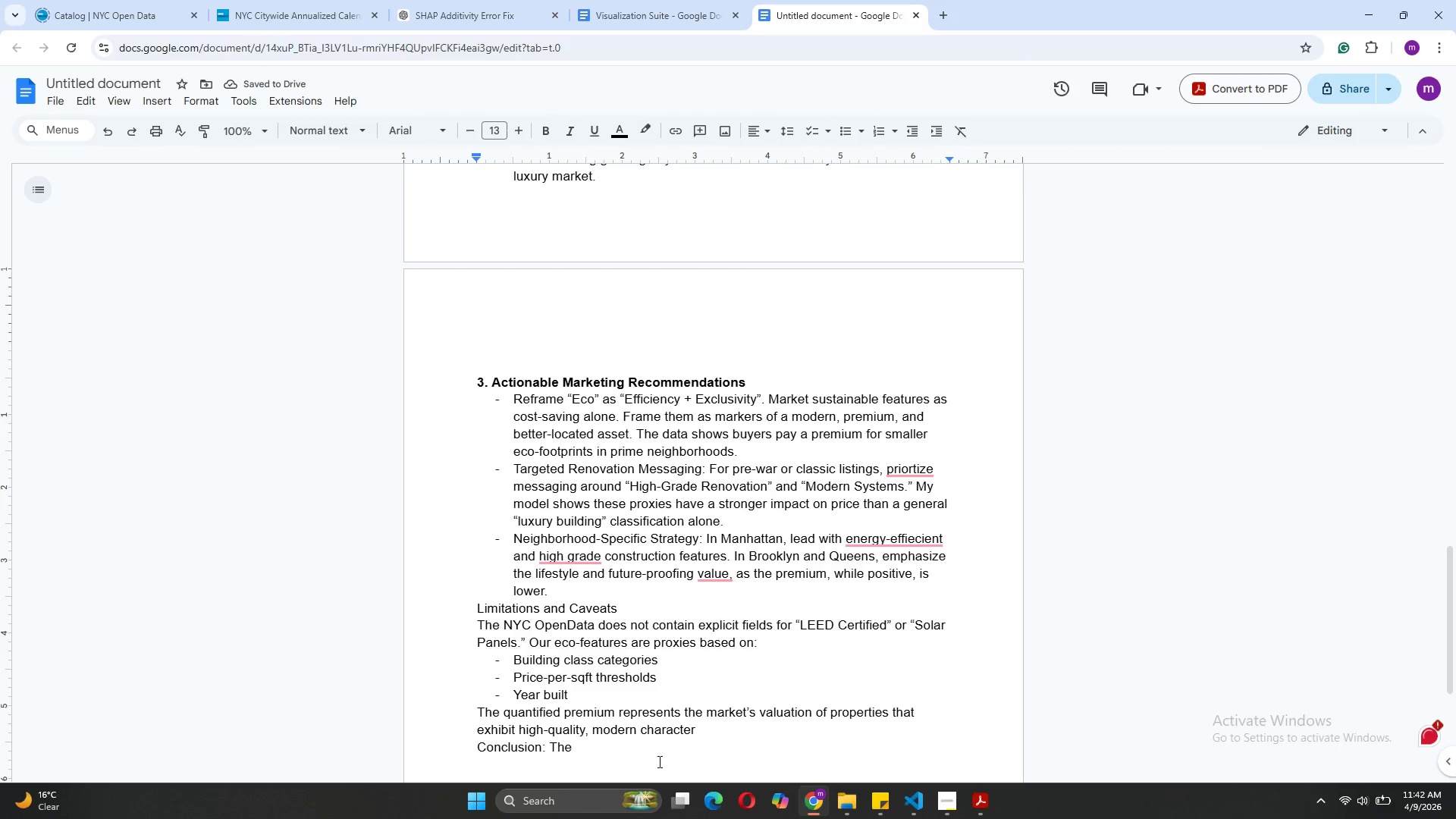 
type(ristics not certifies green labels. This distinction is important for client conversations)
 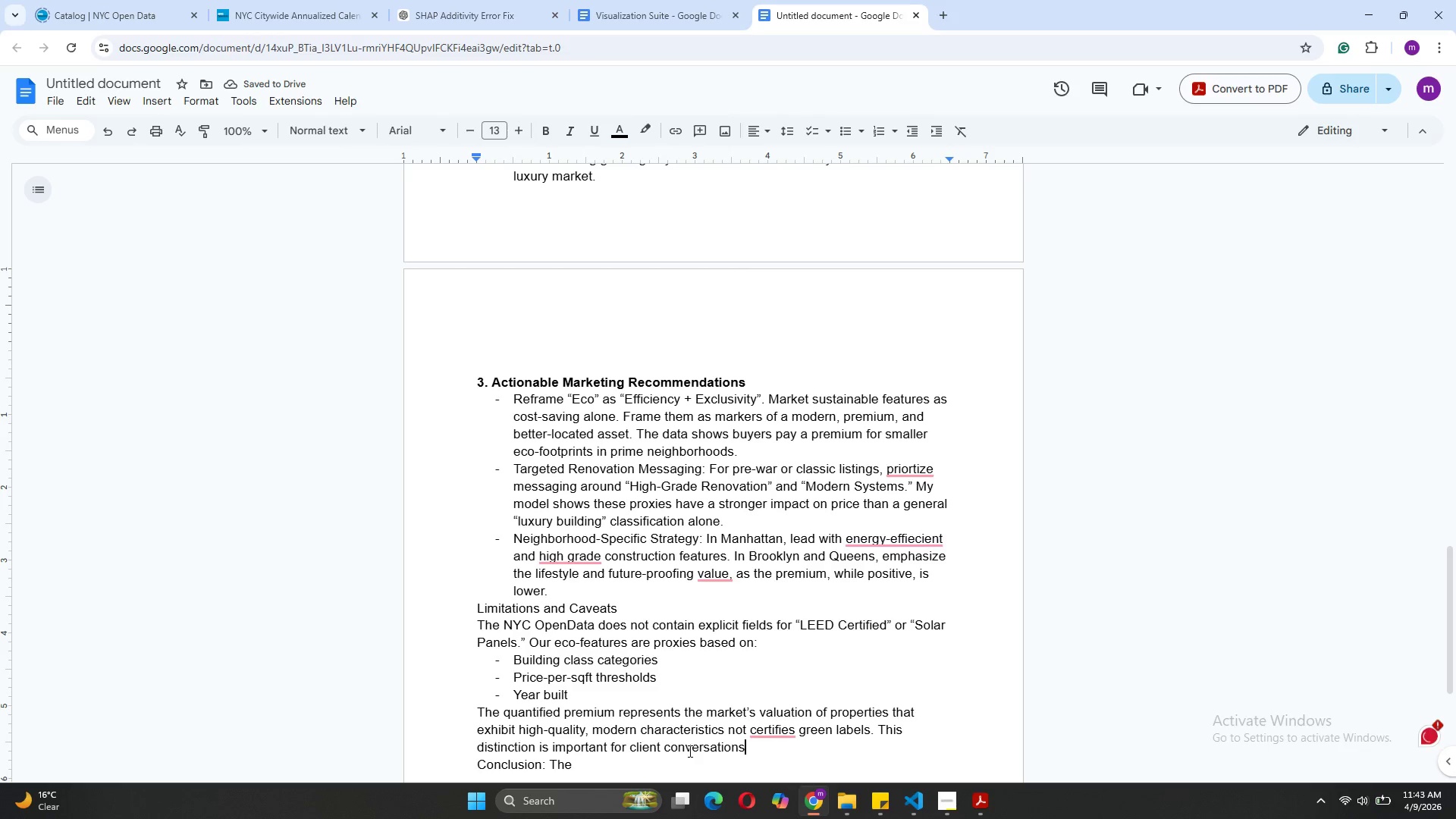 
type(but )
 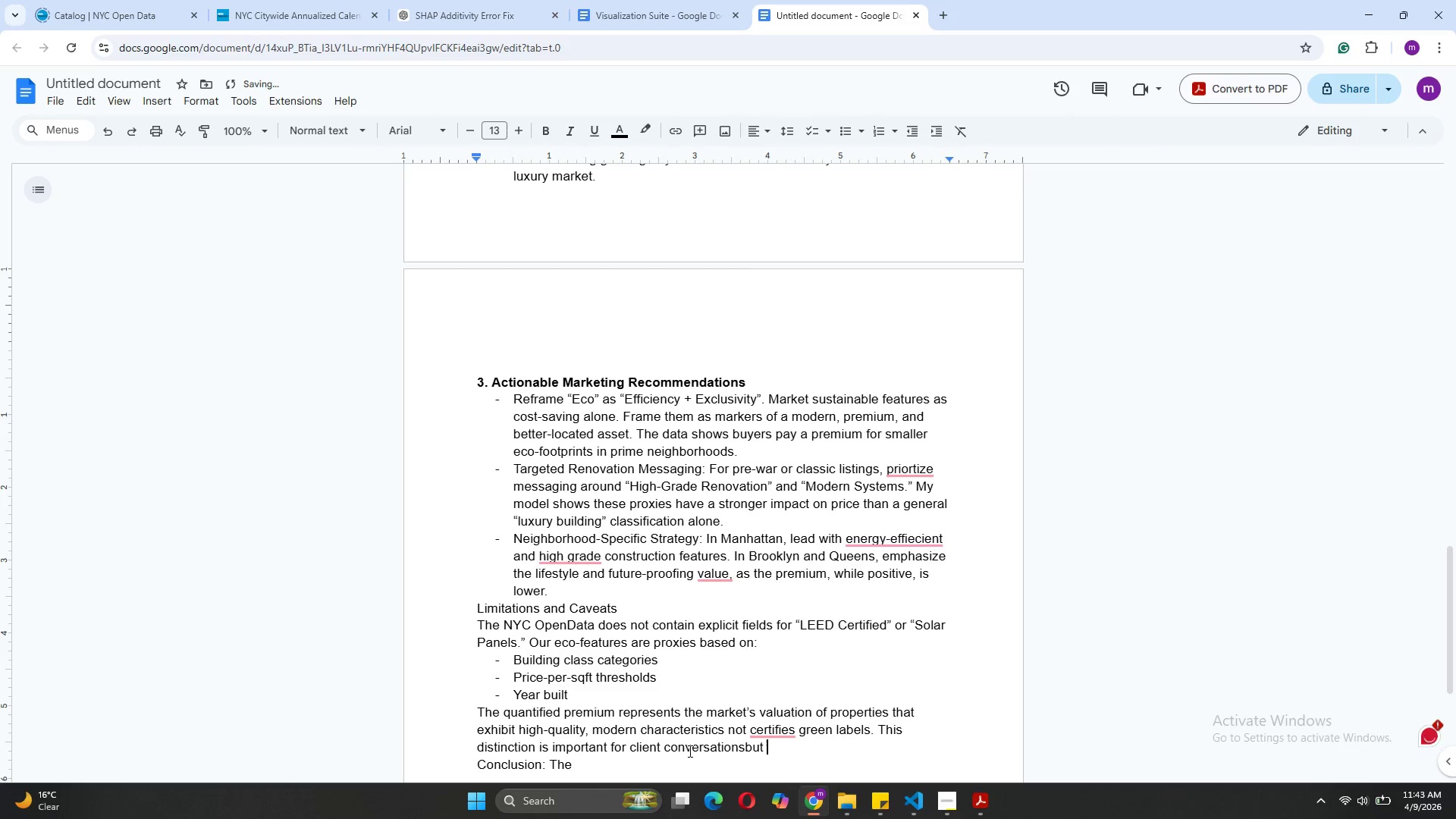 
key(ArrowLeft)
 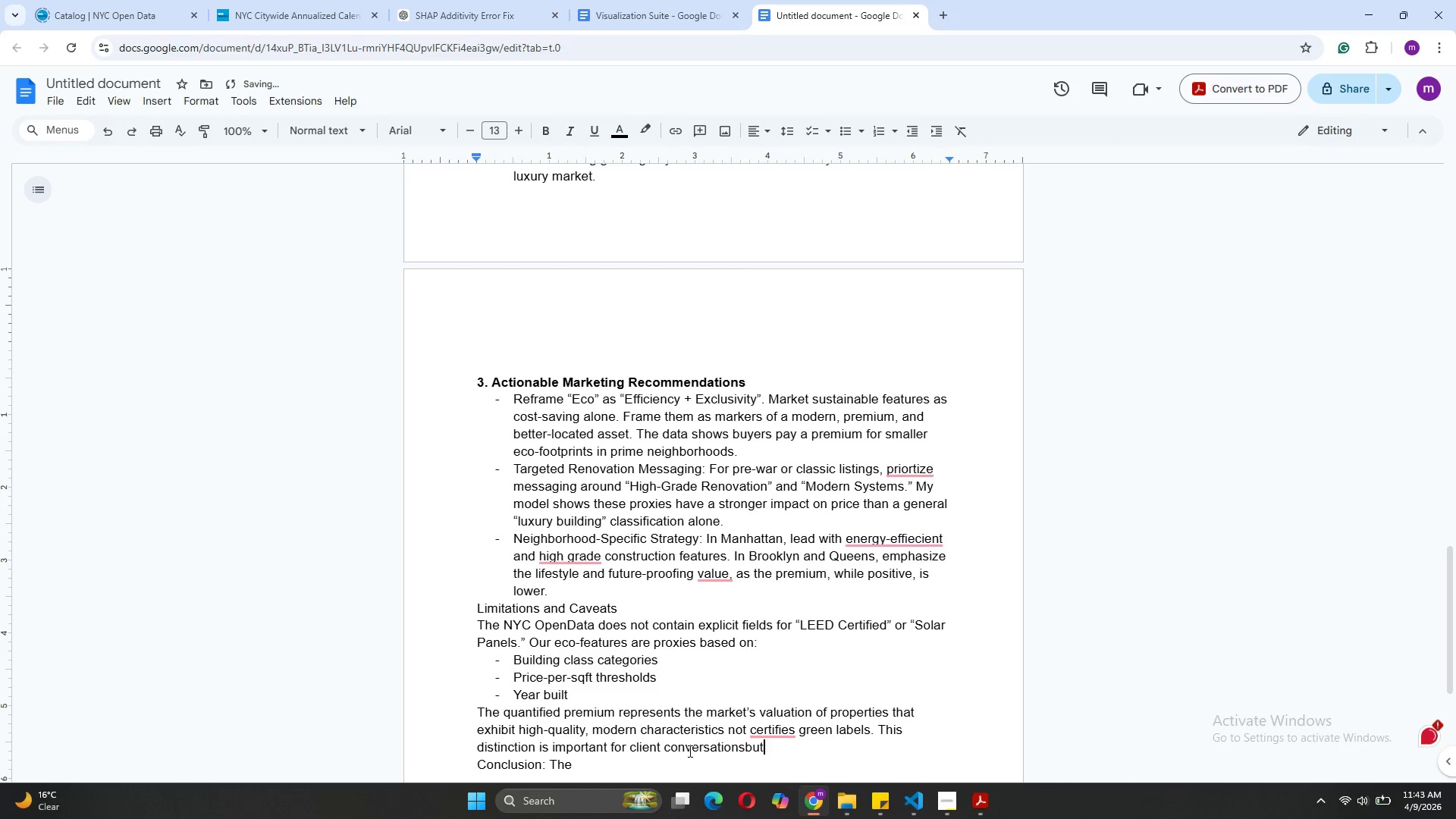 
key(ArrowLeft)
 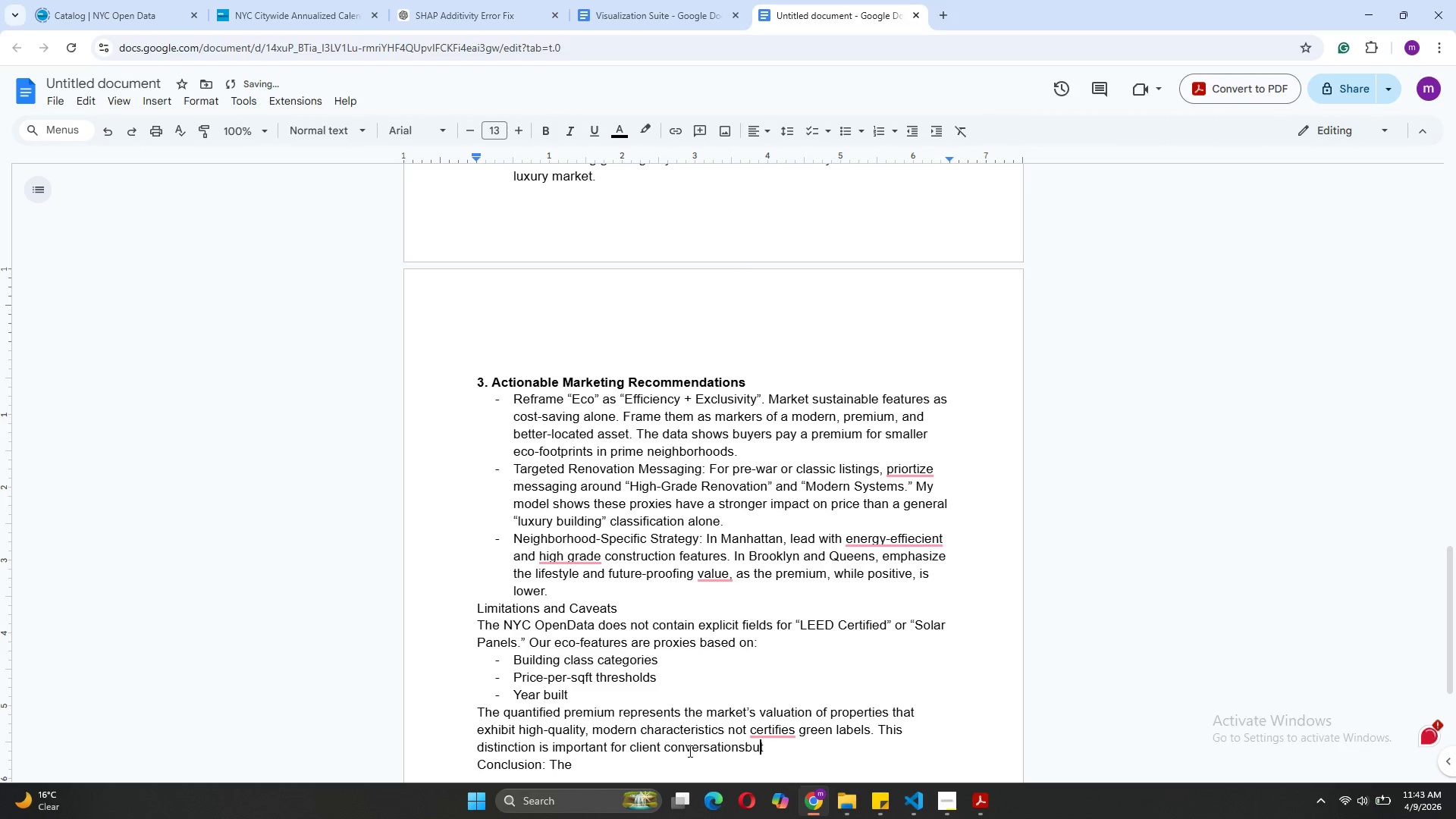 
key(ArrowLeft)
 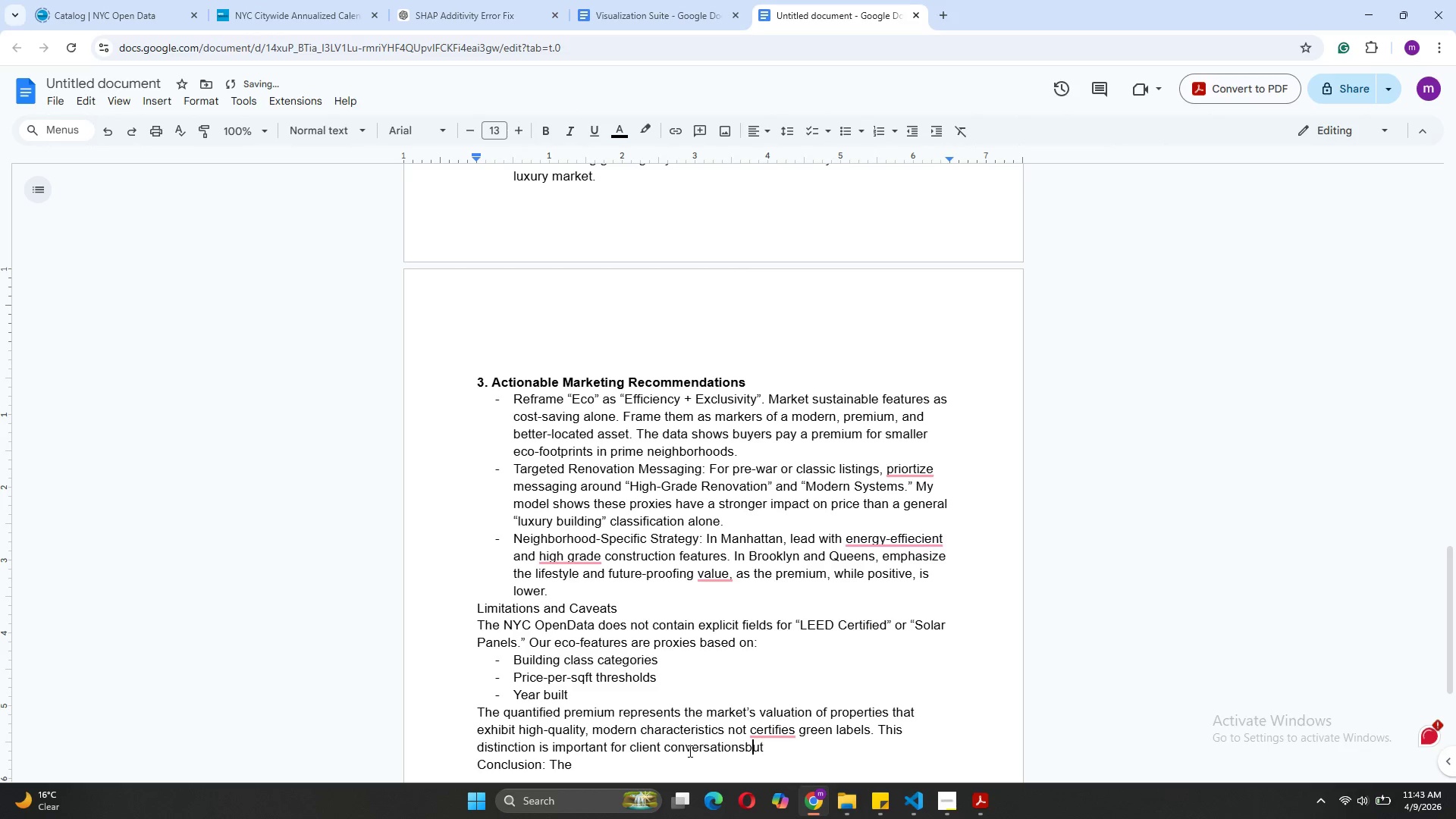 
key(ArrowLeft)
 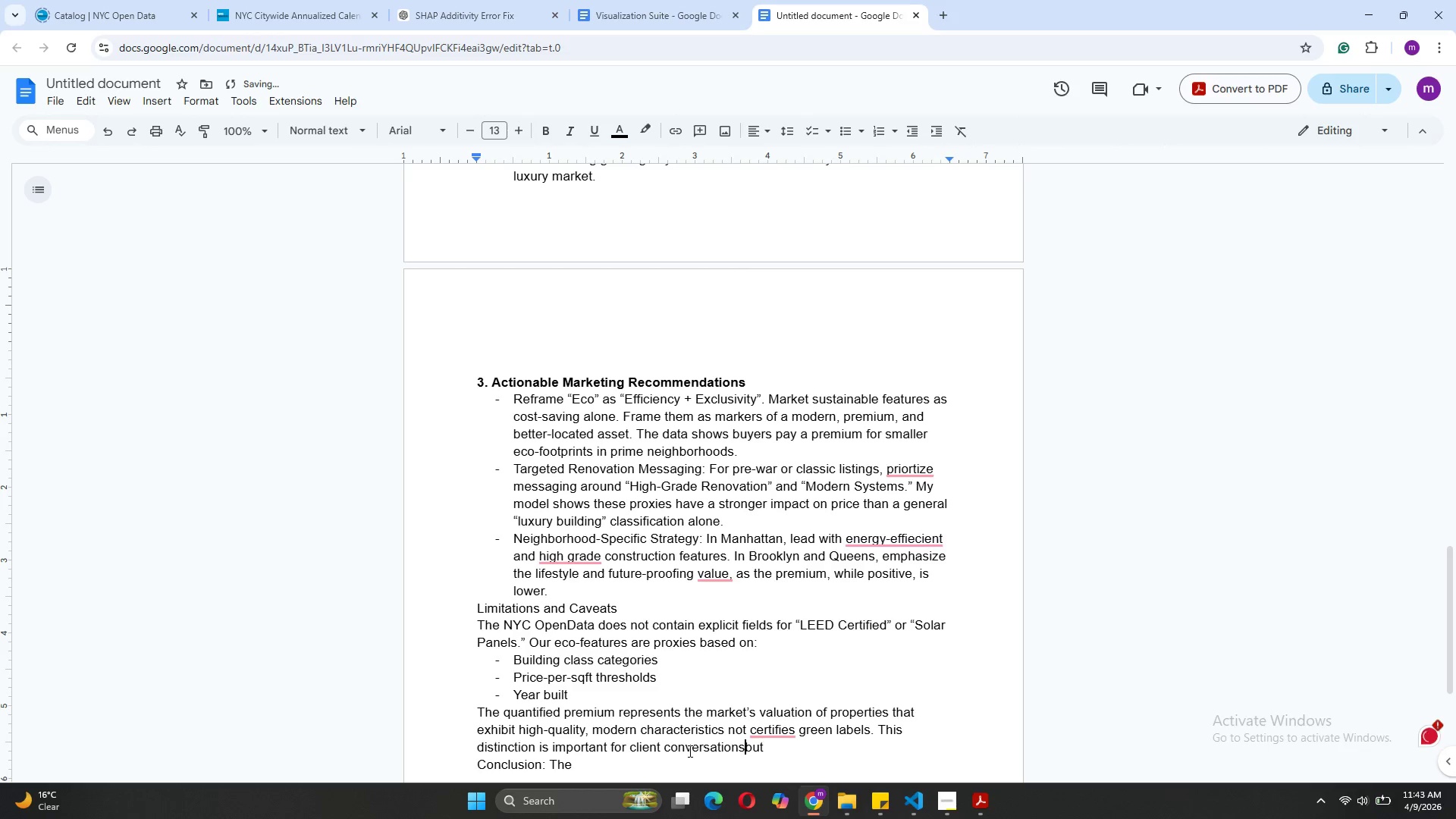 
key(ArrowLeft)
 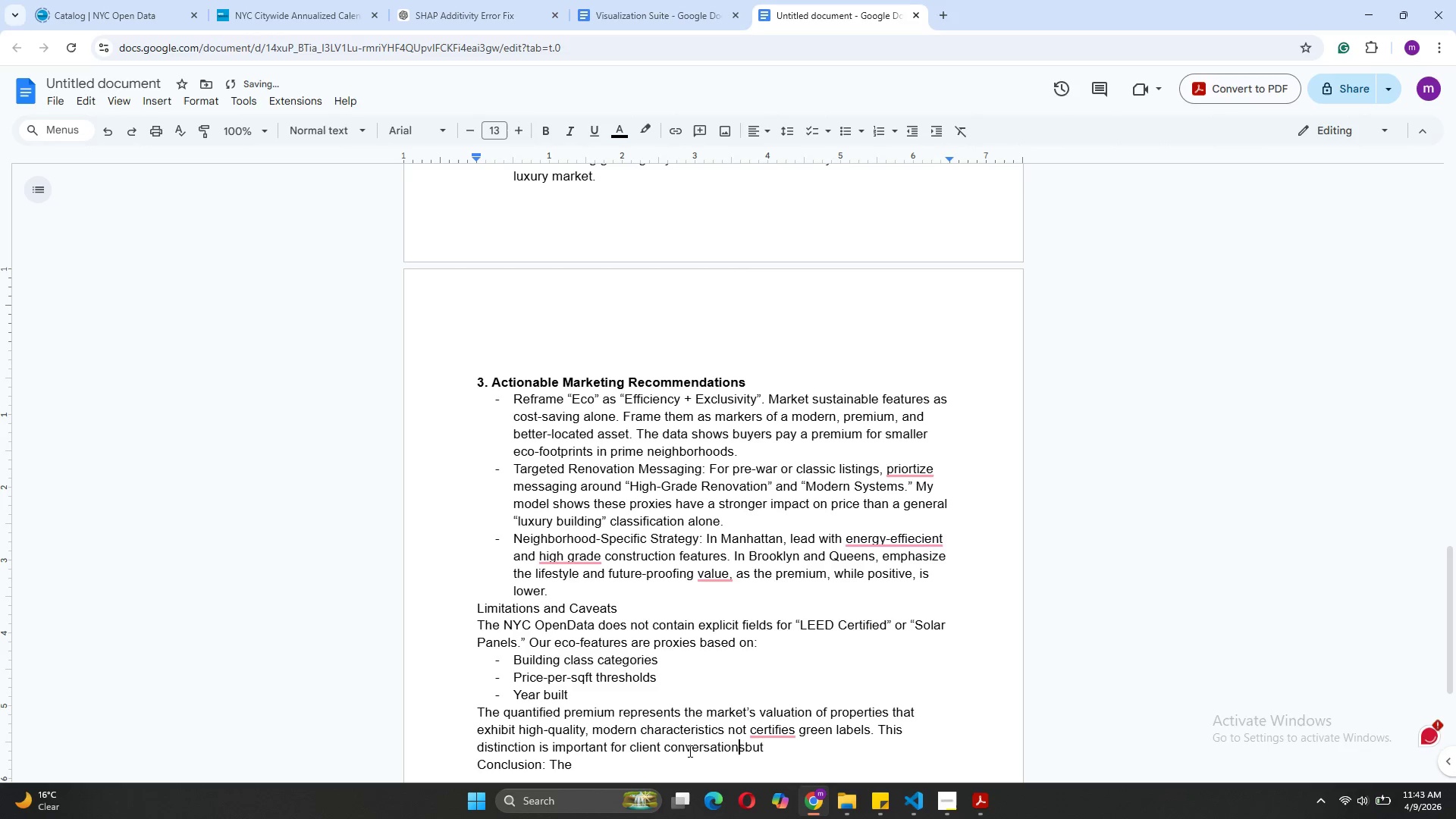 
key(ArrowRight)
 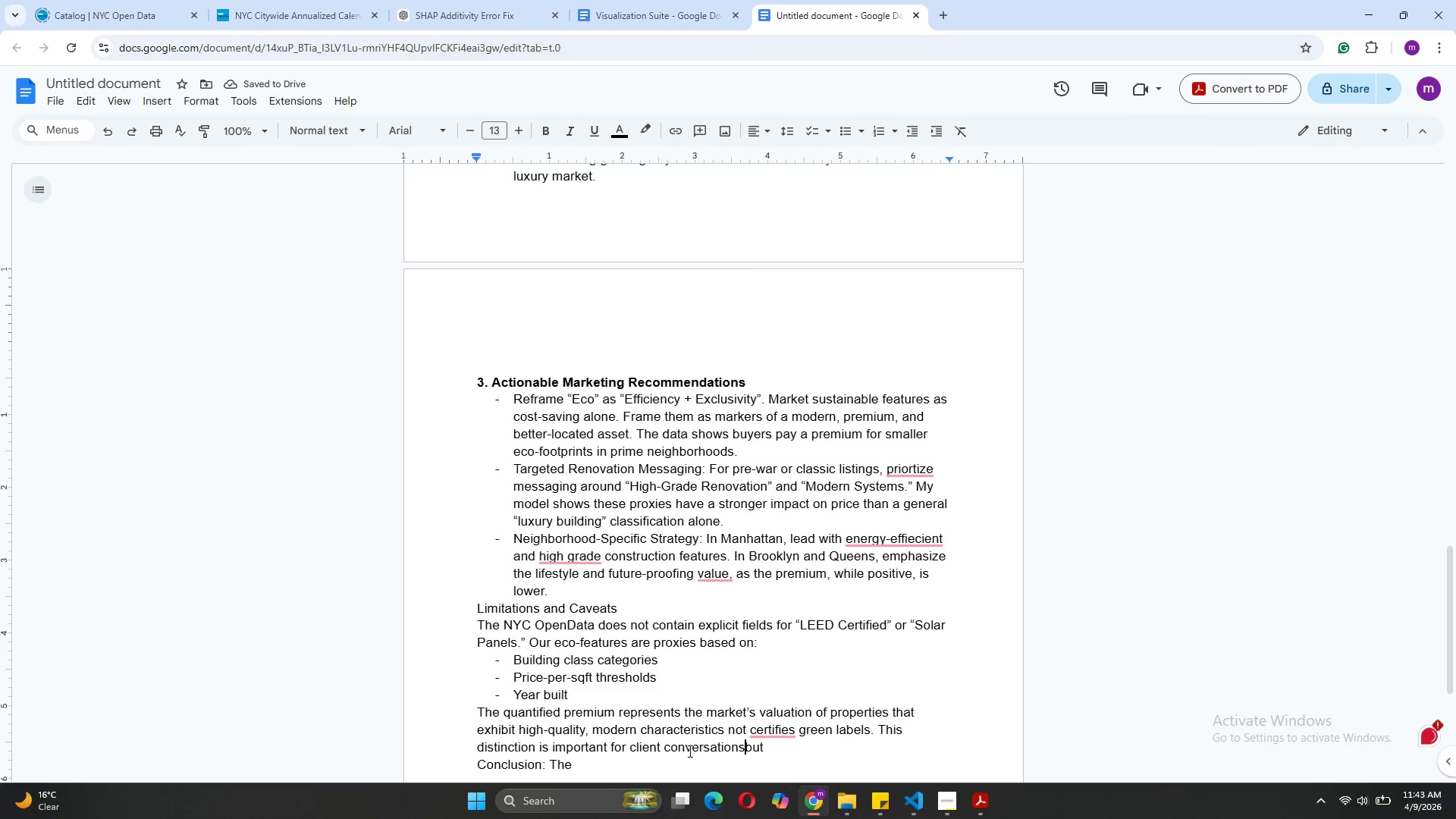 
key(Space)
 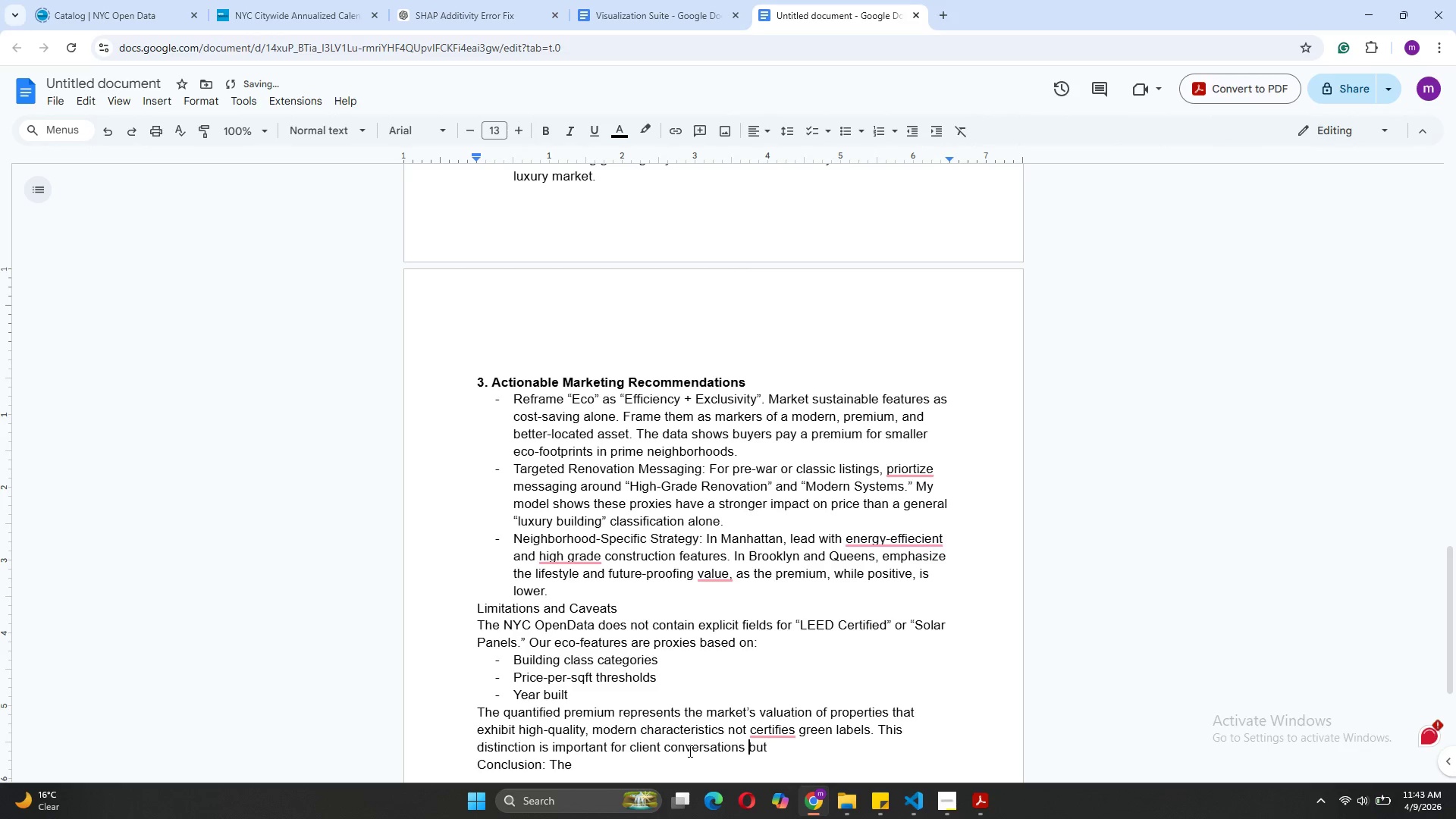 
key(ArrowRight)
 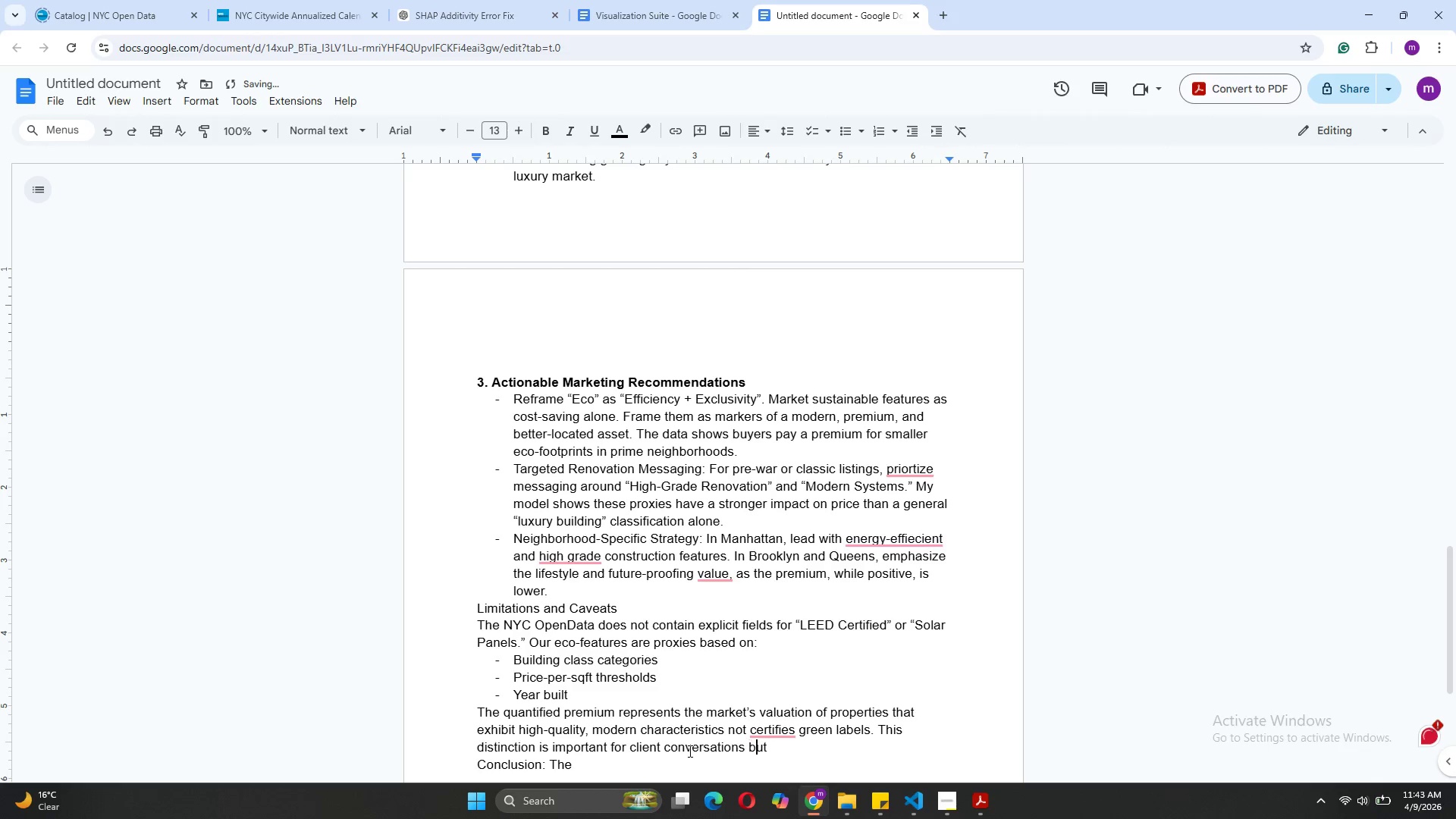 
key(ArrowRight)
 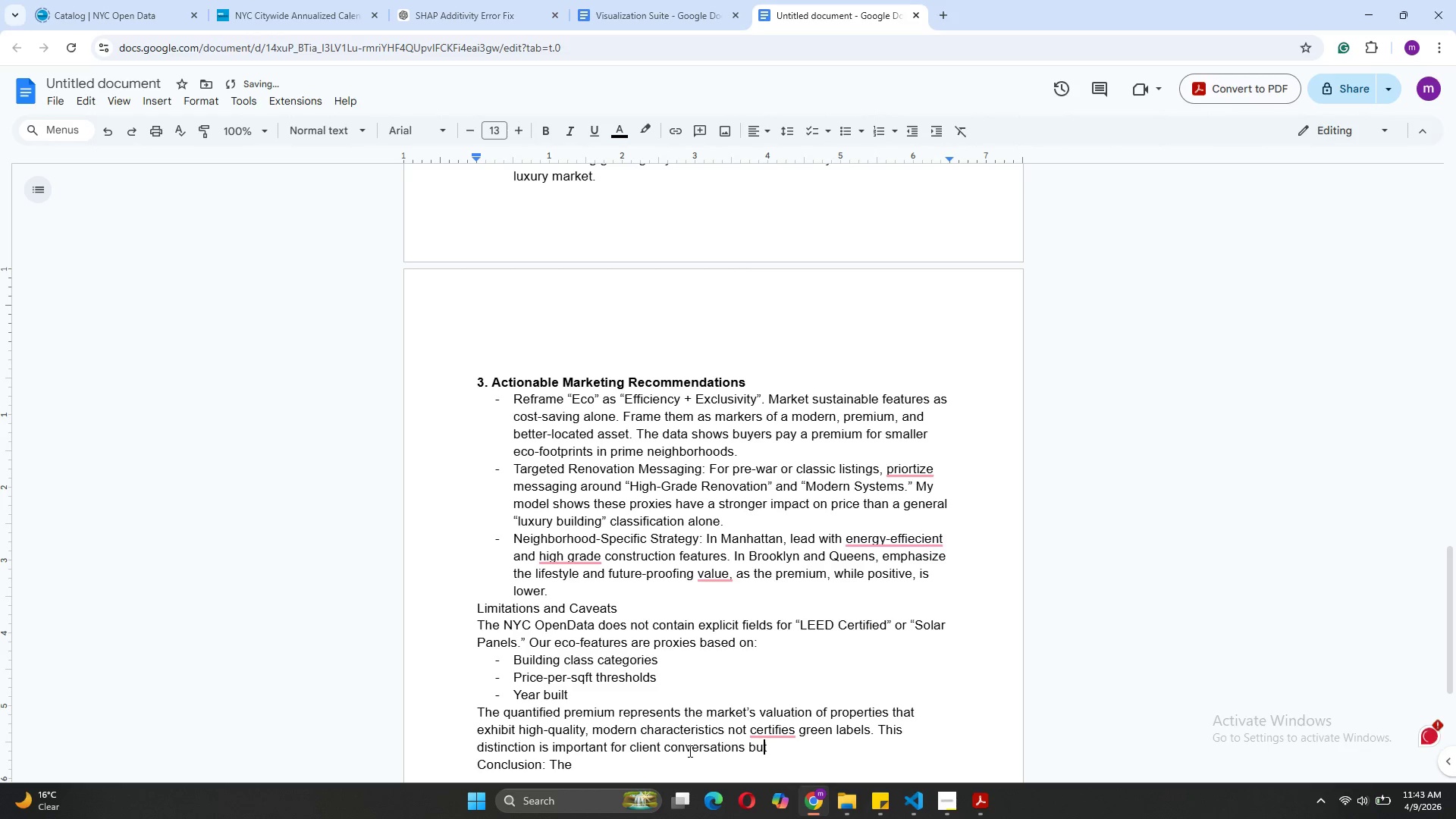 
key(ArrowRight)
 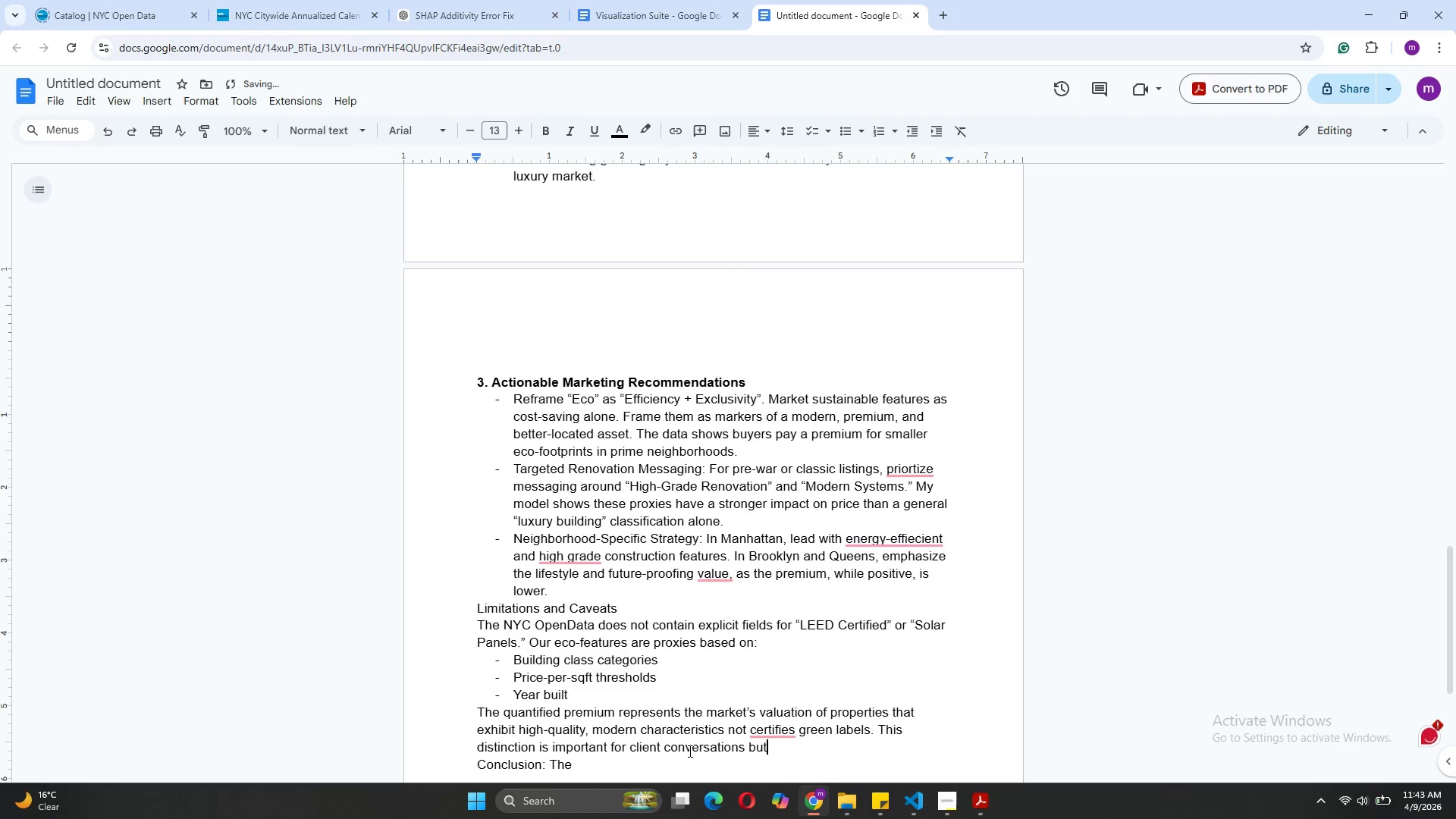 
type( does not diminish the actionable value of the findings.)
 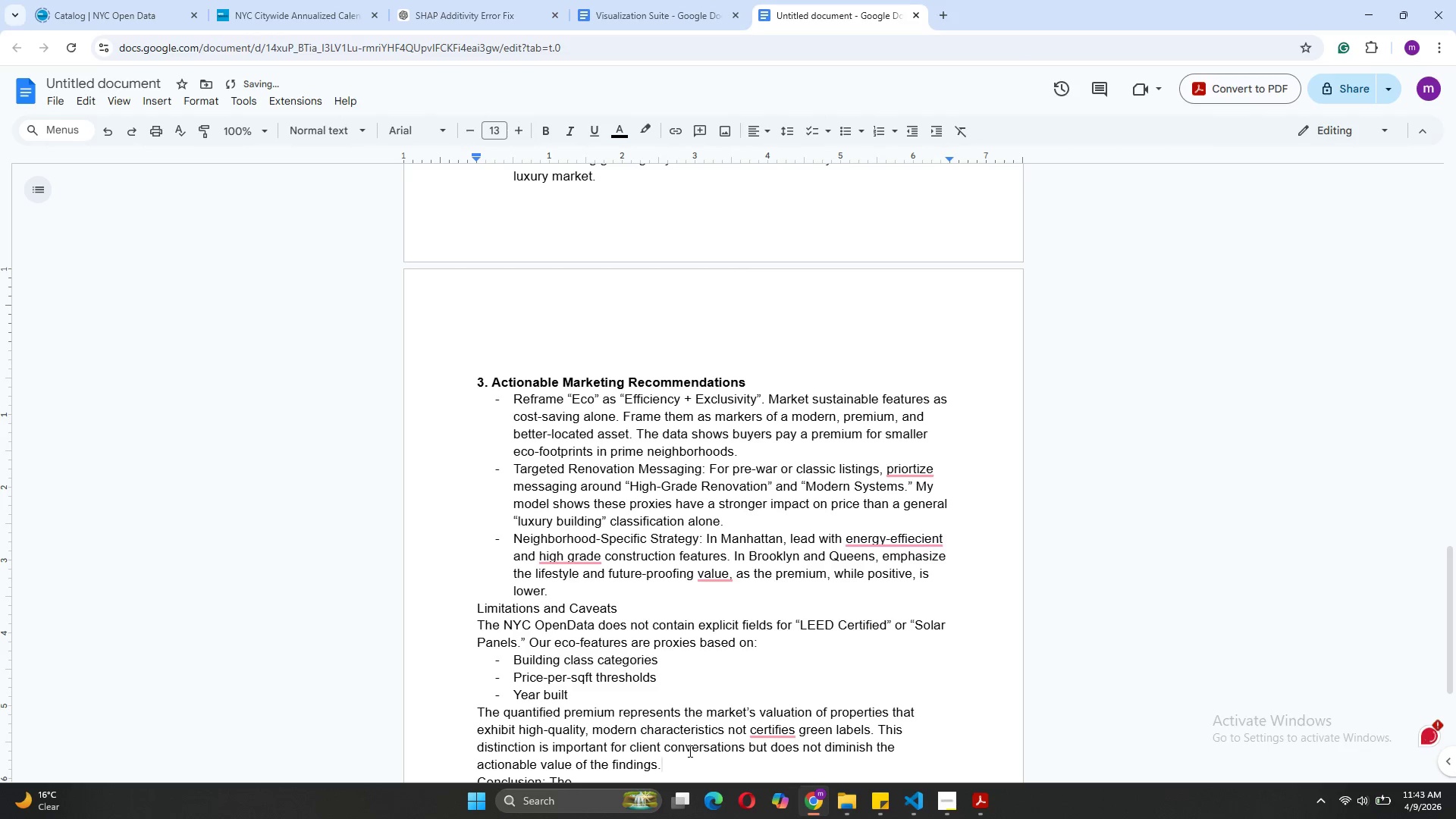 
key(Enter)
 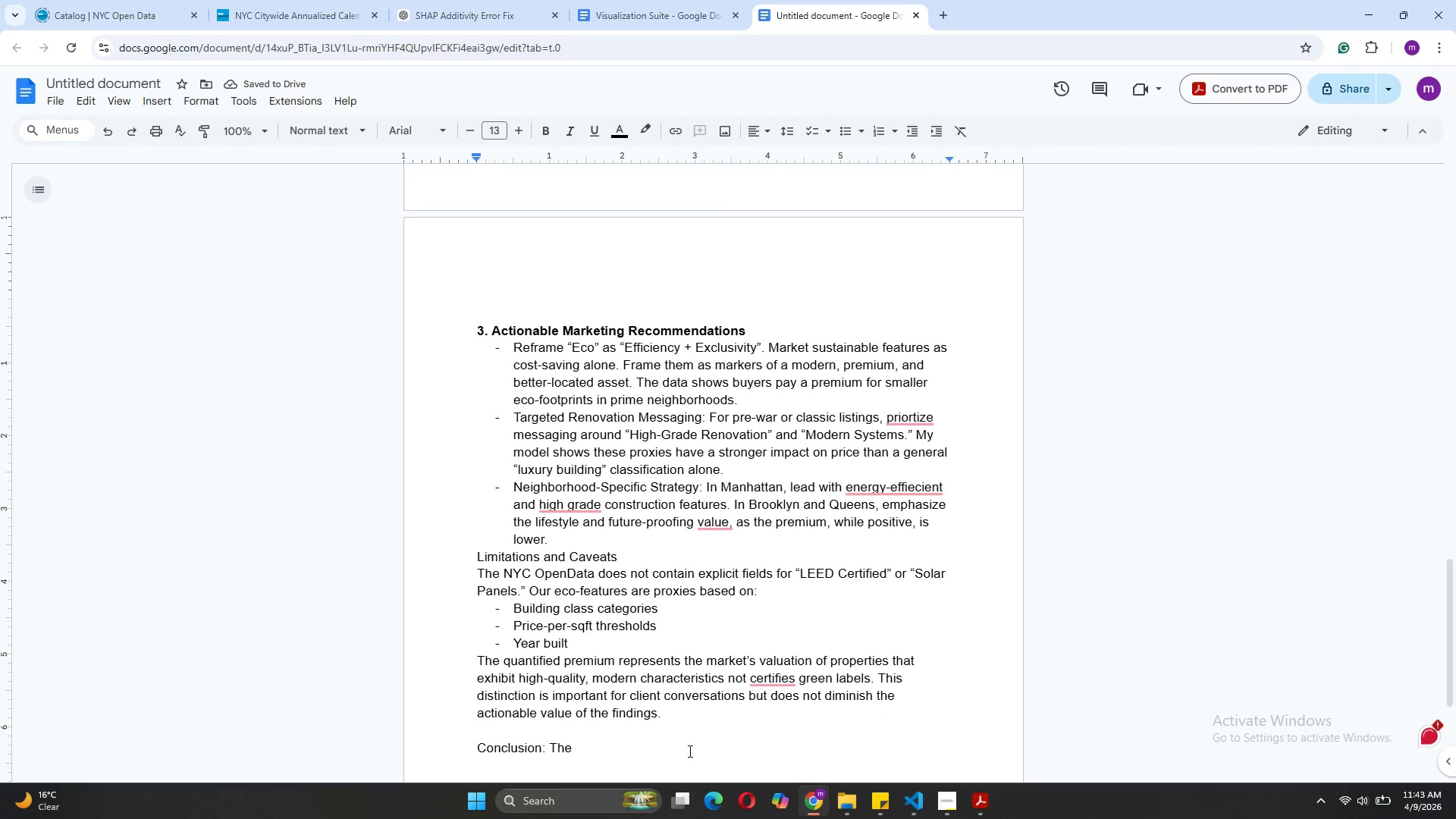 
wait(8.95)
 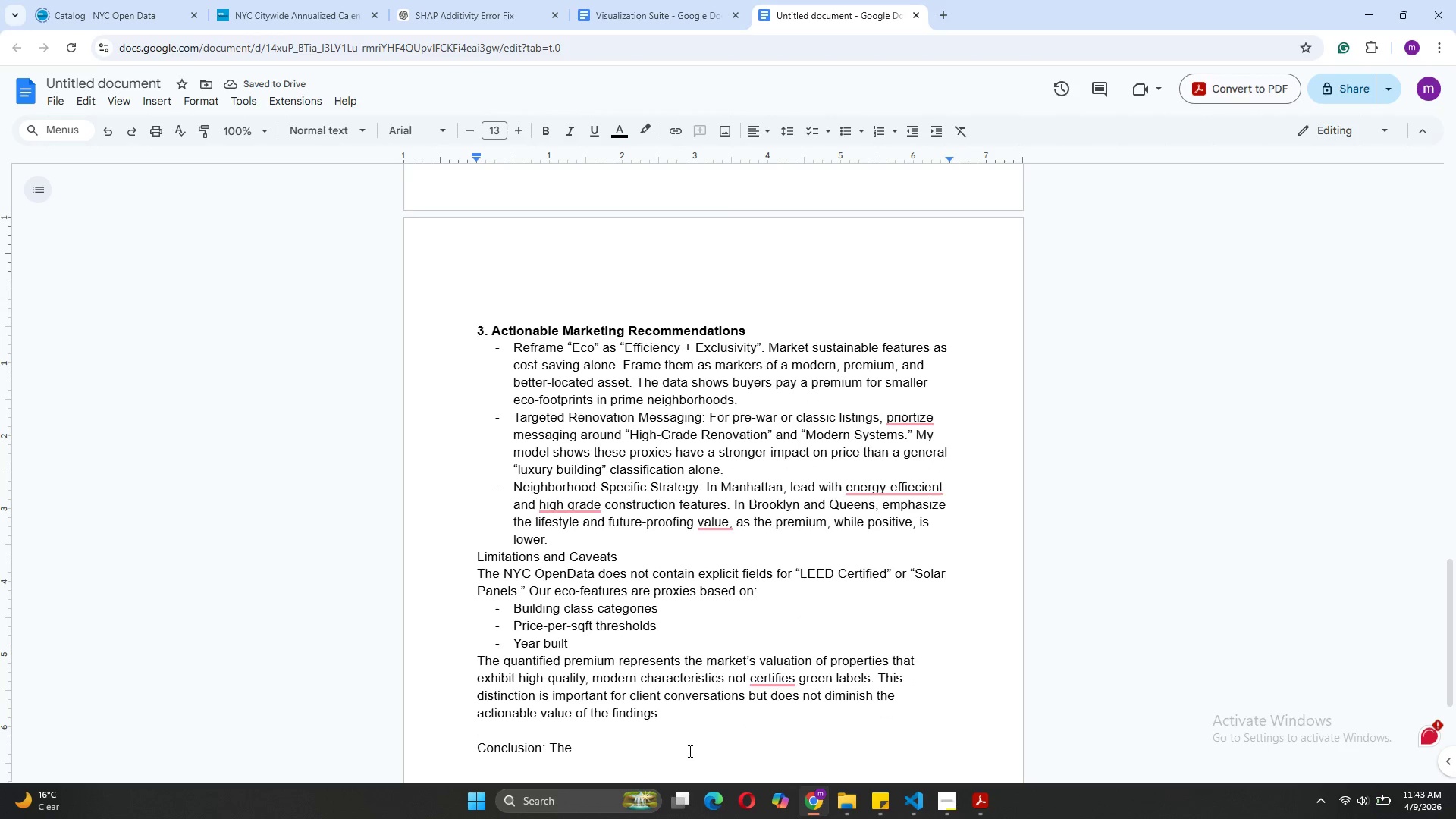 
left_click([573, 745])
 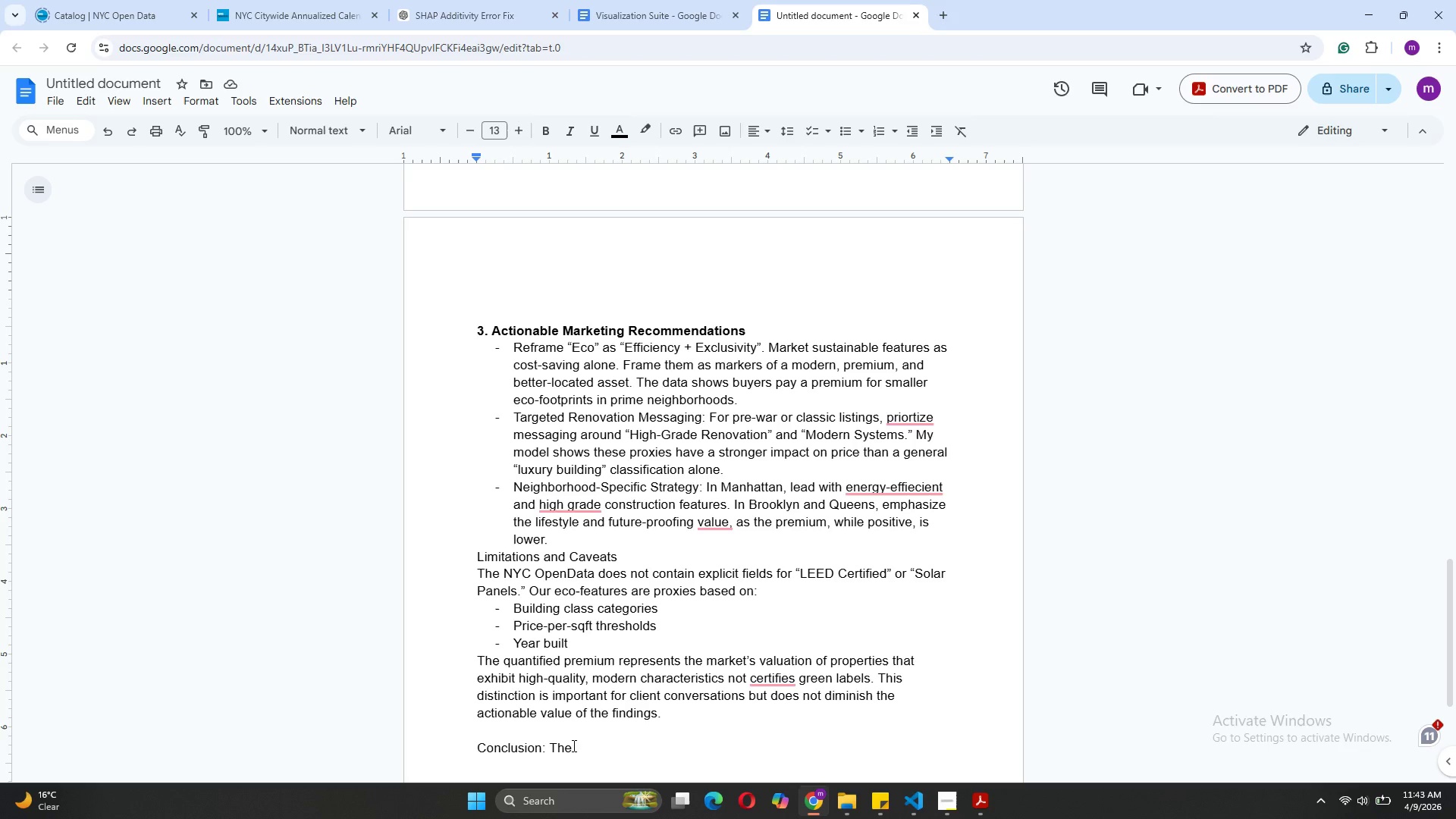 
type( Eco-Premim)
key(Backspace)
type(um is real, substantial)
 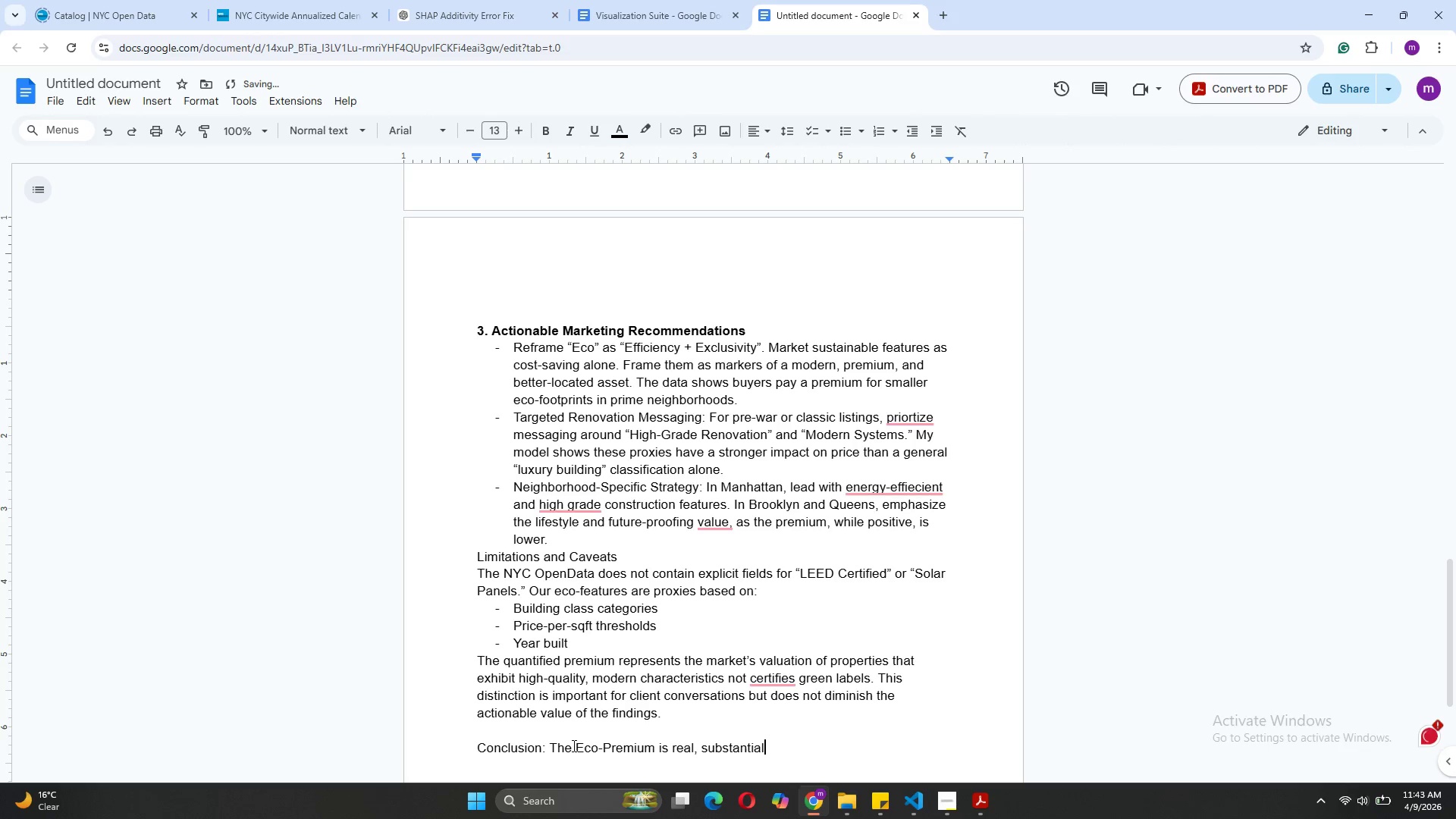 
type(, and quantifiable. Properties with modern, high-grade, recently renovated features command a 185% premium per square foot in the n)
key(Backspace)
type(NYC luxury market. The Silverwood Group can confidently )
 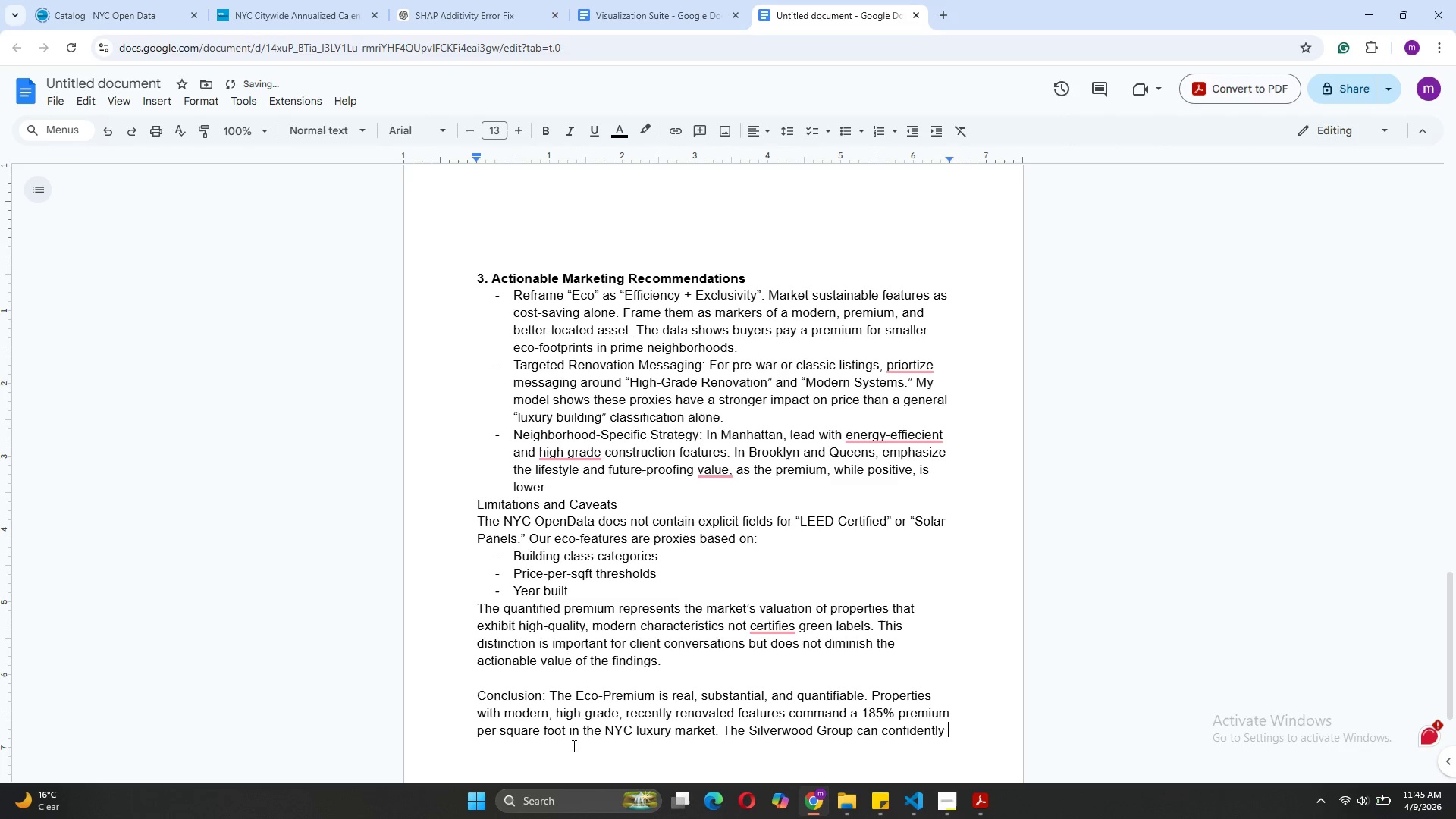 
type(advise t)
key(Backspace)
type(sellers that strategic eco-renovations targeting the 20-50 year age bracket in Manhattan will yield significant T)
key(Backspace)
type(ROI.)
 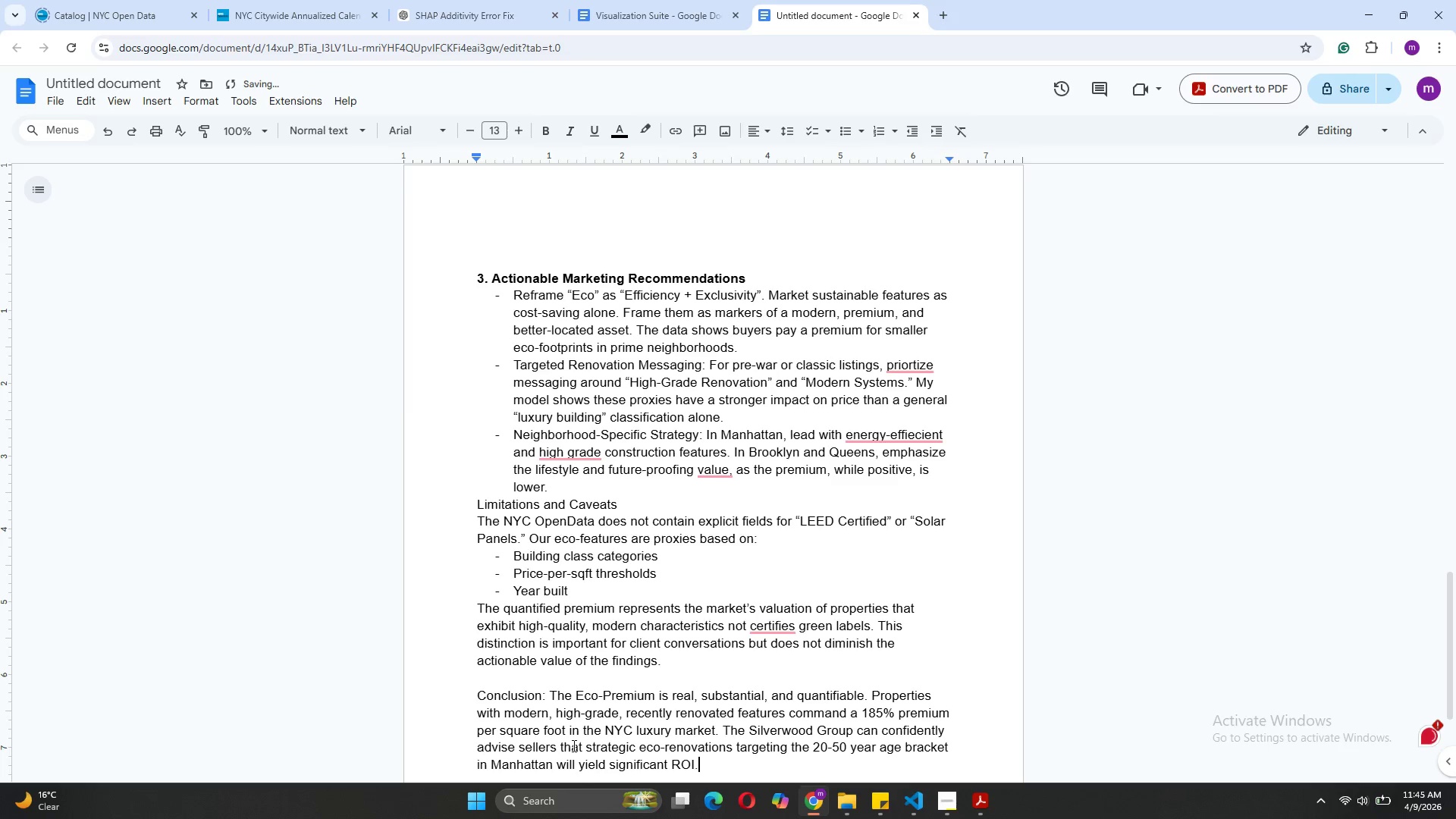 
key(Enter)
 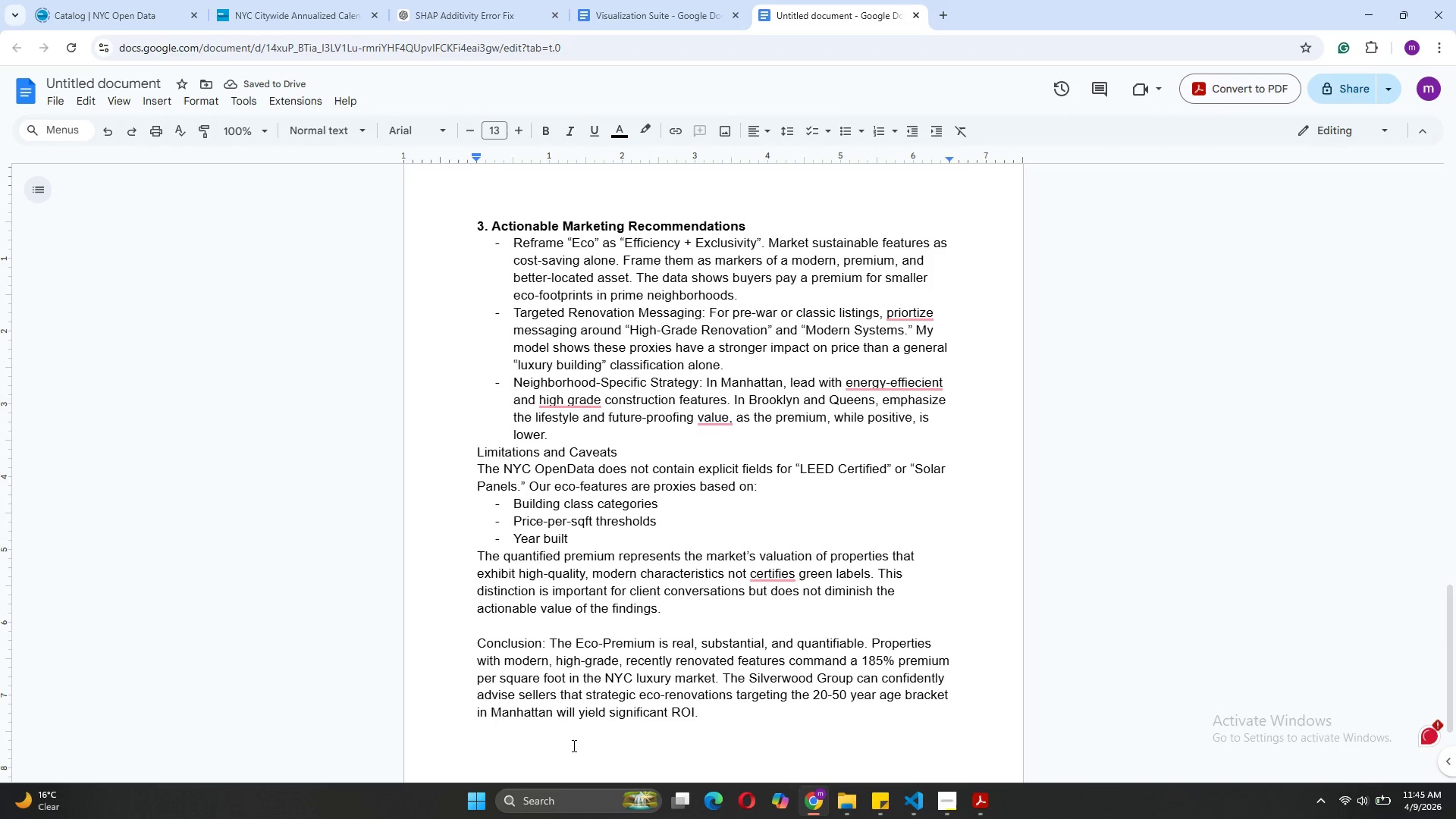 
key(Backspace)
 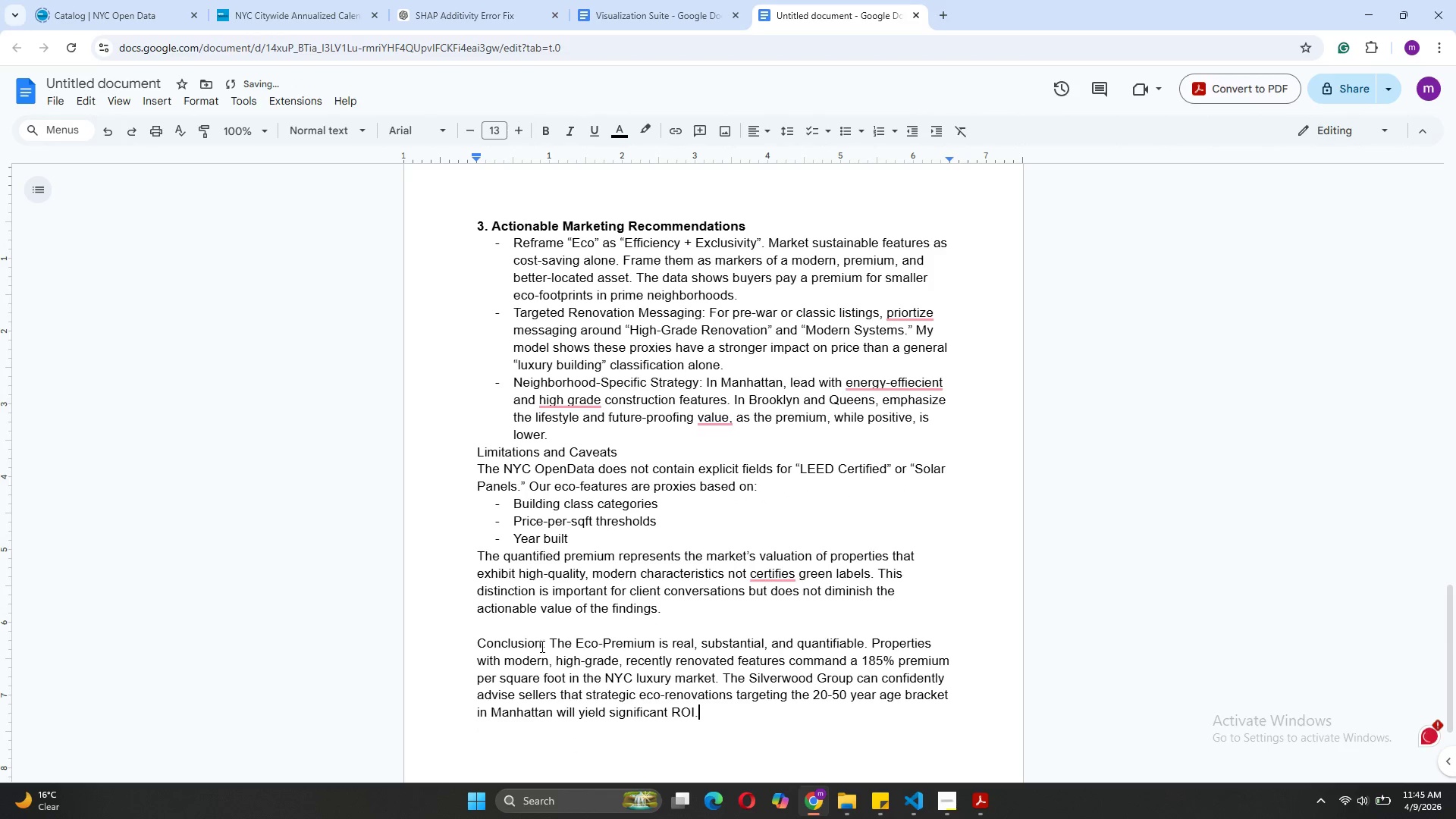 
left_click_drag(start_coordinate=[544, 644], to_coordinate=[476, 643])
 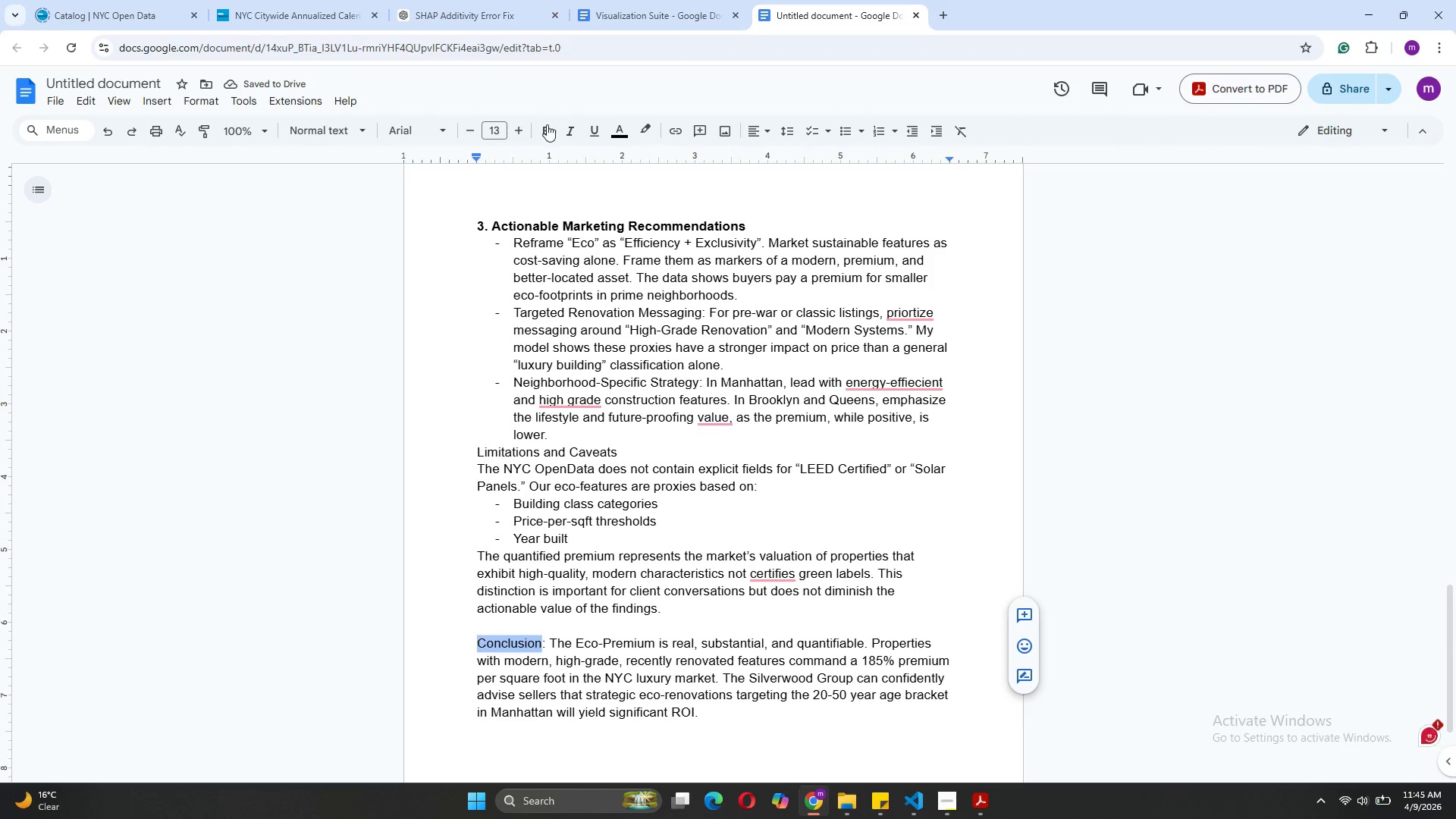 
left_click([549, 132])
 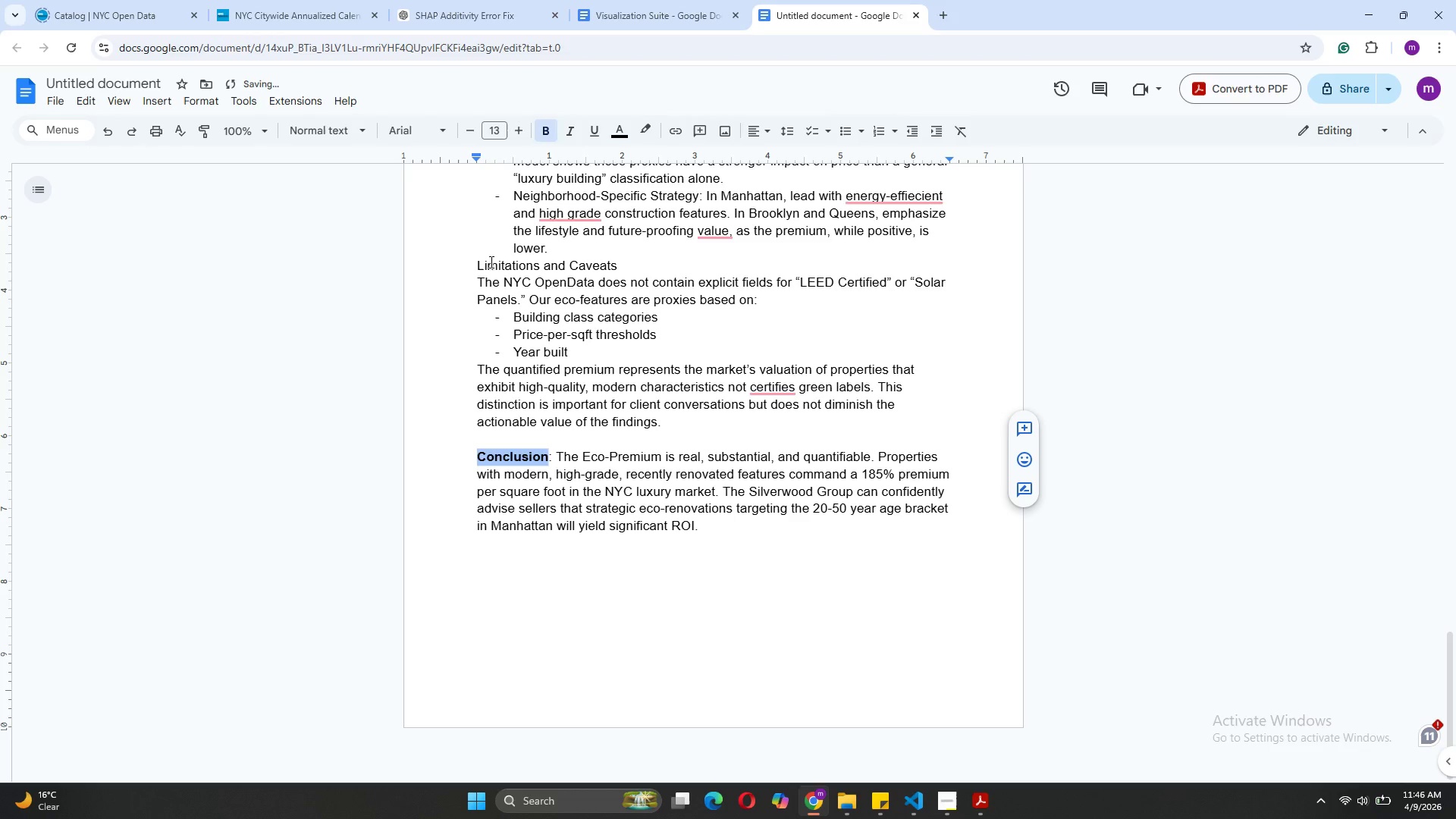 
left_click([476, 265])
 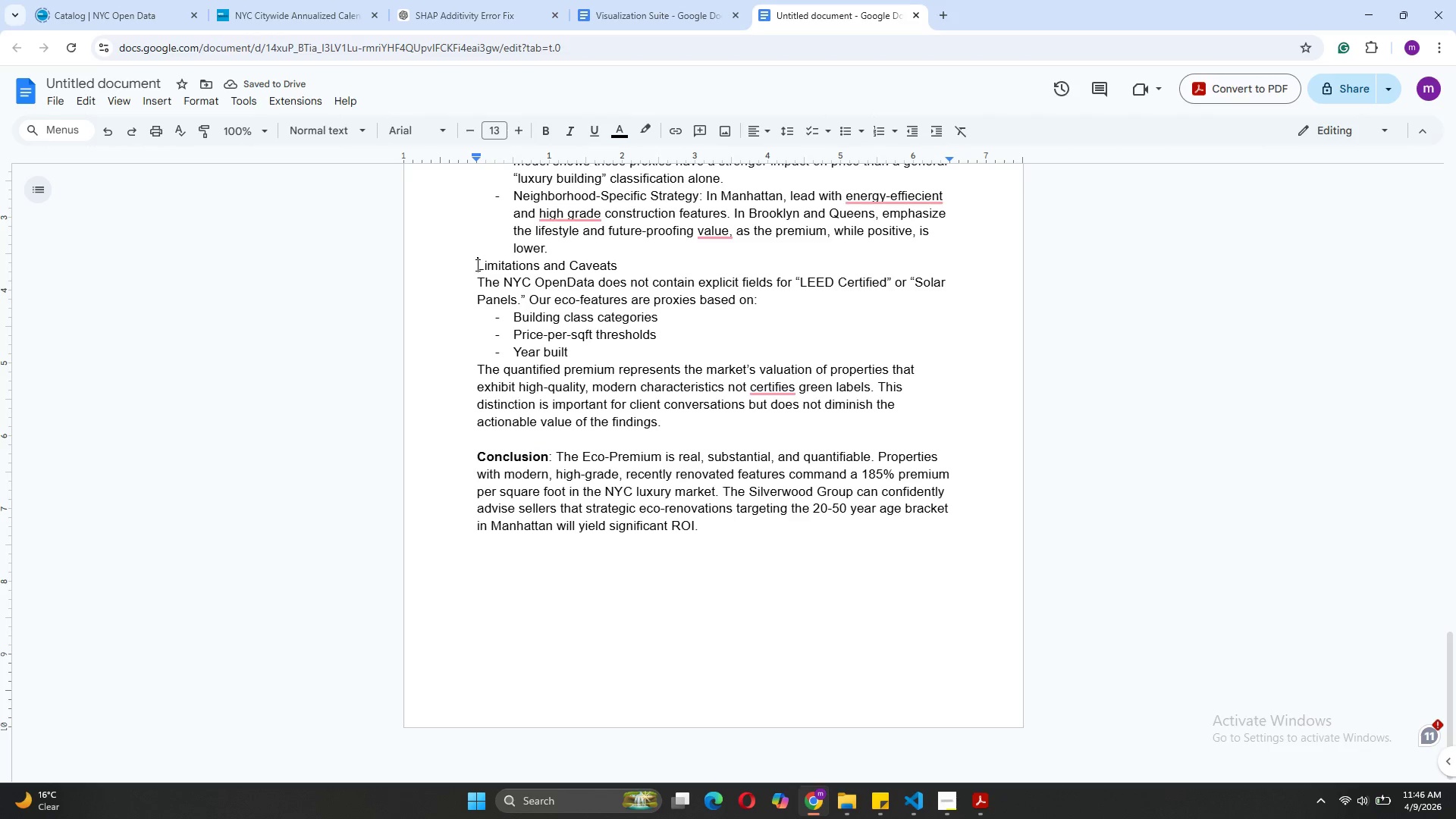 
key(Enter)
 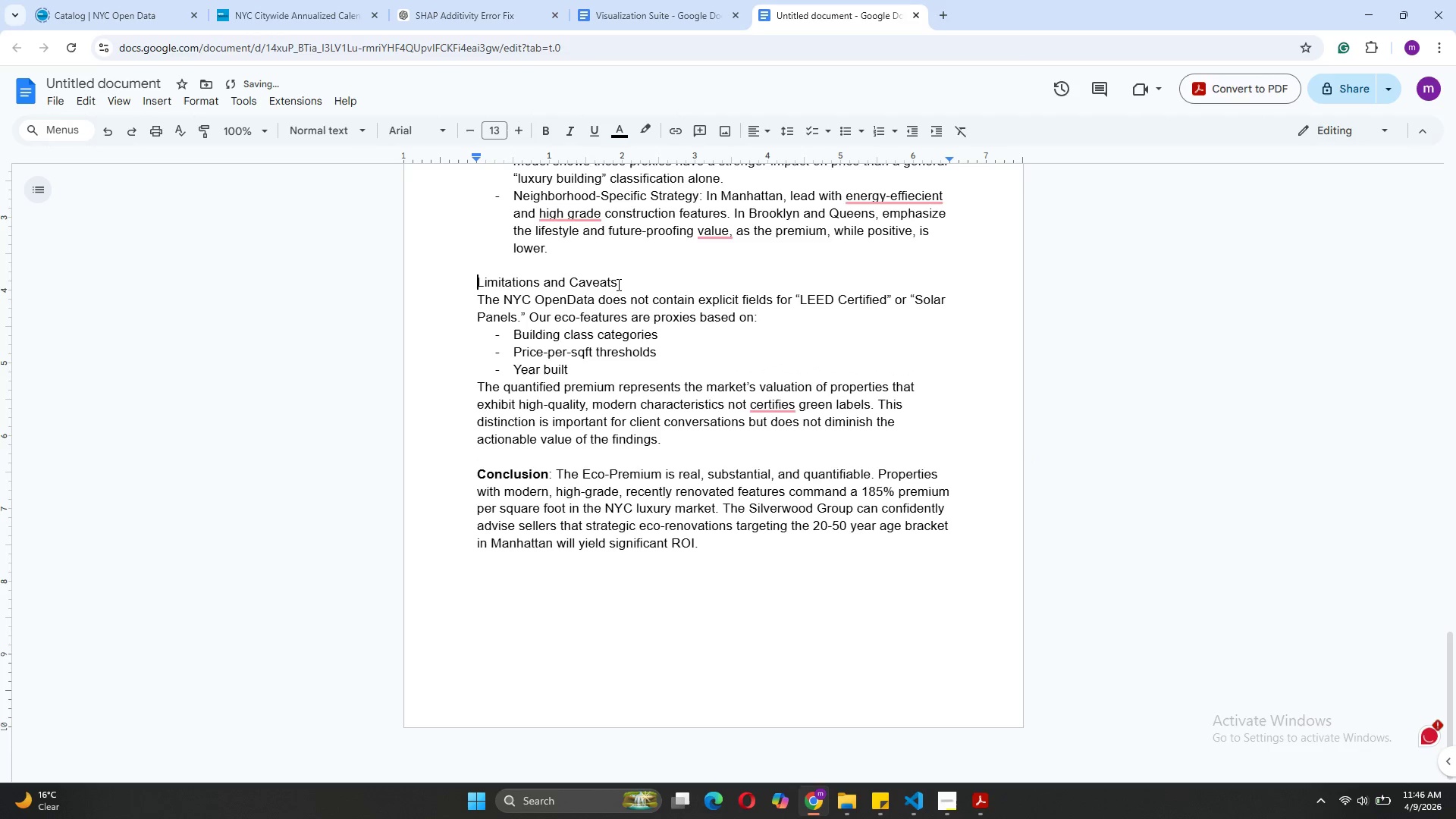 
left_click_drag(start_coordinate=[629, 284], to_coordinate=[471, 275])
 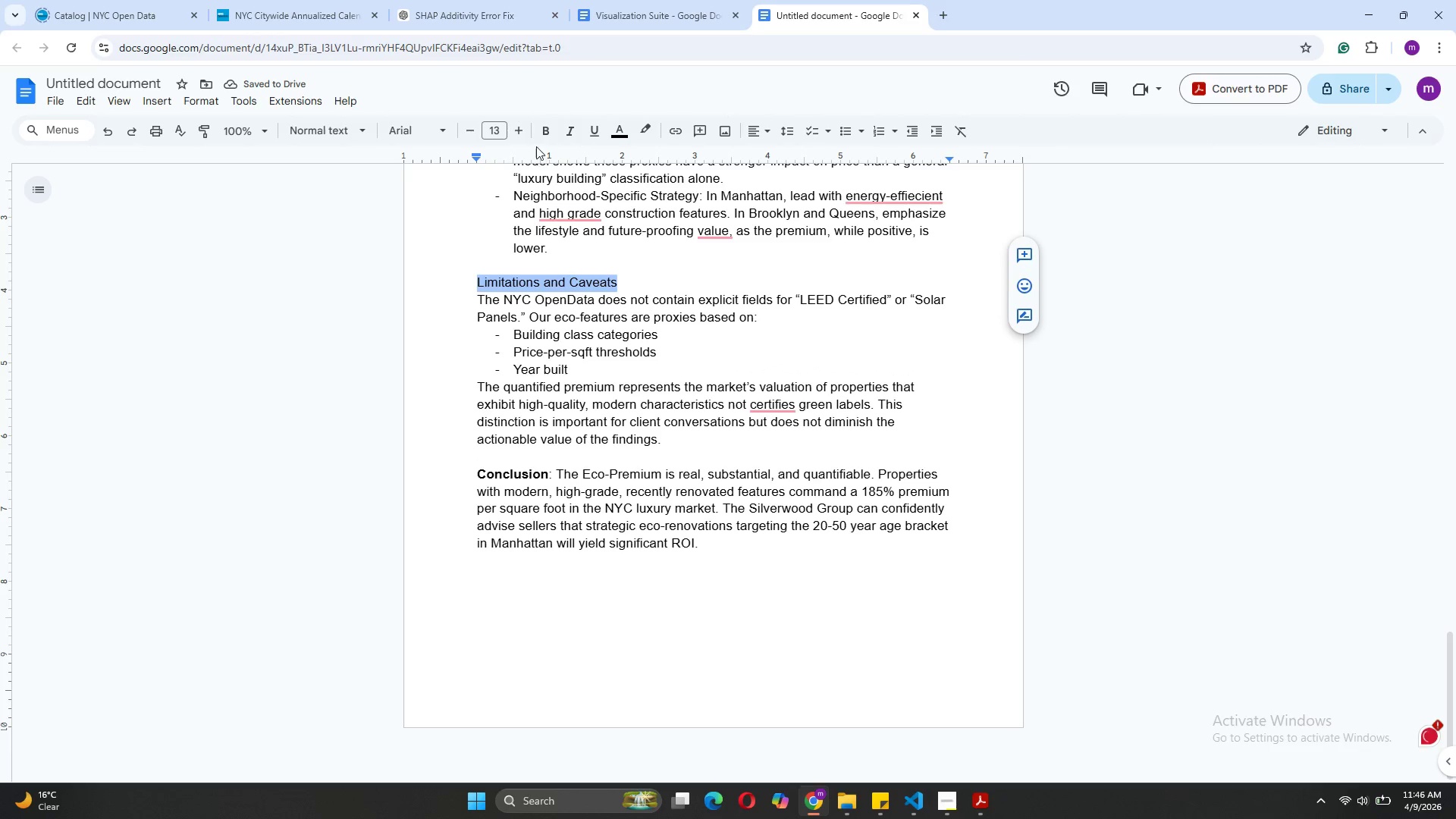 
left_click([544, 131])
 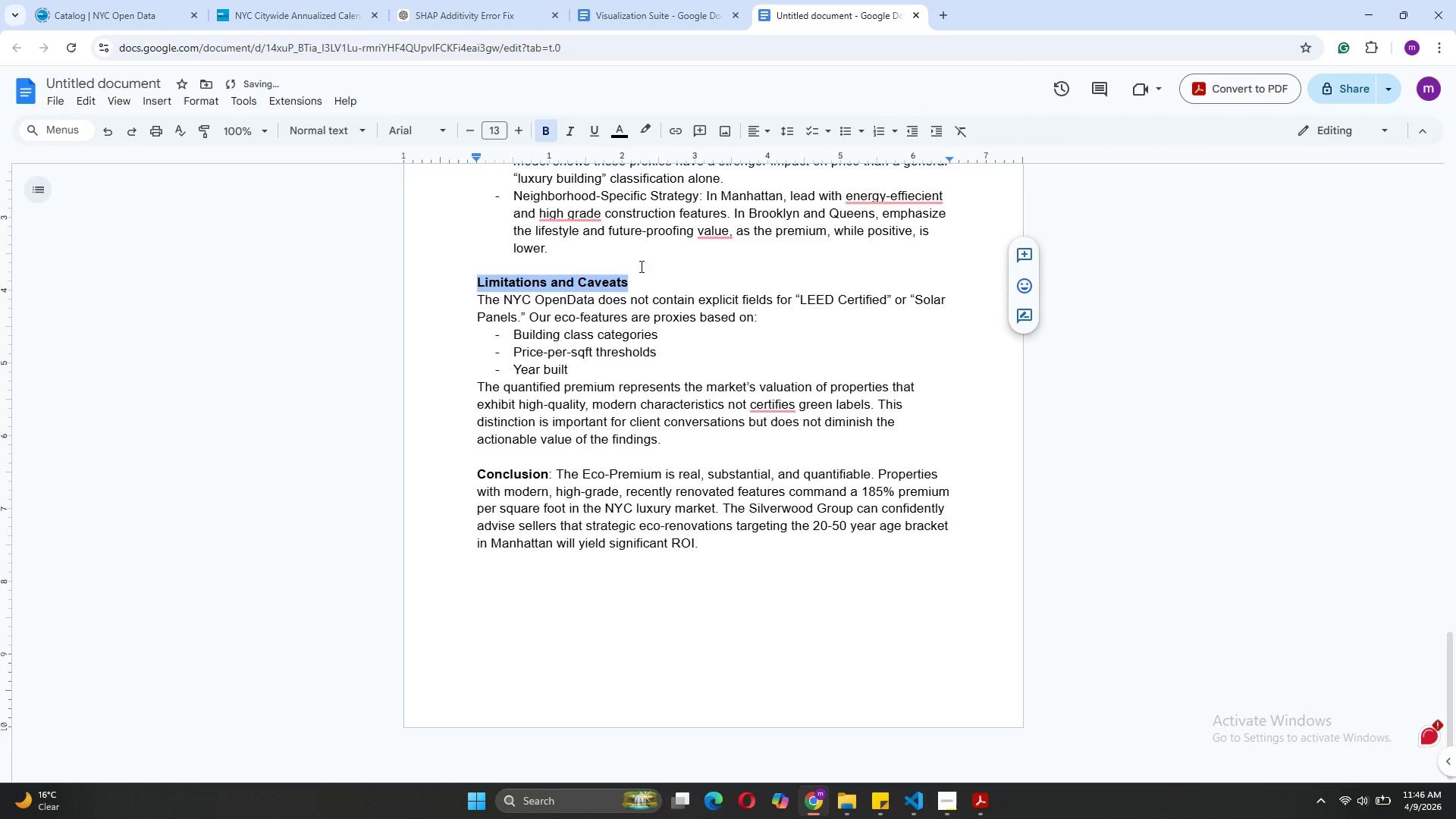 
left_click([637, 280])
 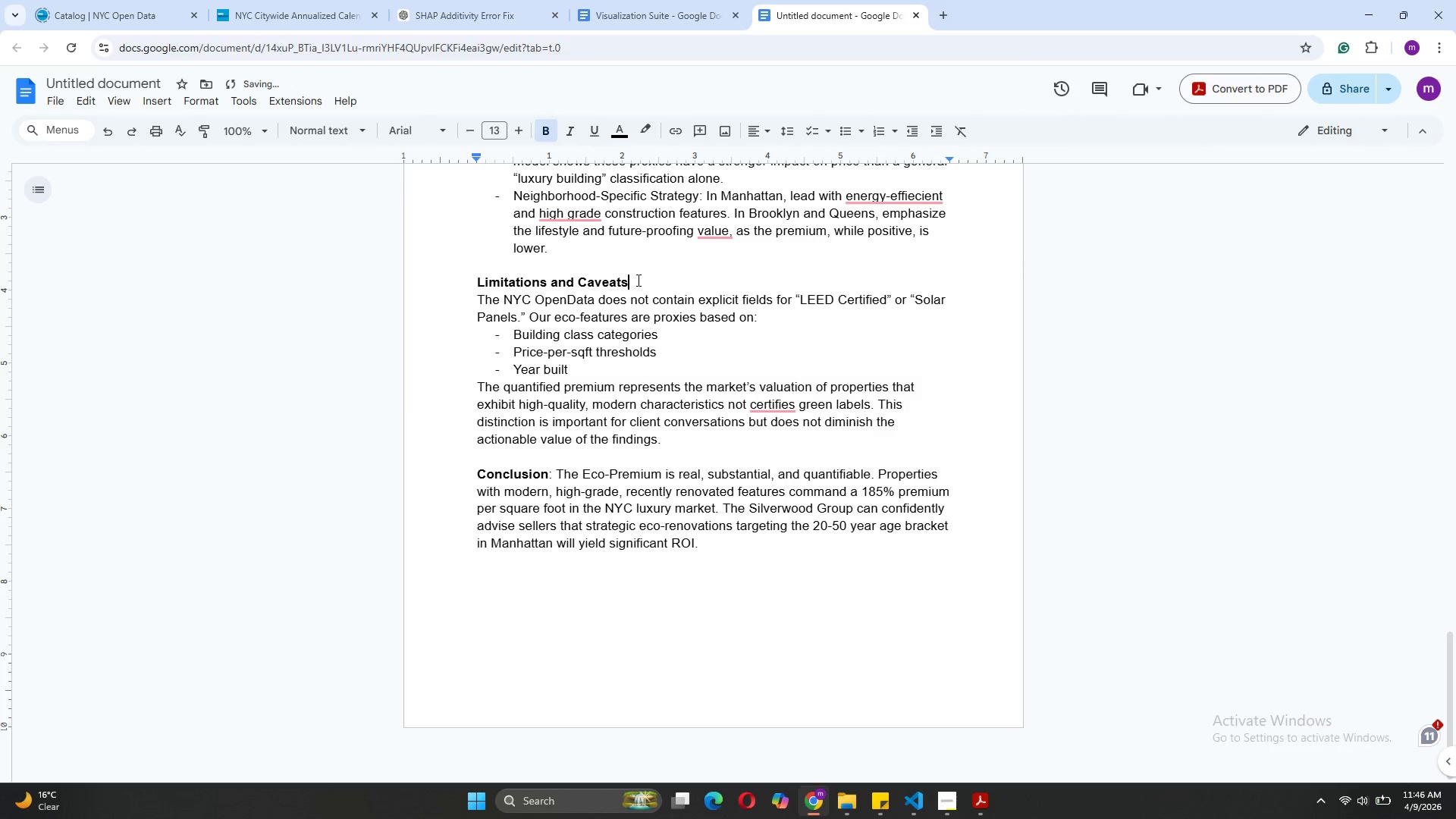 
key(Enter)
 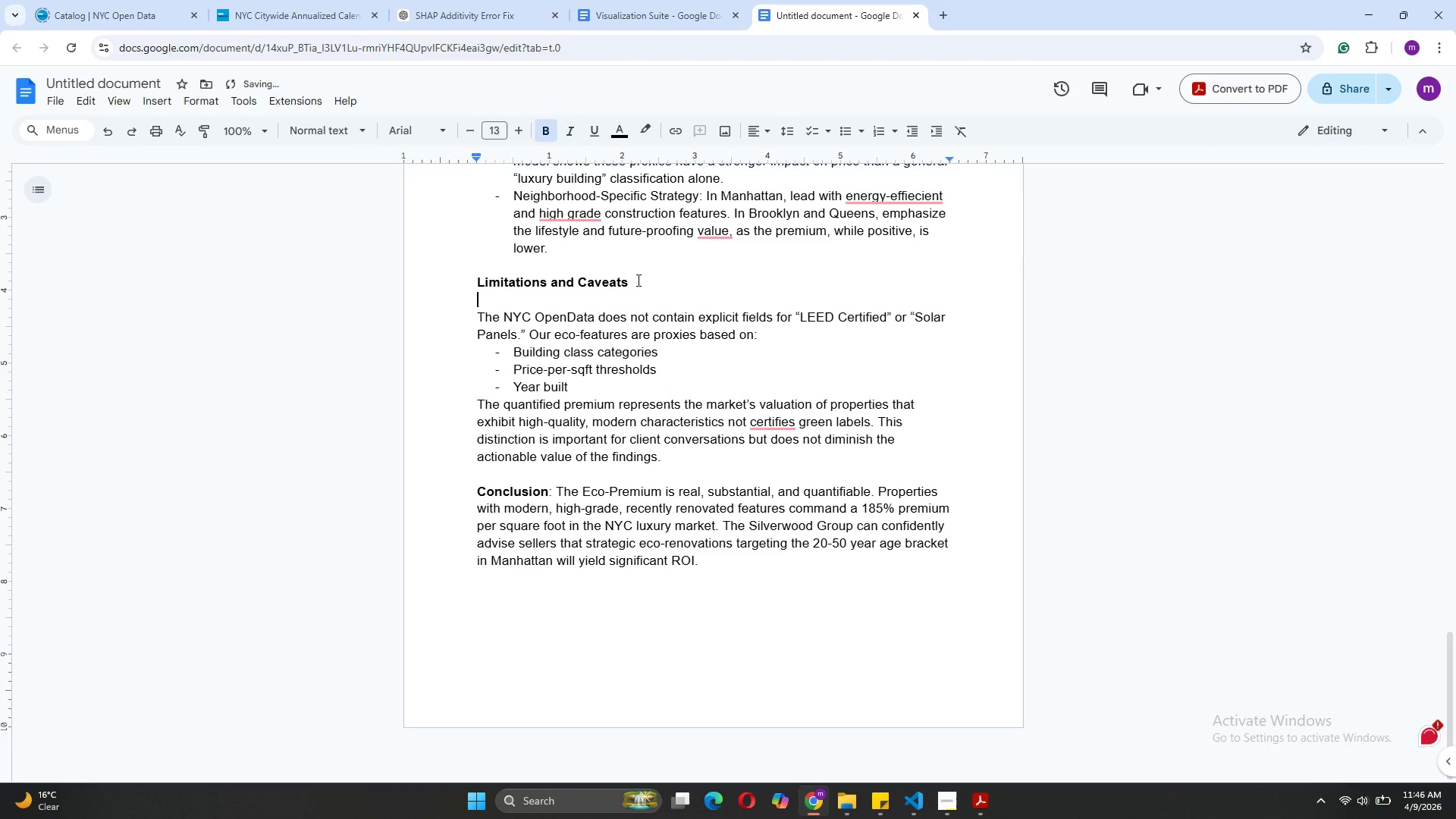 
key(Backspace)
 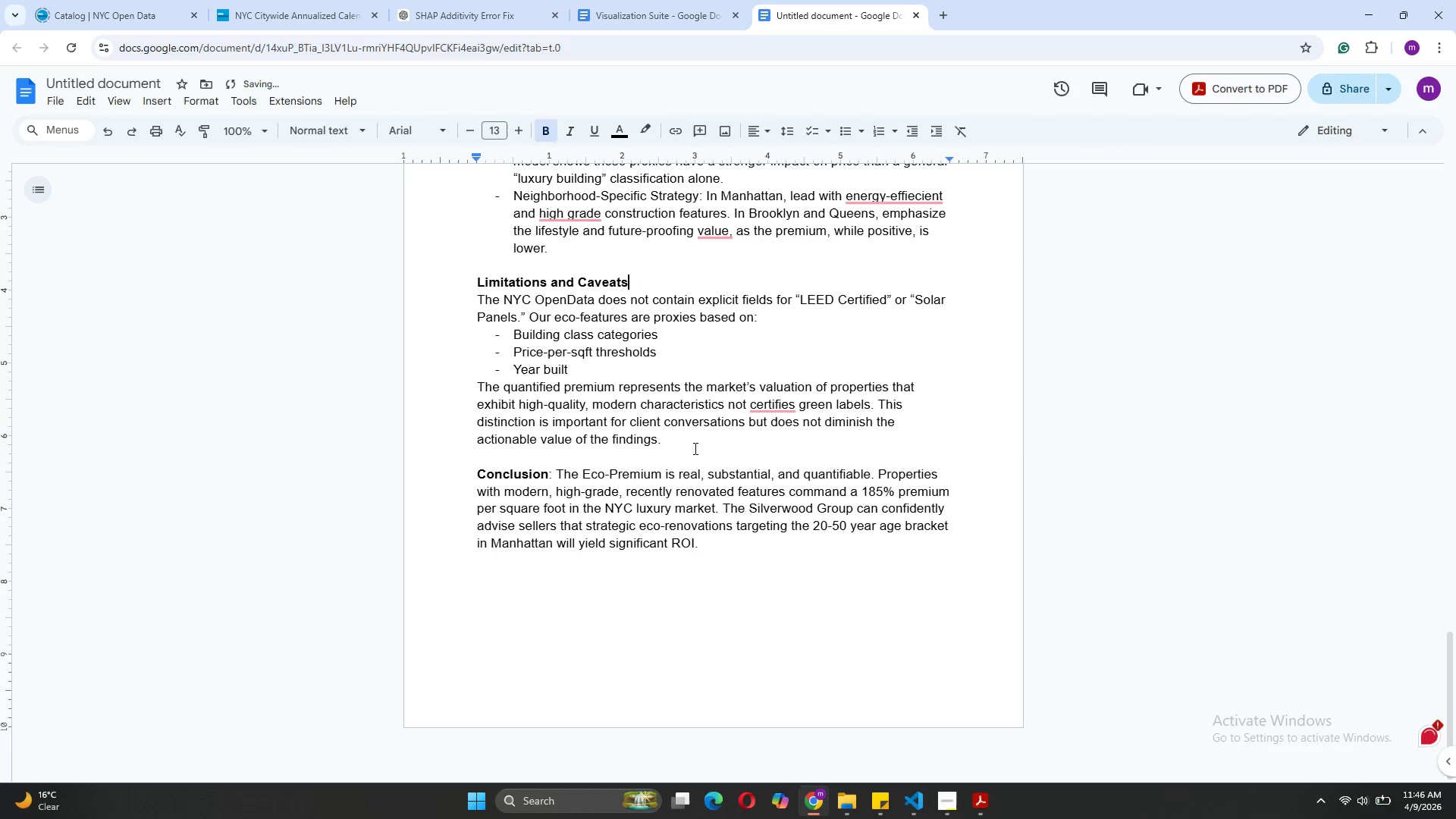 
mouse_move([782, 406])
 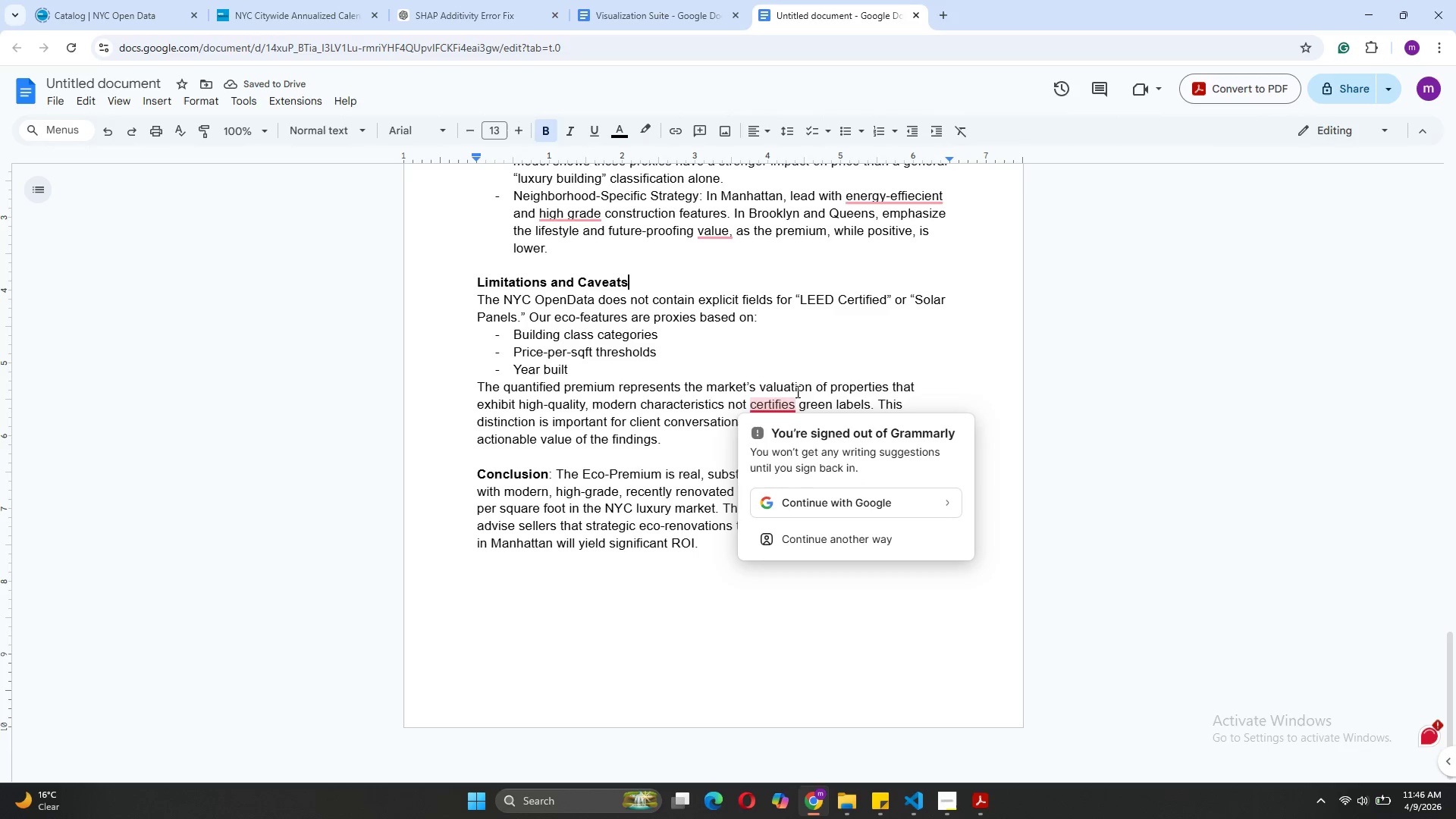 
mouse_move([799, 406])
 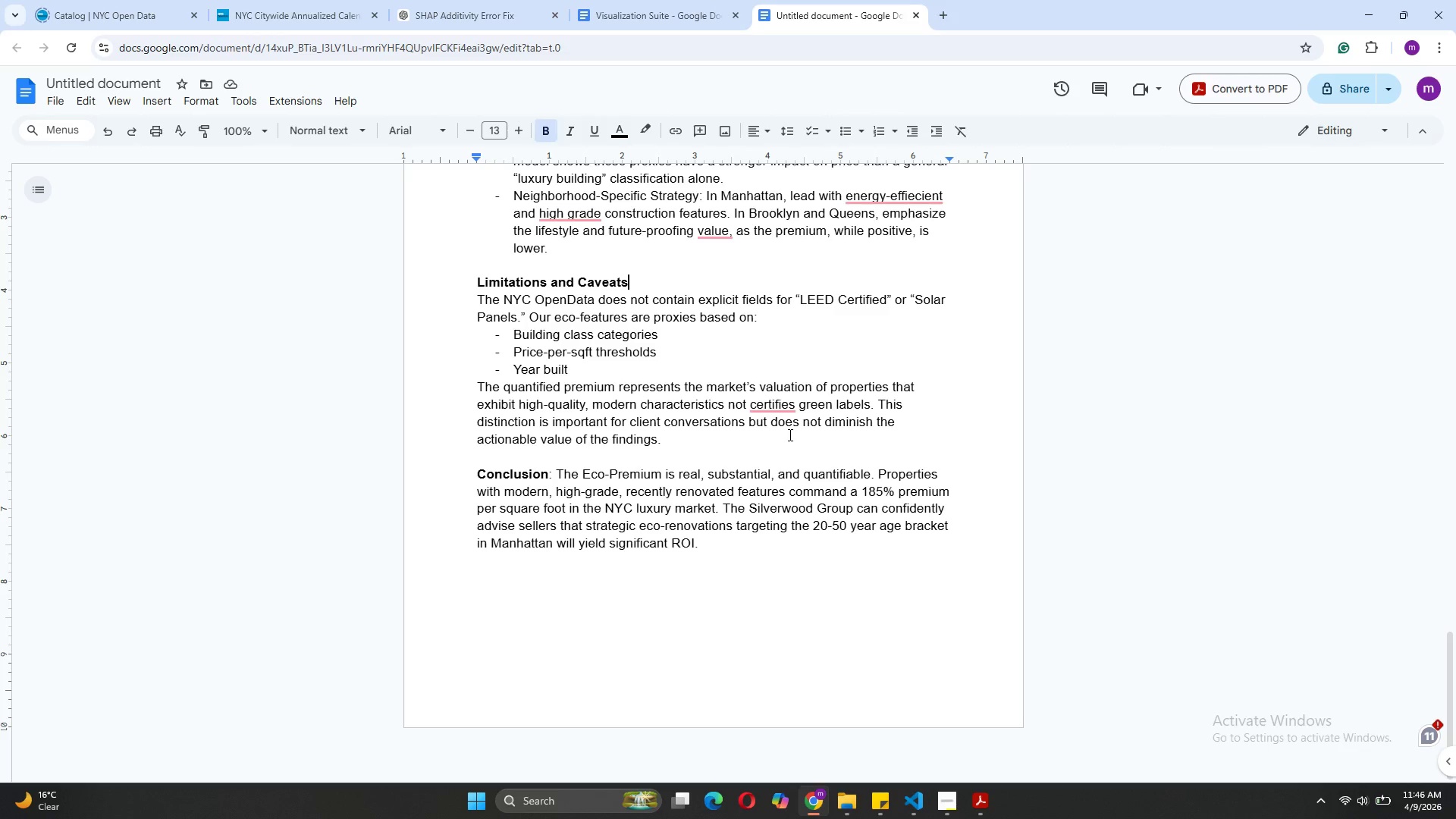 
wait(18.62)
 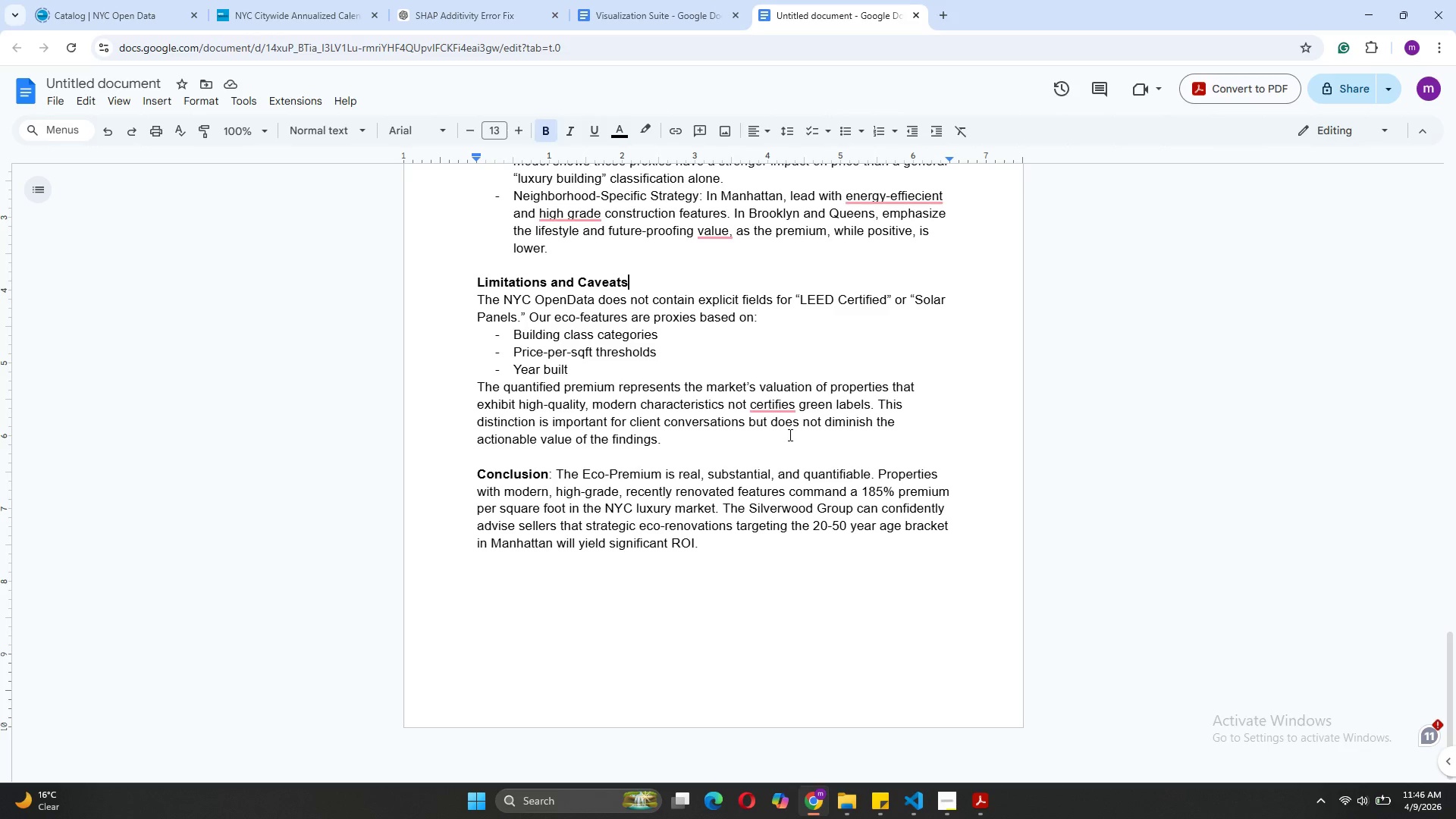 
left_click([792, 403])
 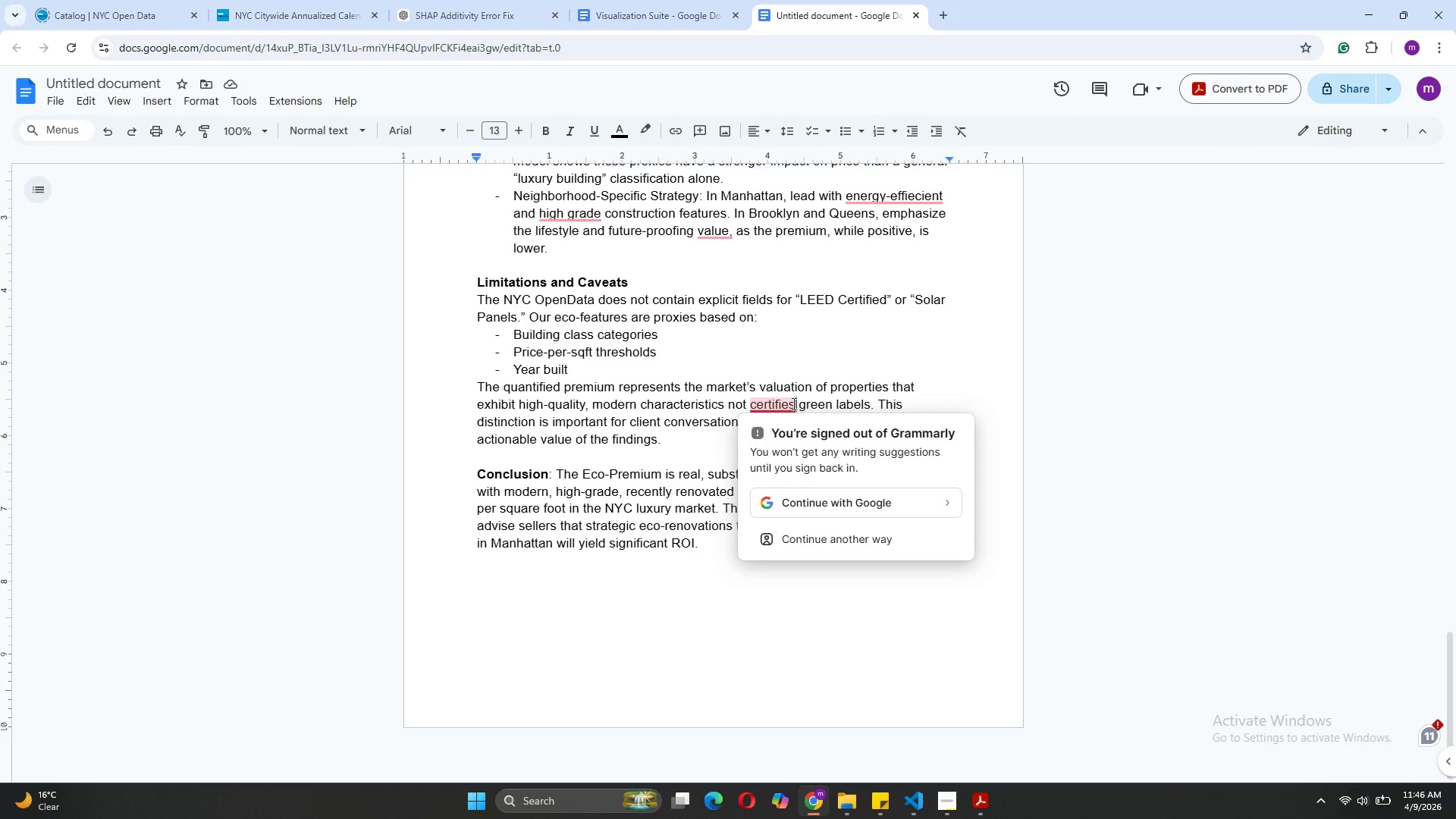 
key(Backspace)
 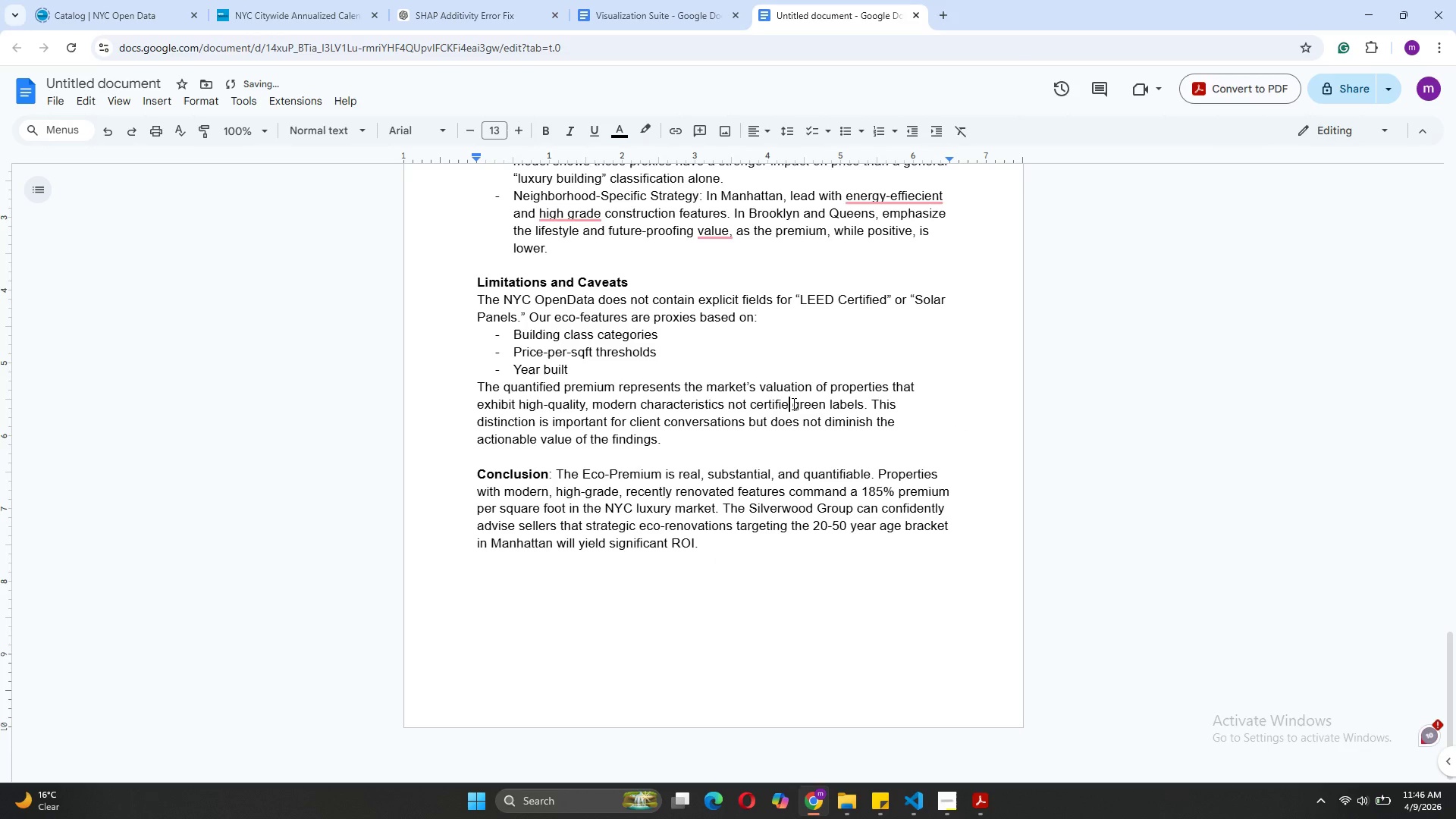 
key(D)
 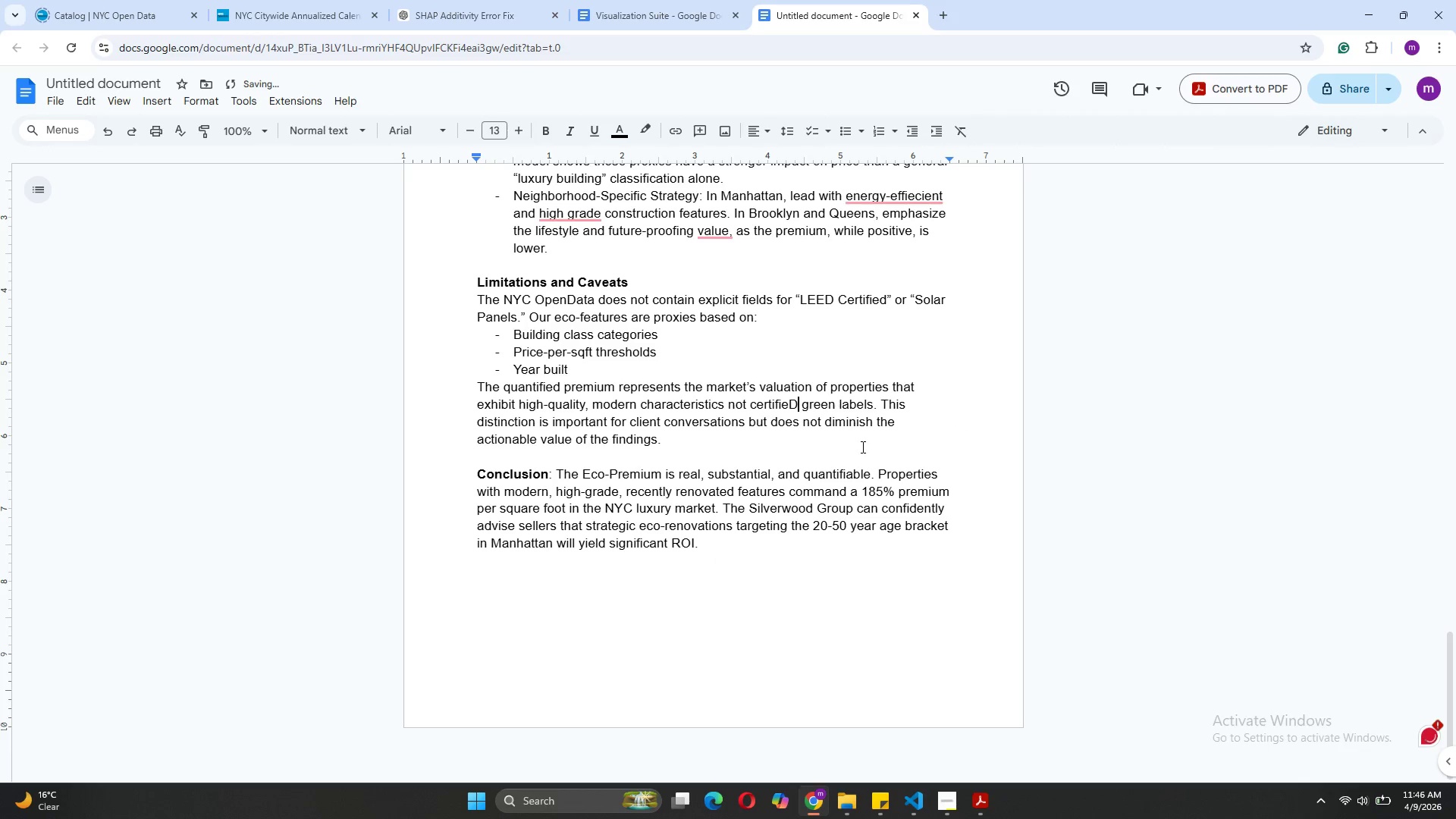 
key(Backspace)
 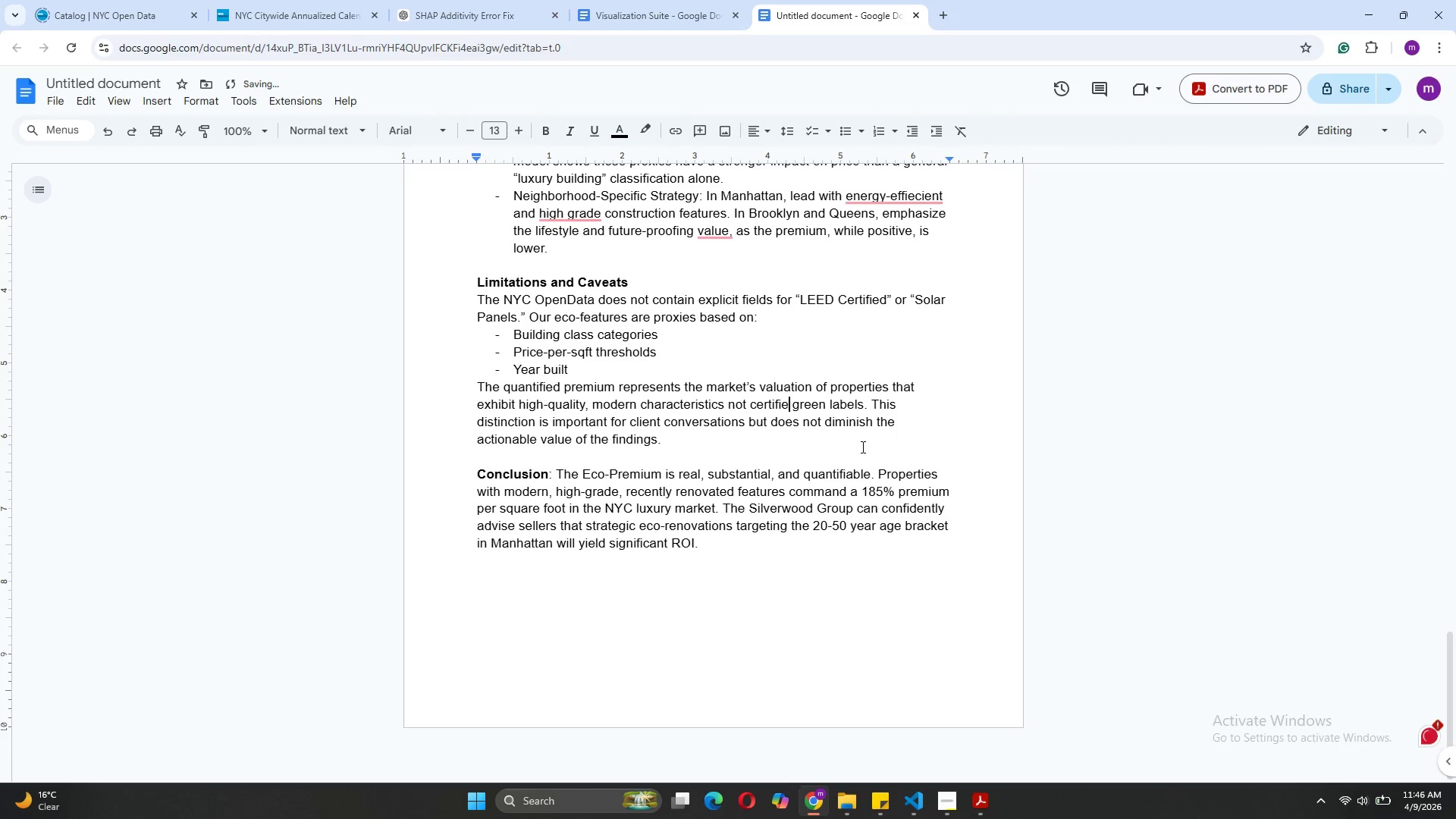 
key(CapsLock)
 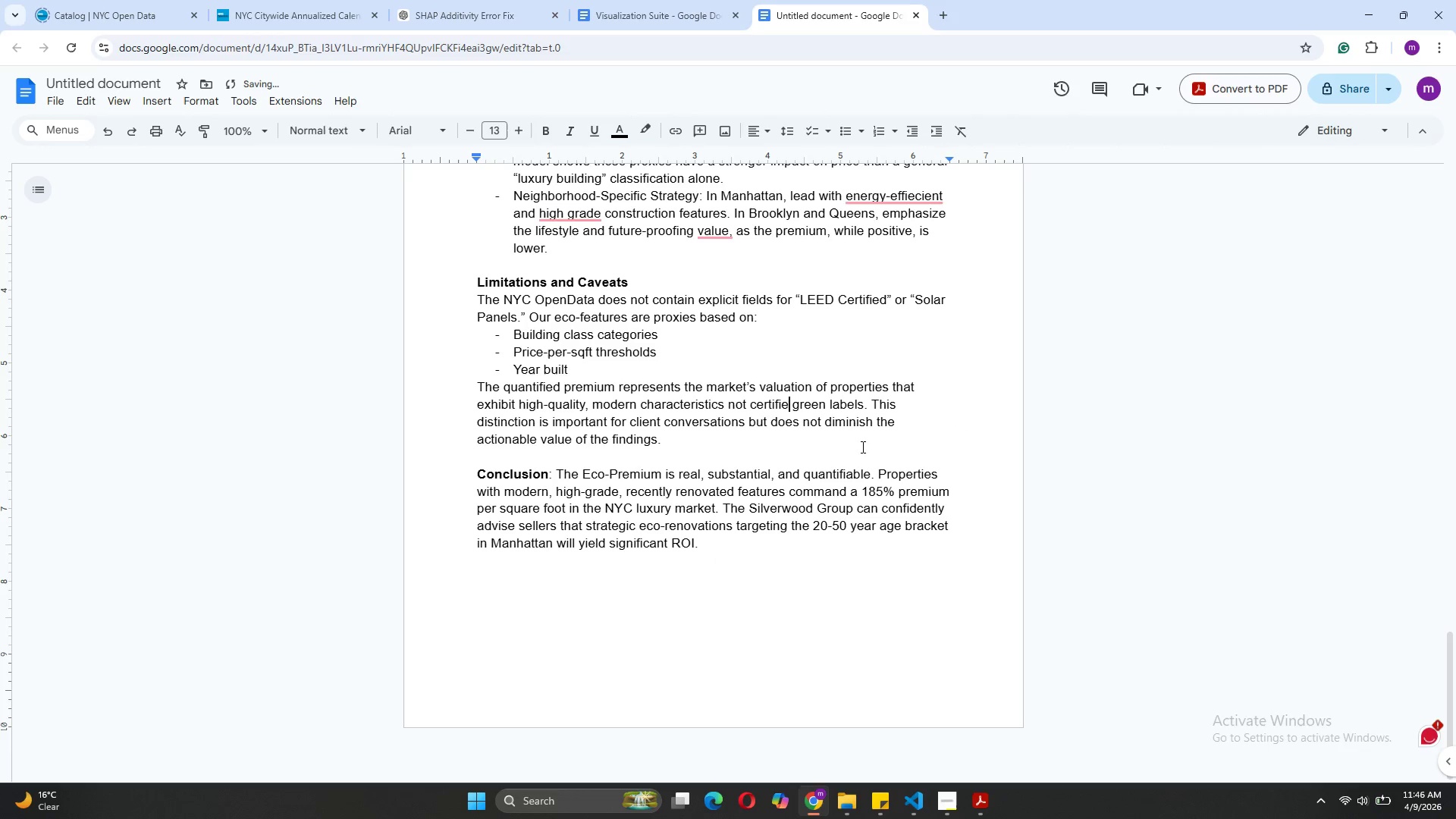 
key(D)
 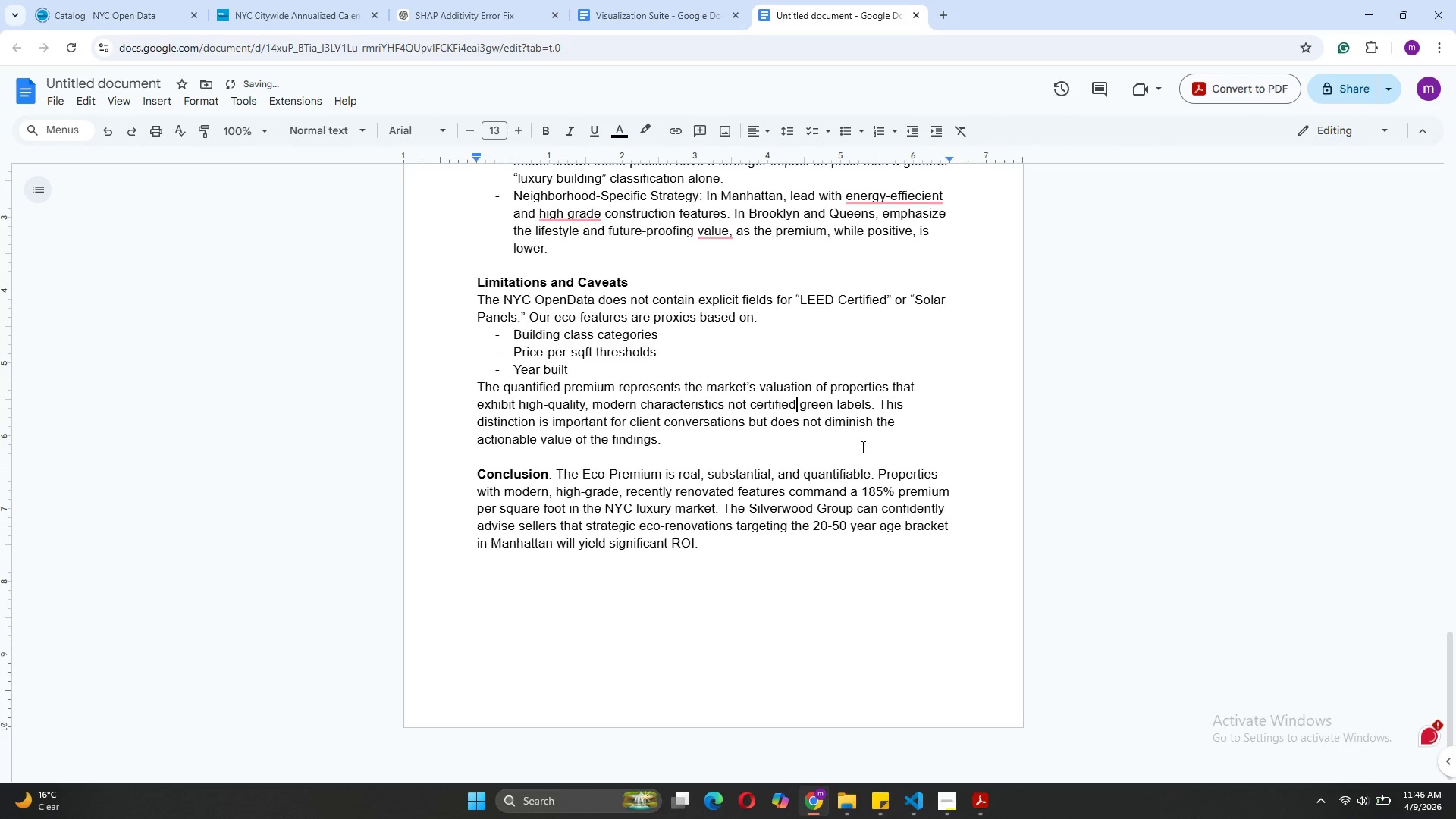 
key(CapsLock)
 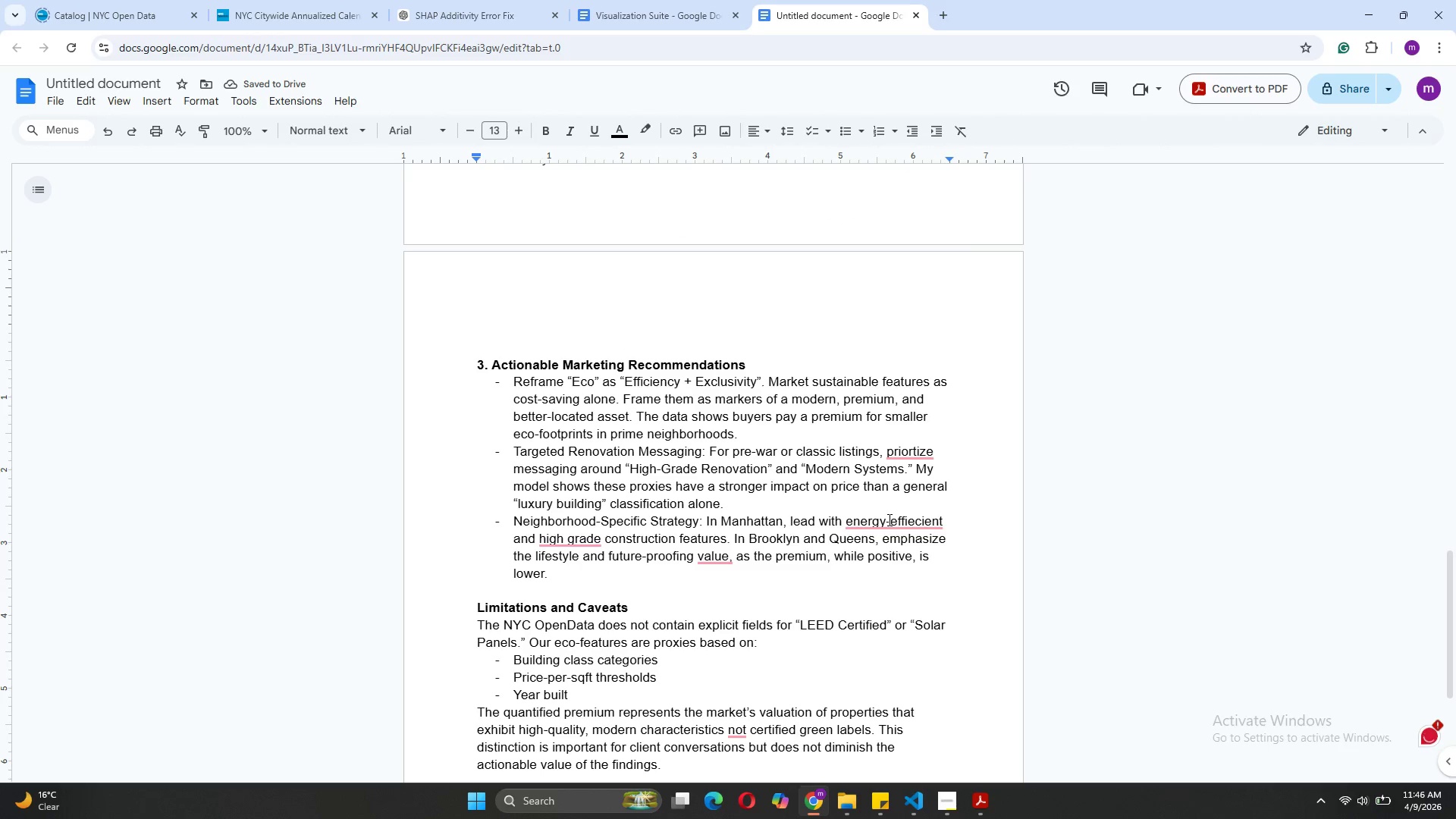 
left_click([915, 519])
 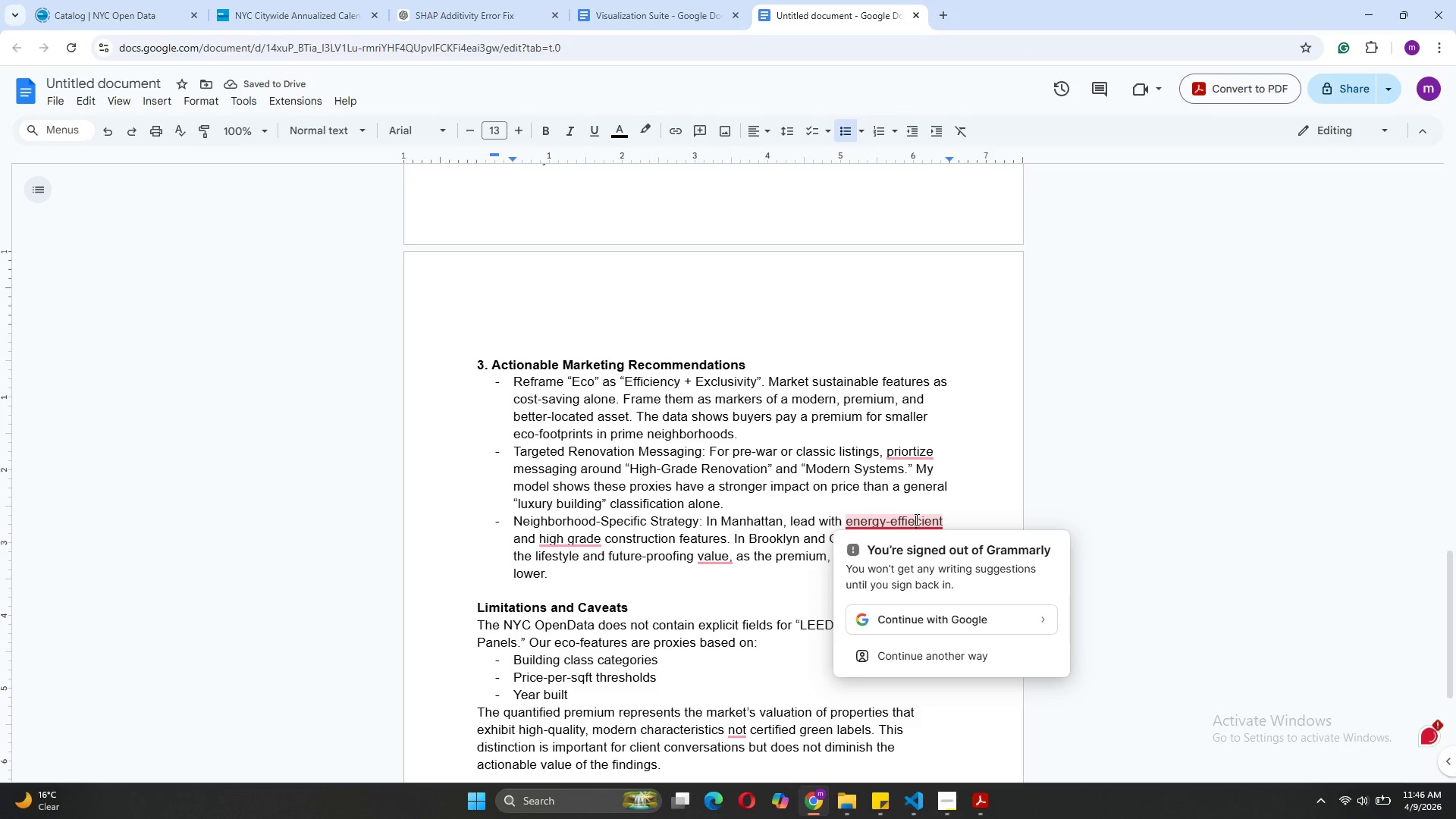 
key(Backspace)
 